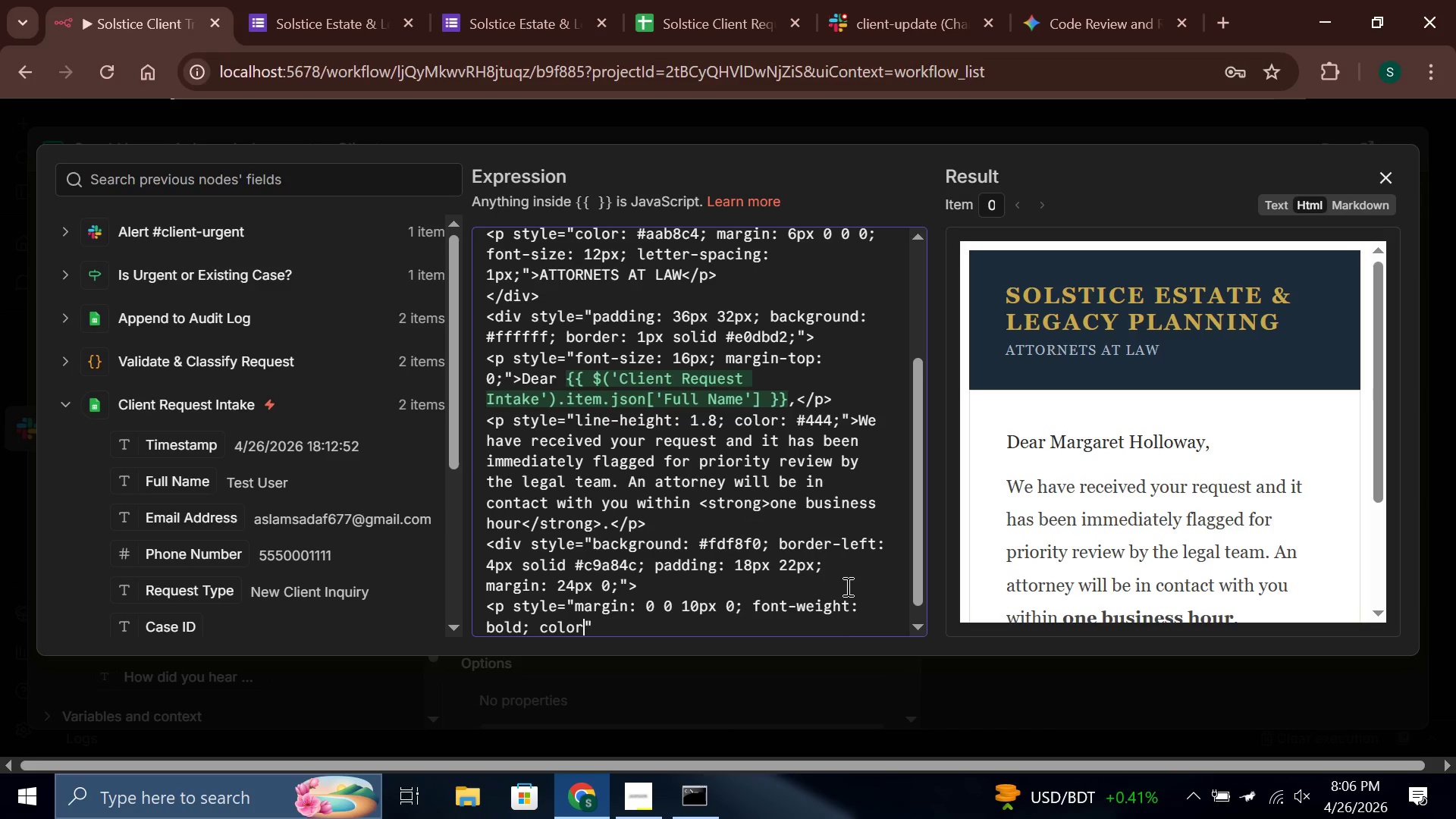 
type(: #1c2b3a; font-size)
 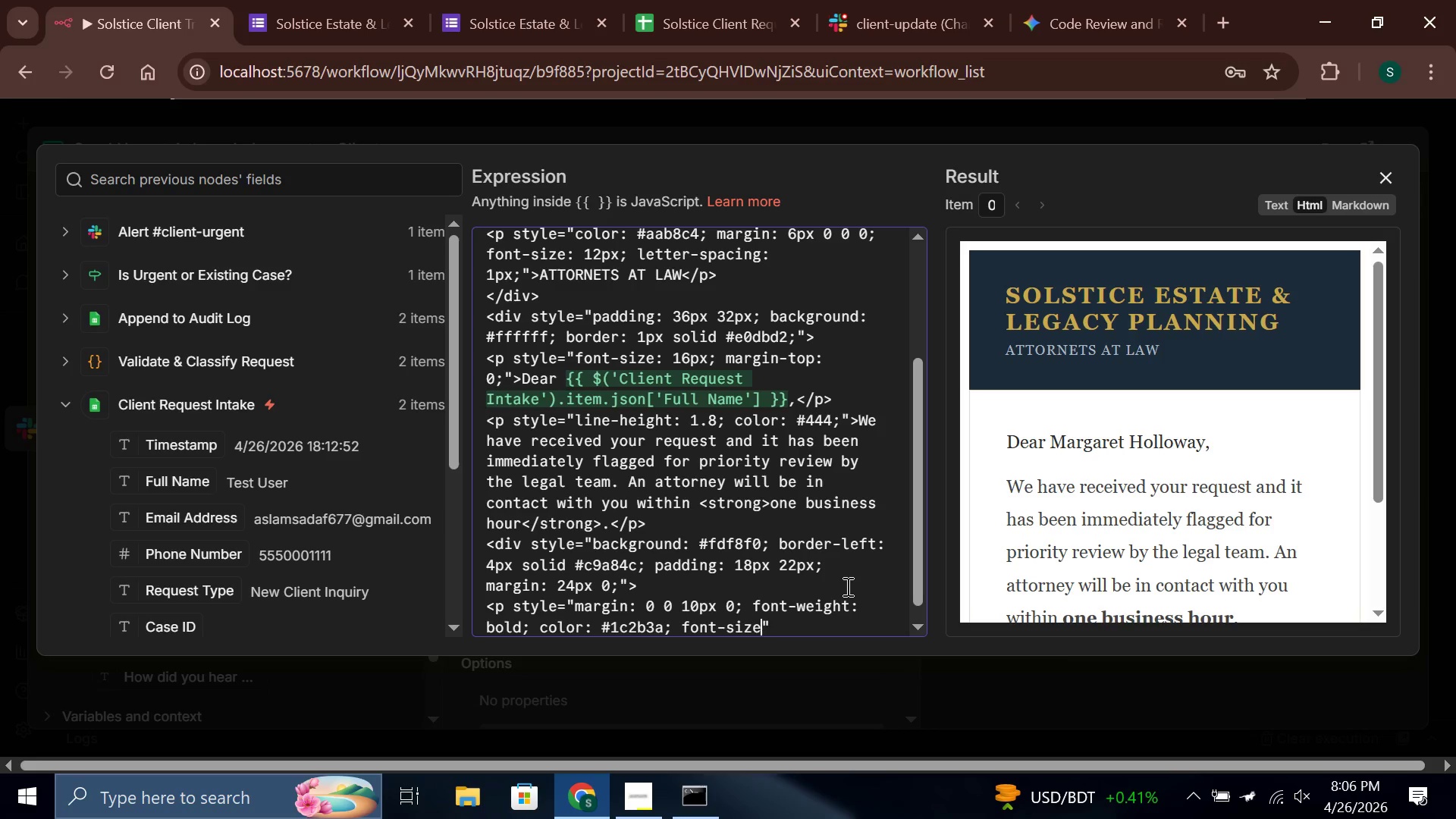 
wait(16.98)
 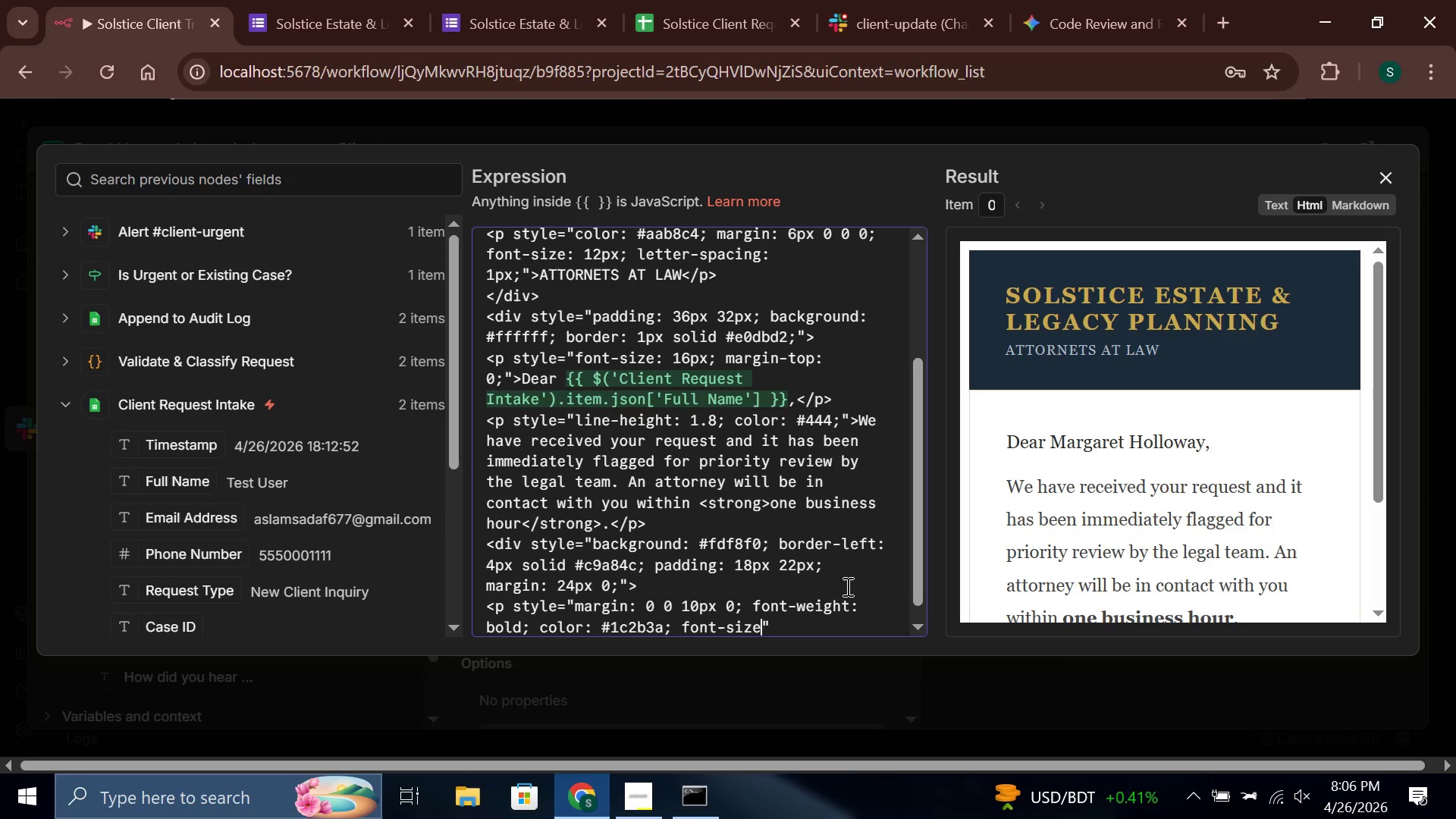 
type(: 14px;)
 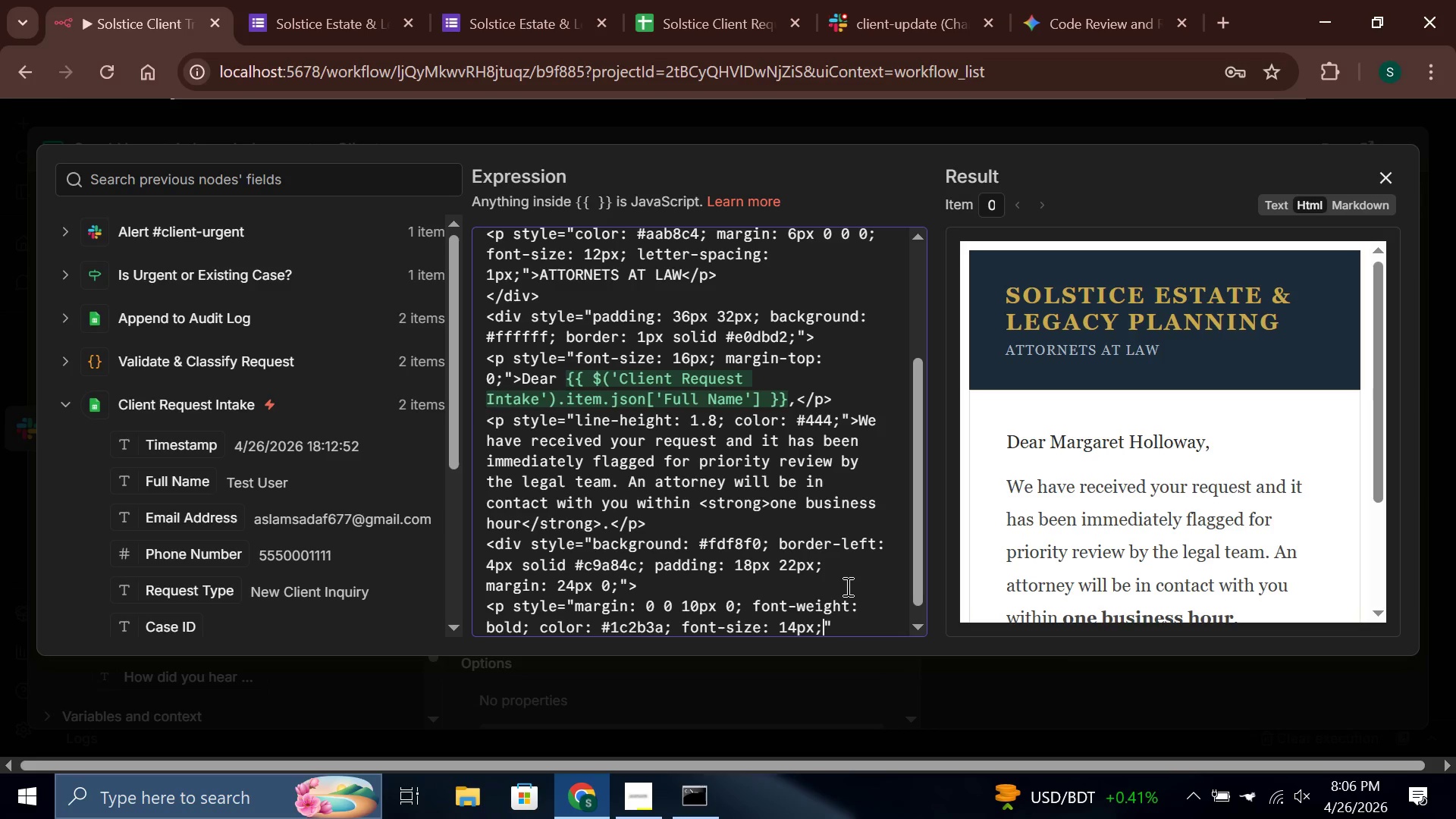 
key(ArrowRight)
 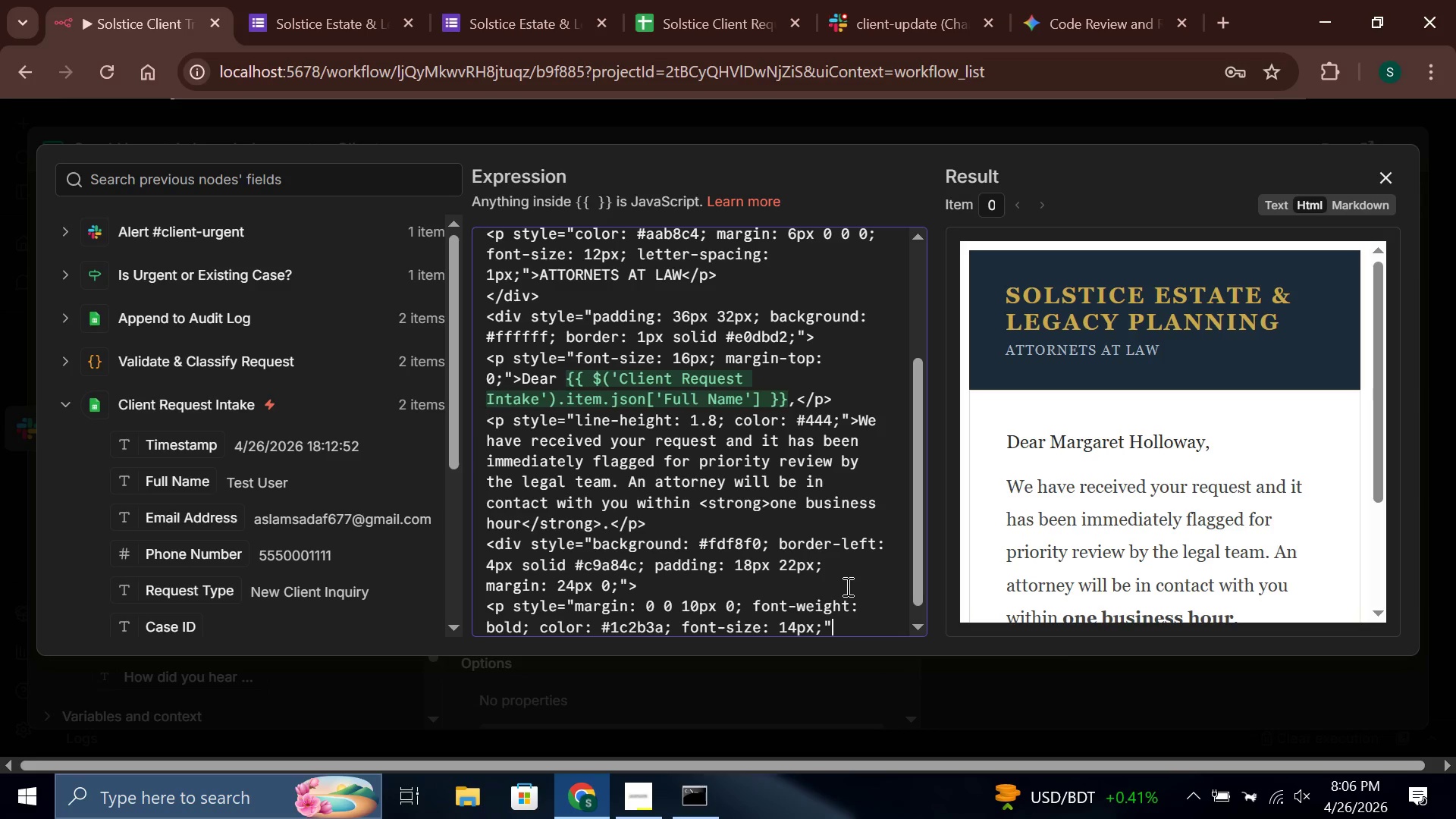 
type(>Your r)
key(Backspace)
type(Request Summary</p>)
 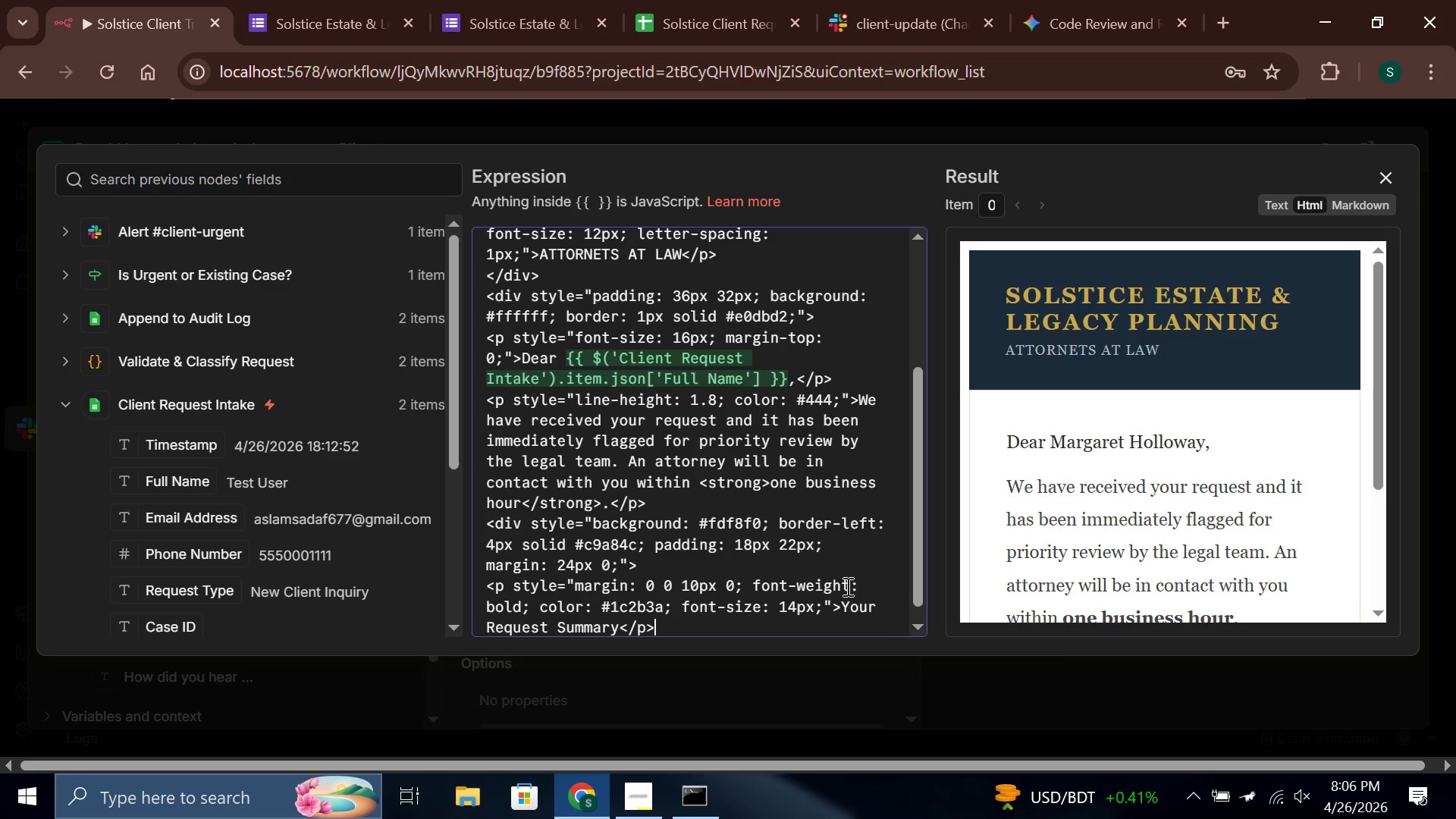 
key(Enter)
 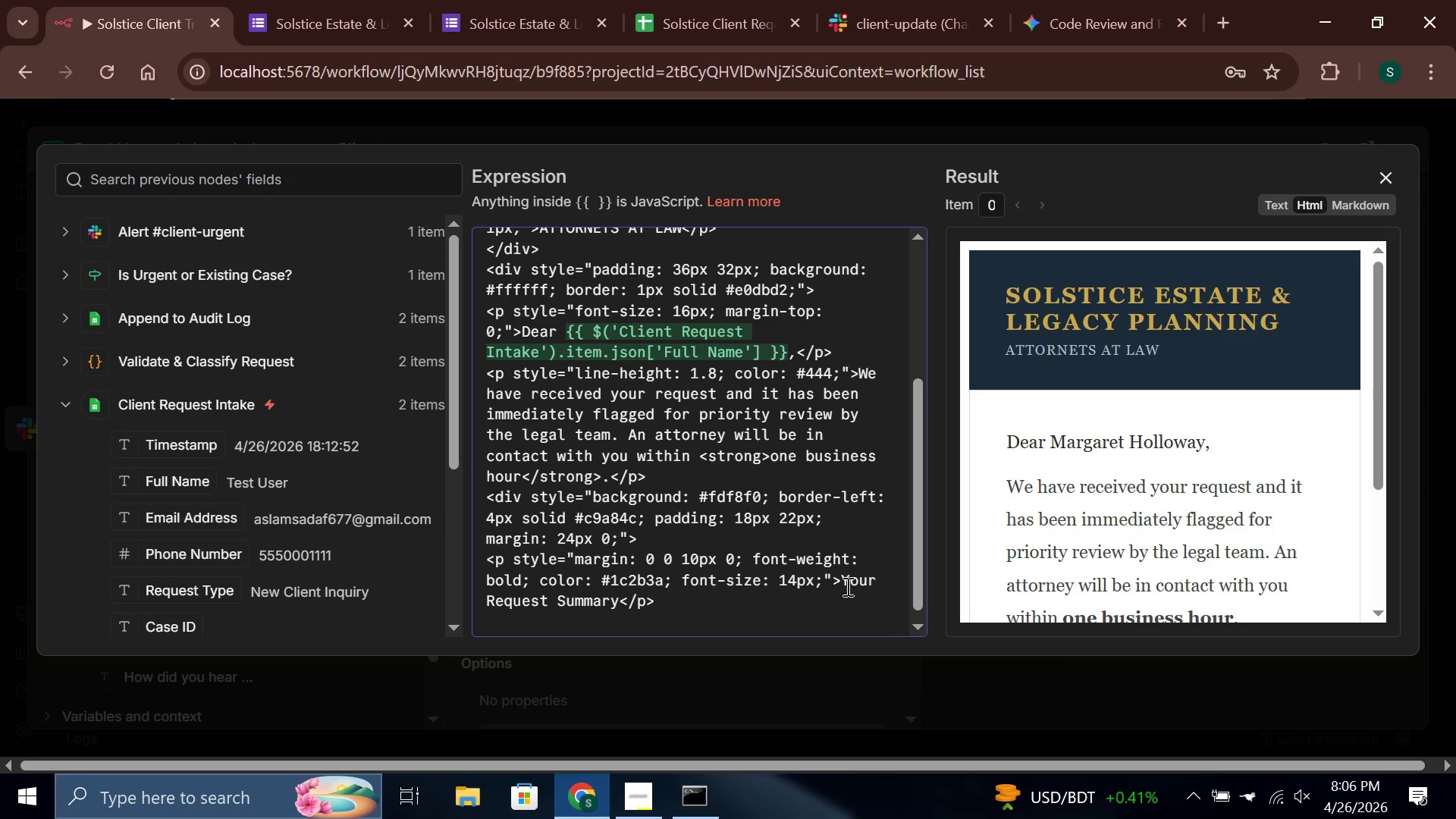 
type(<table style="width: 100% )
key(Backspace)
type(; border-collapse: collapse; fonet-)
key(Backspace)
key(Backspace)
key(Backspace)
type(t-size: 13px;)
 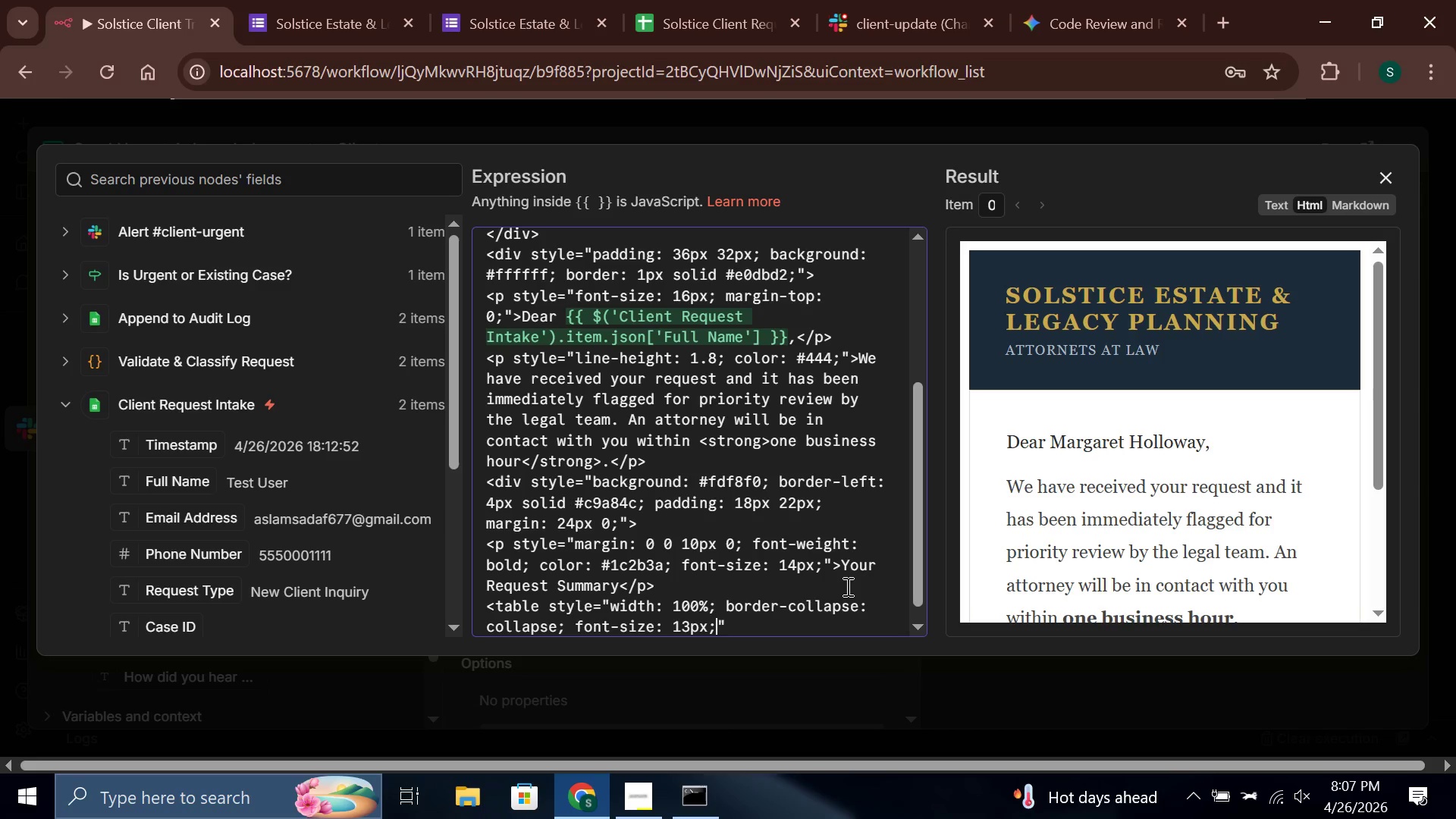 
key(ArrowRight)
 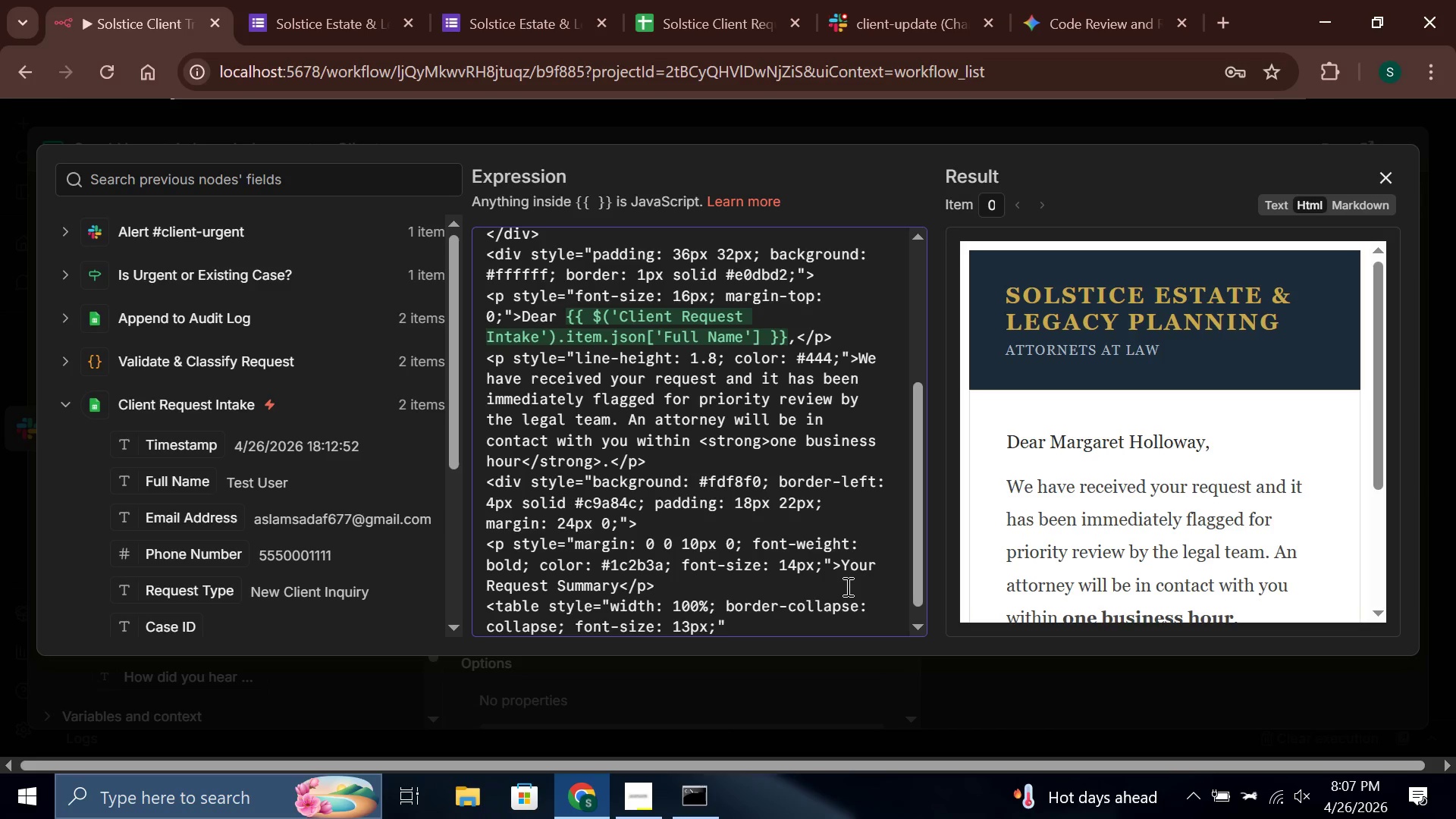 
key(Shift+Period)
 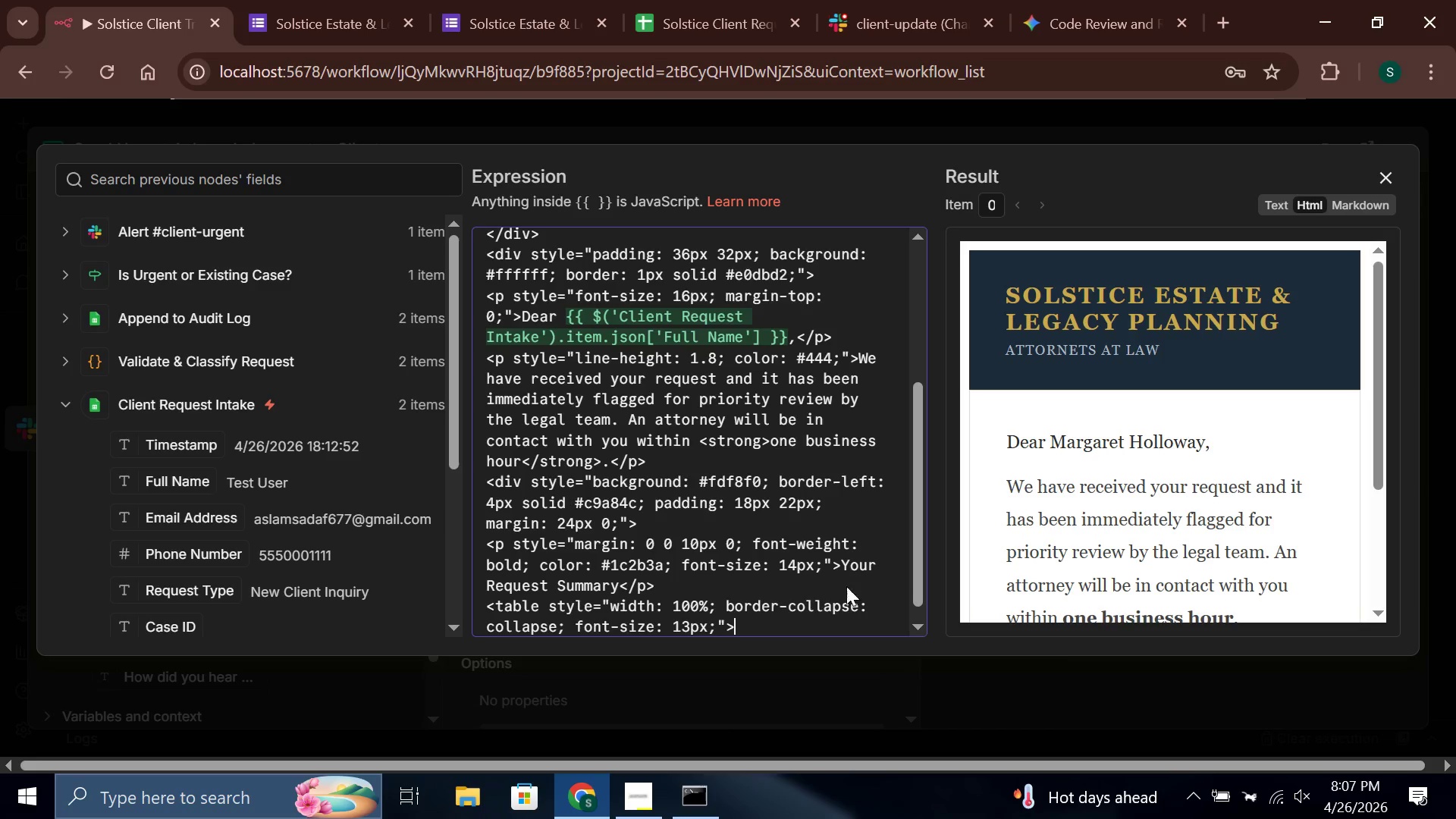 
key(Enter)
 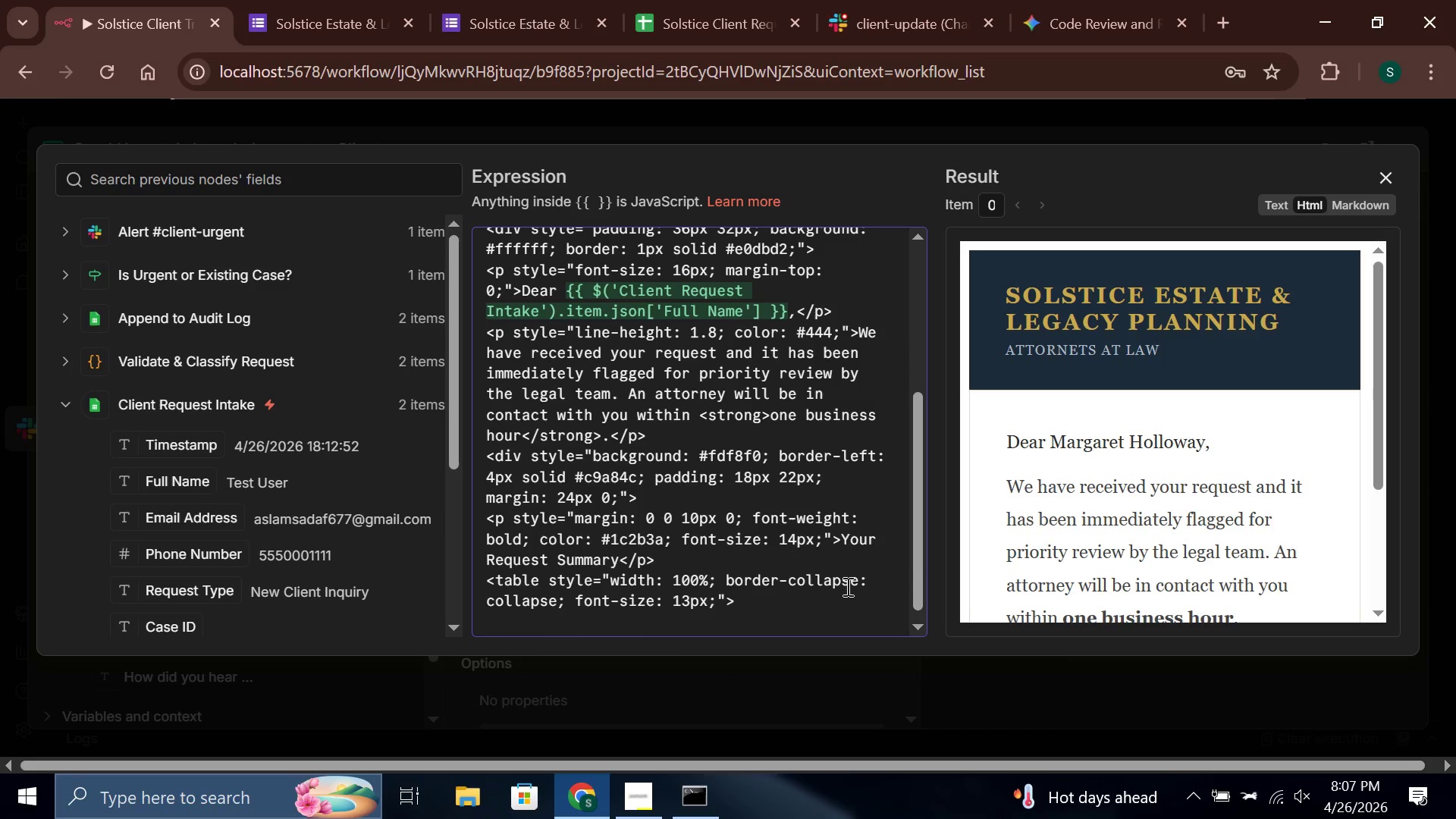 
type(<tr><td style="paddingL)
key(Backspace)
type(: 5px 0;)
 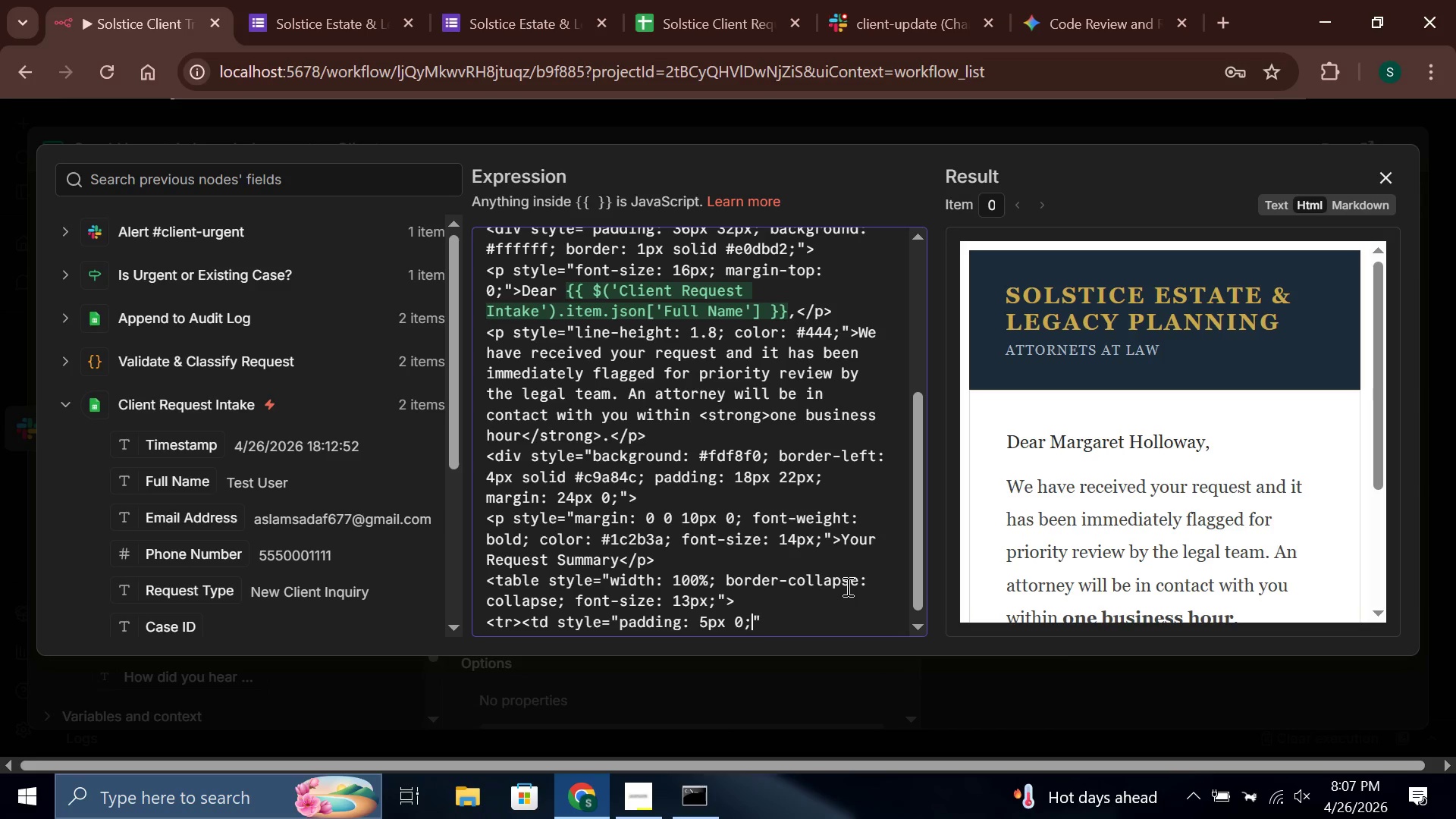 
type( color: #777; width: 45%;)
 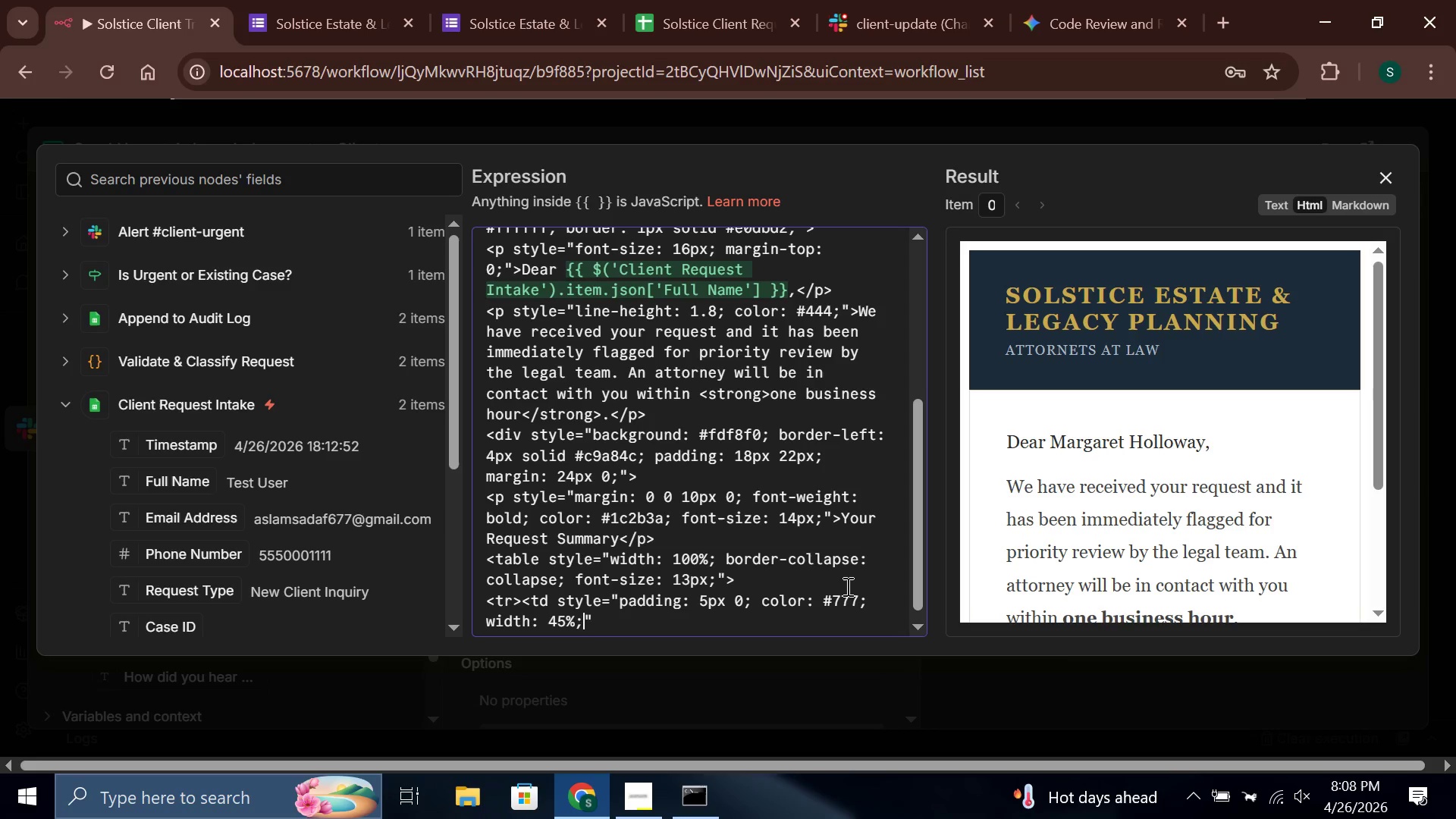 
key(ArrowRight)
 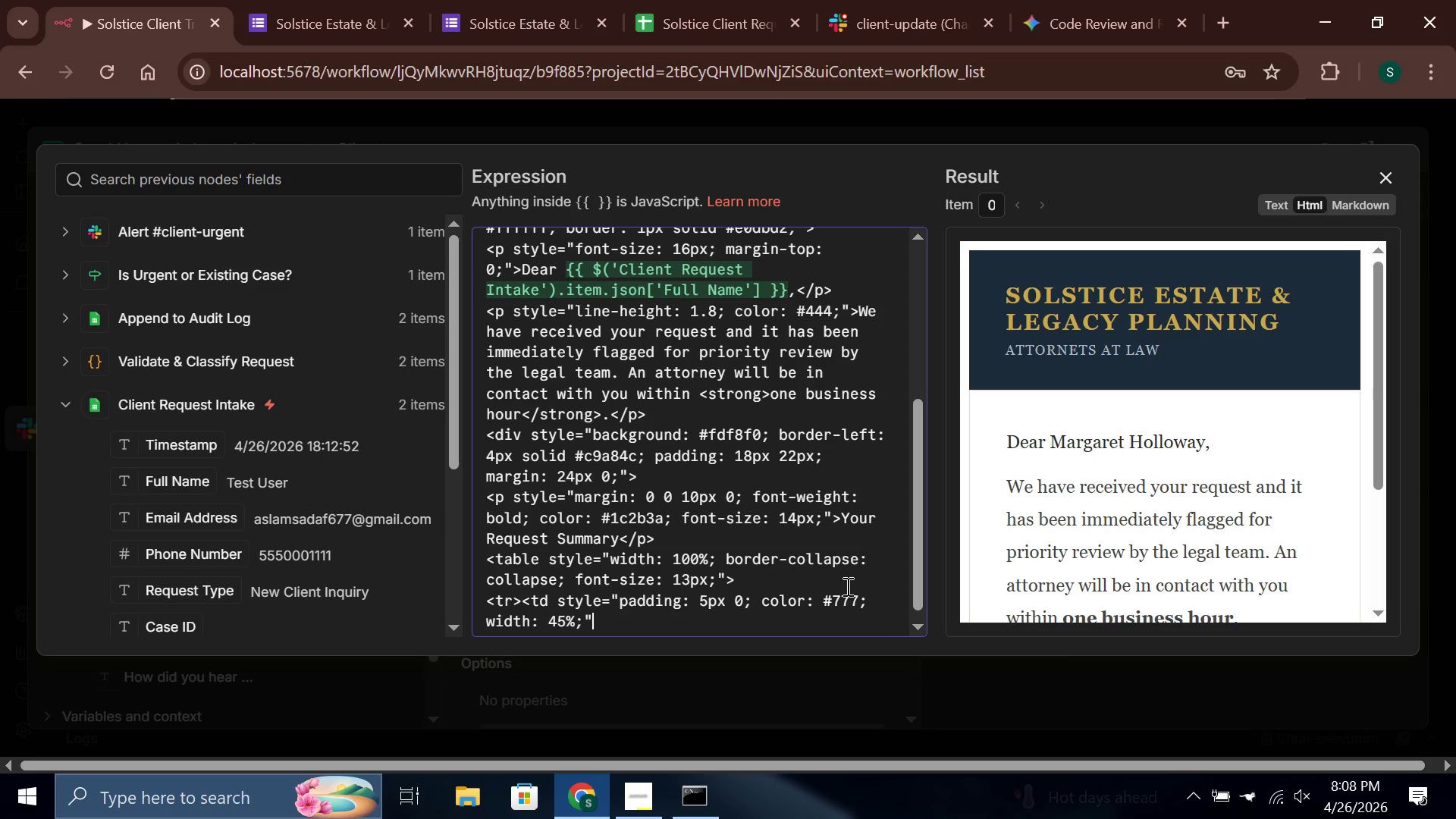 
type(>Request Type/)
key(Backspace)
type(</td><td style )
key(Backspace)
type(=)
 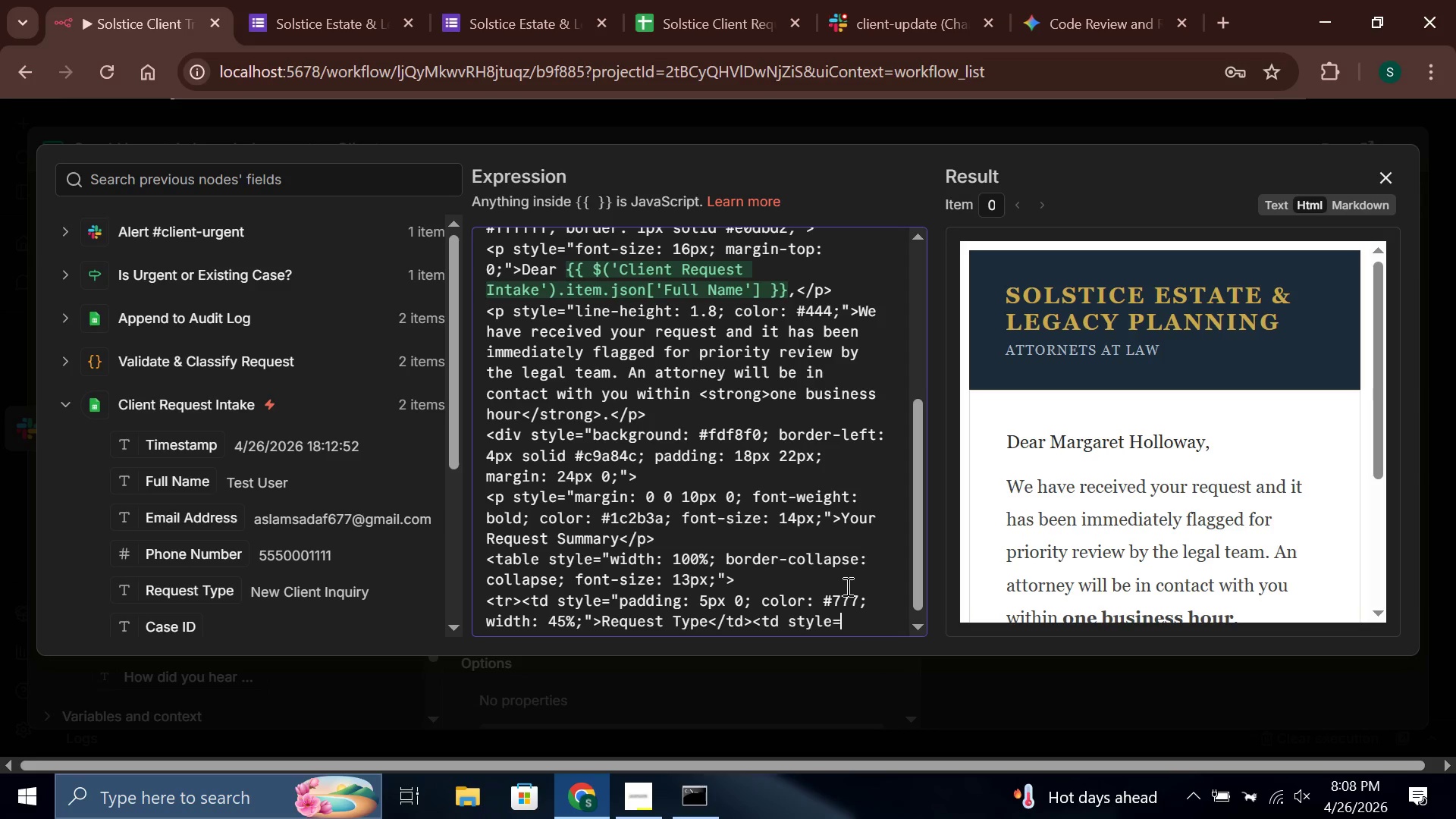 
wait(18.12)
 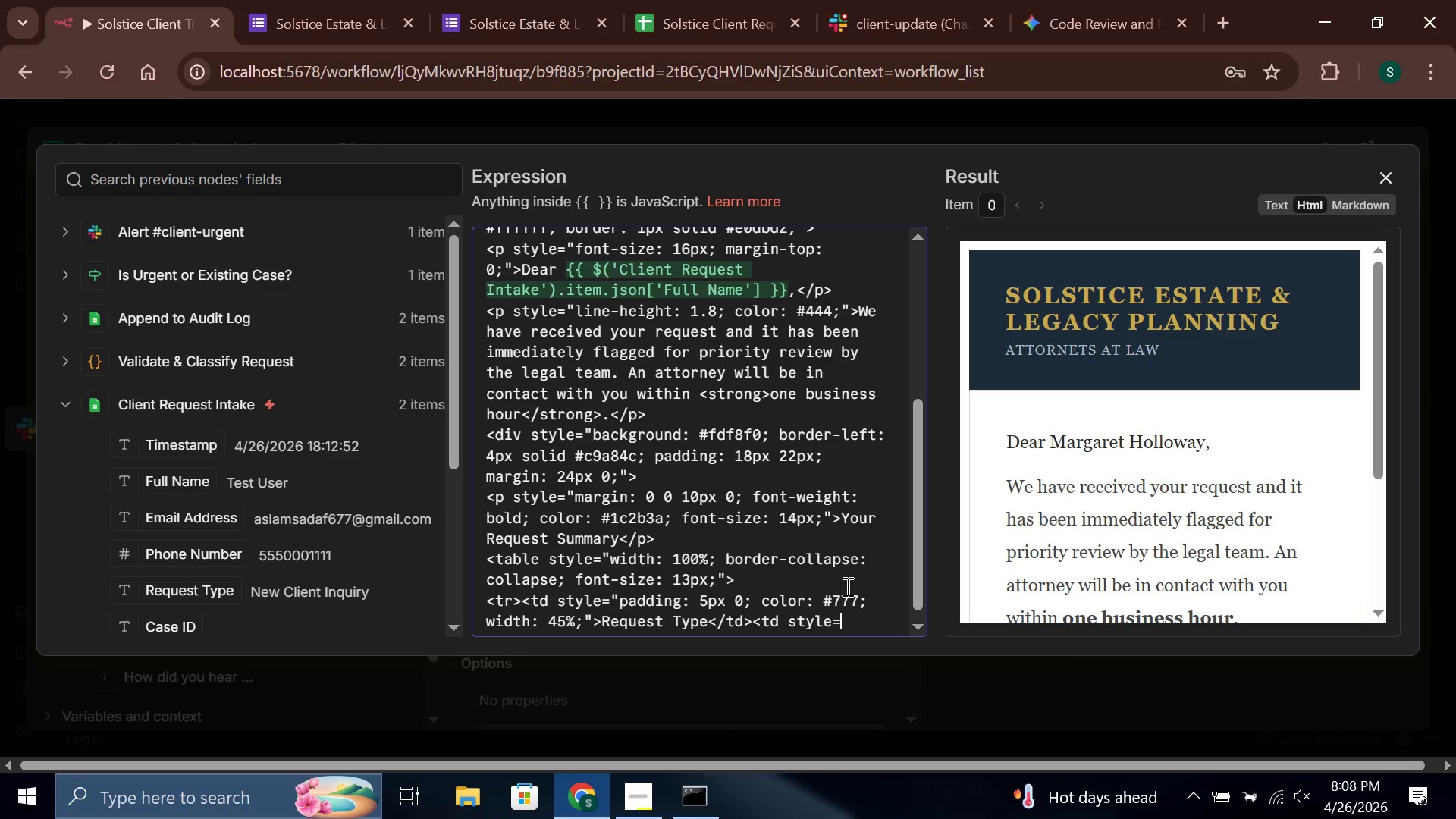 
key(Shift+Quote)
 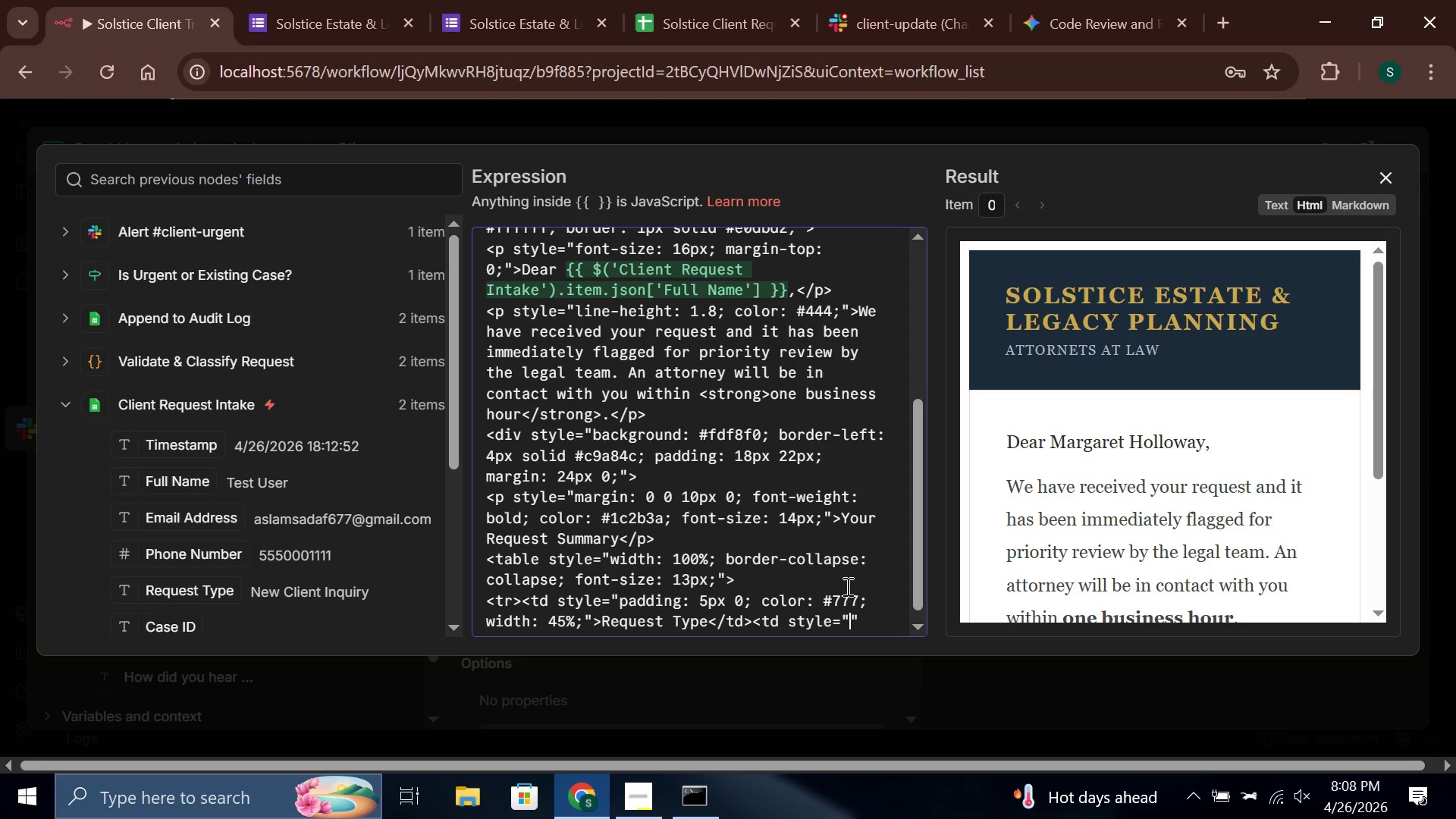 
wait(5.69)
 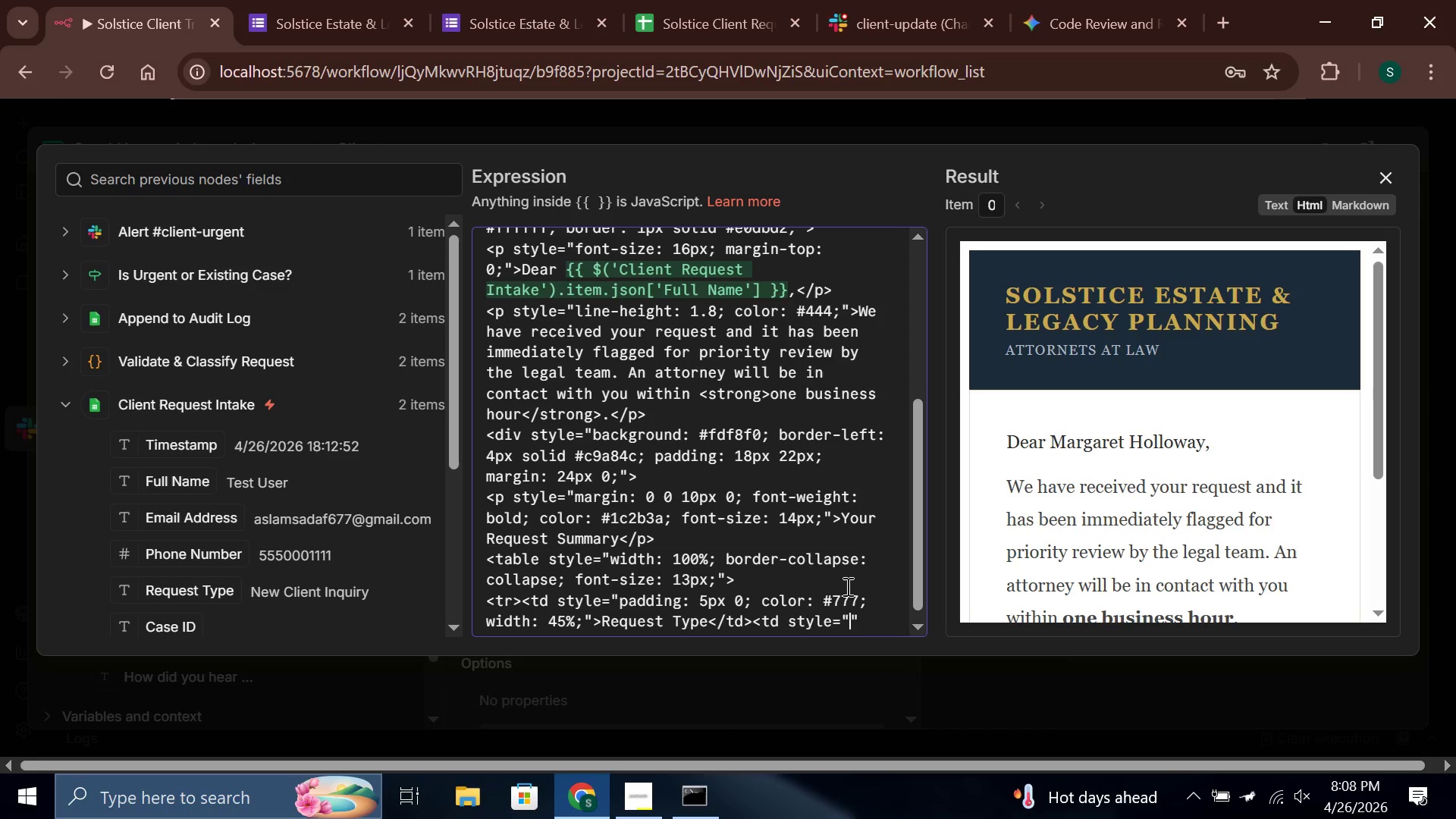 
type(font-weight: bold;)
 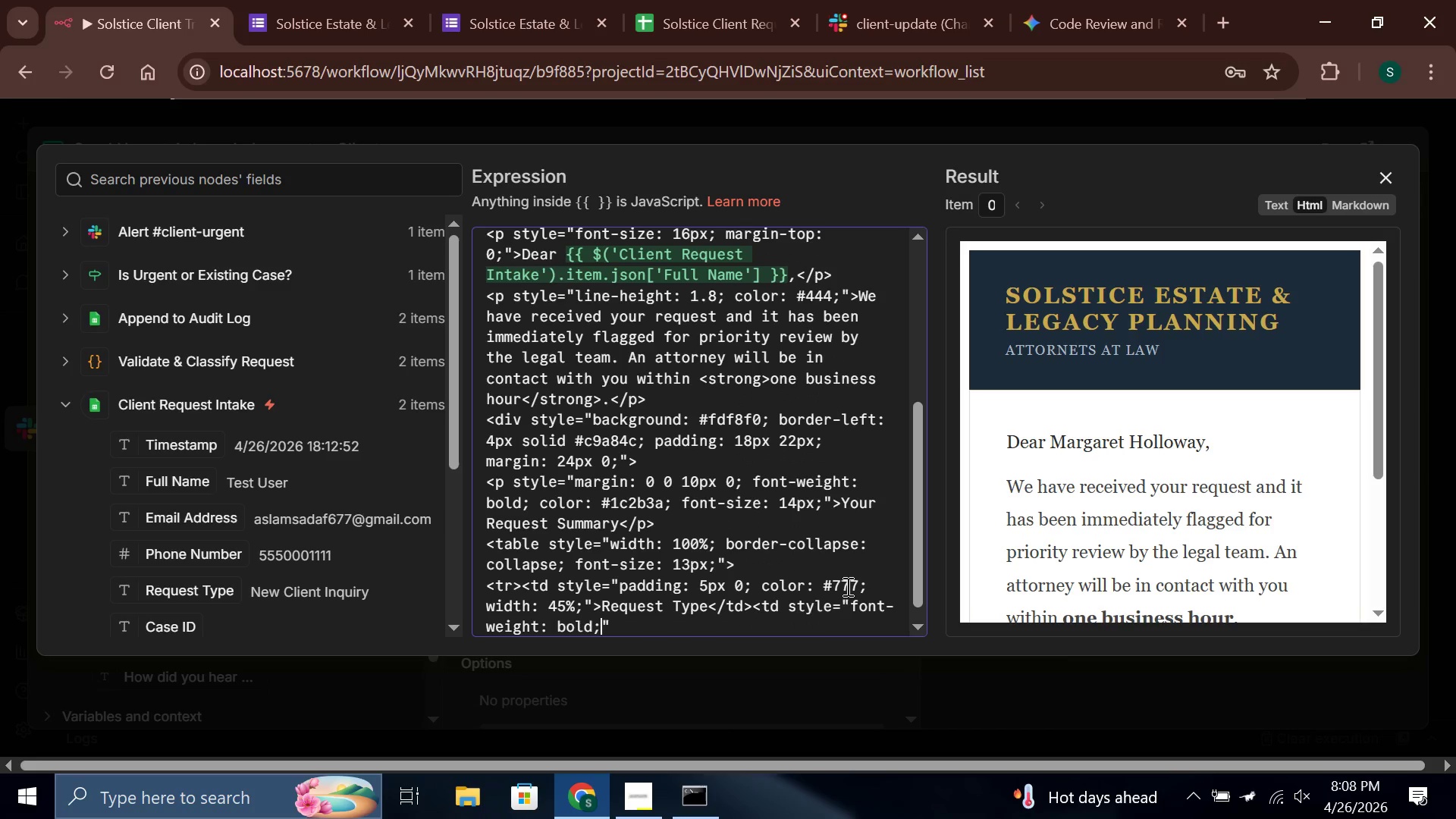 
key(ArrowRight)
 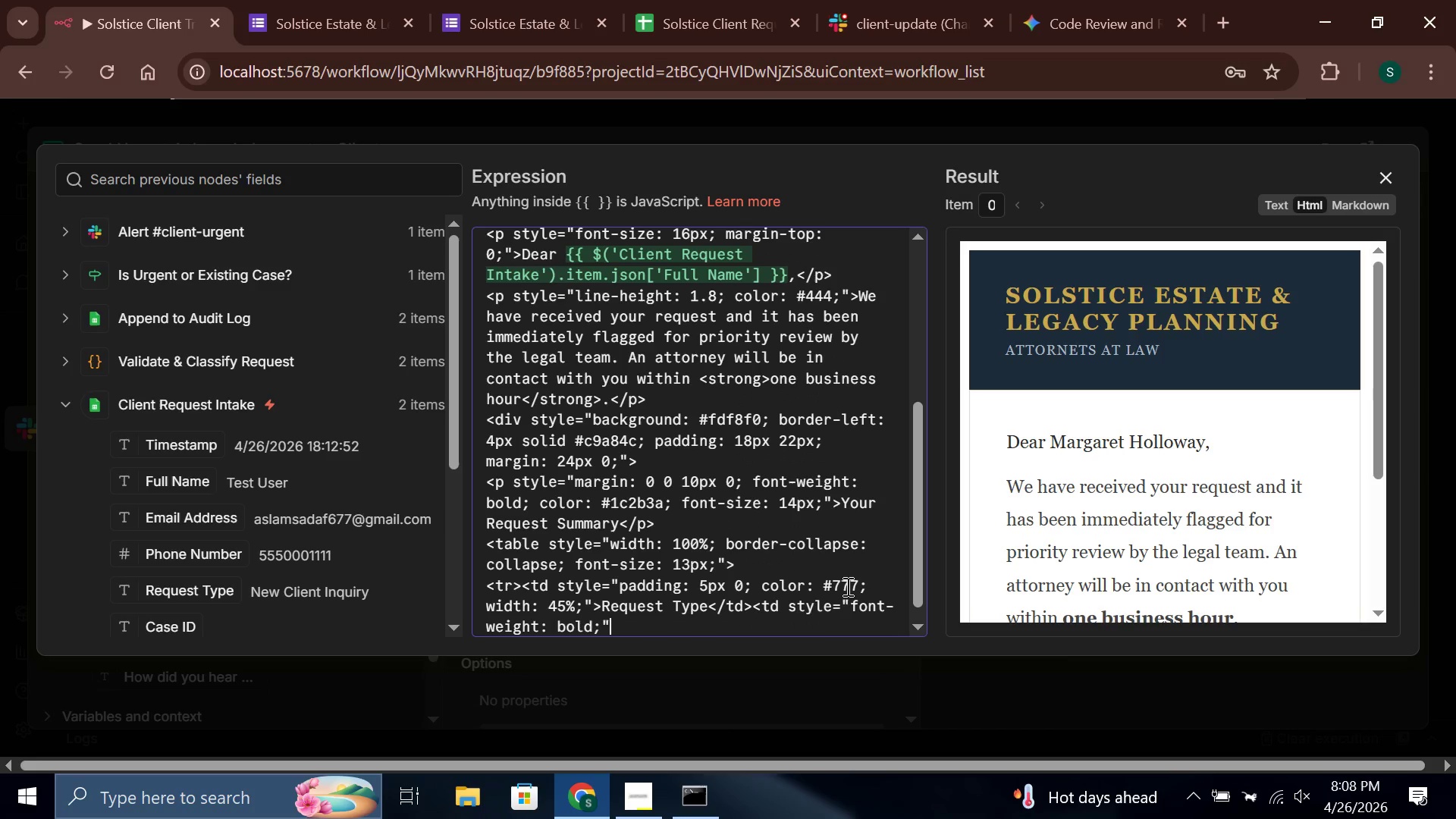 
key(Shift+Period)
 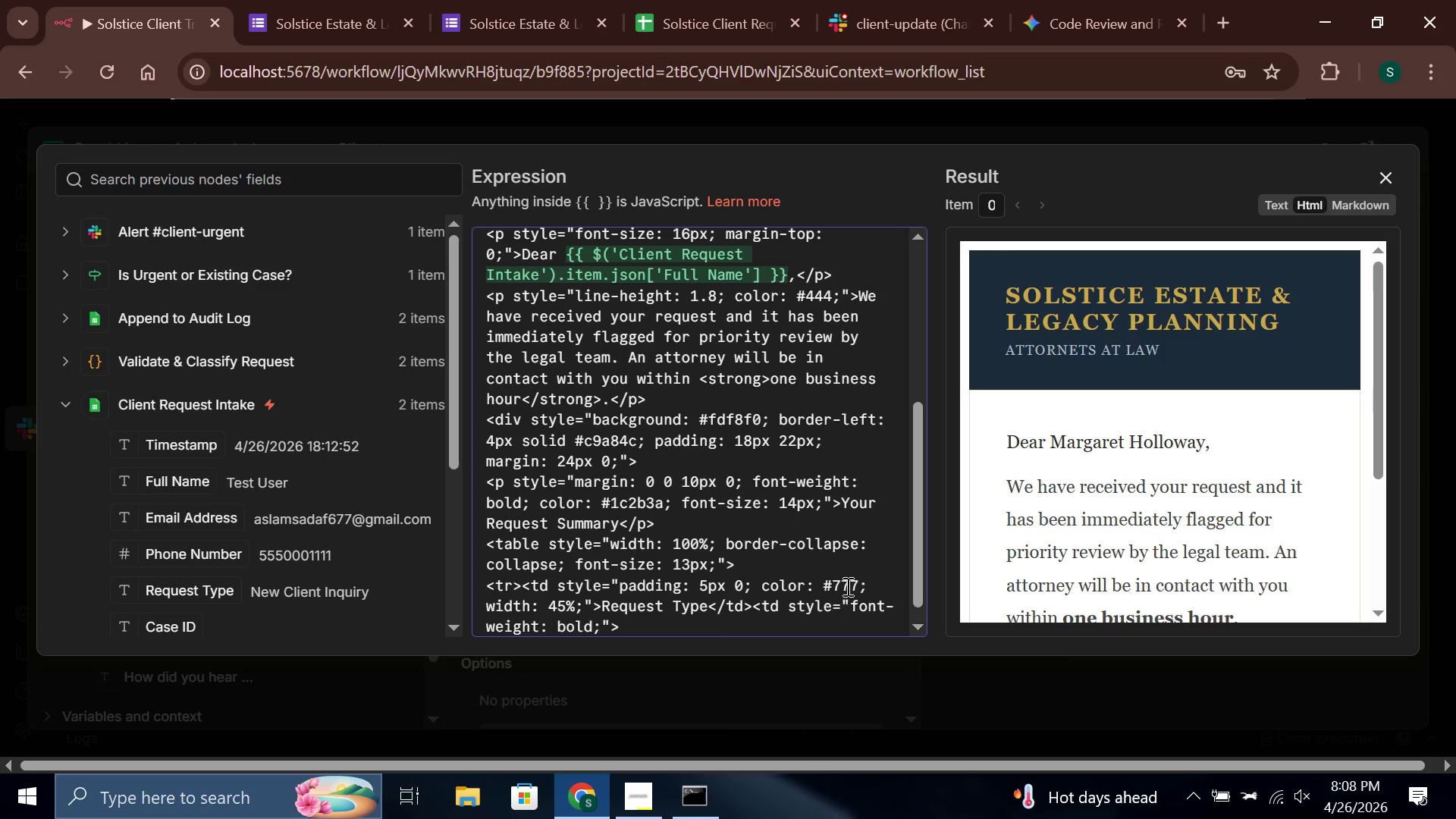 
hold_key(key=ShiftLeft, duration=0.67)
 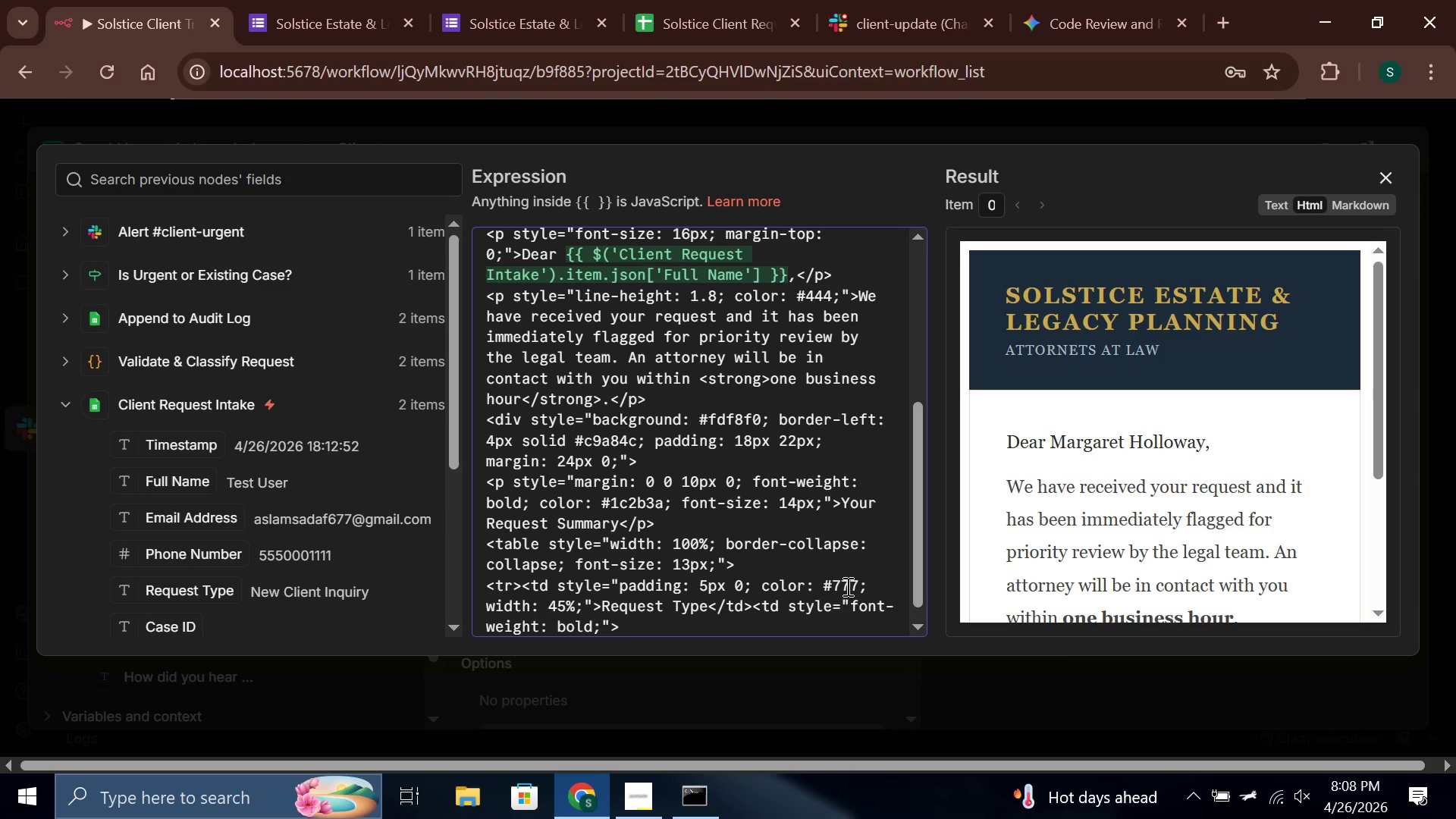 
scroll: coordinate [381, 472], scroll_direction: down, amount: 2.0
 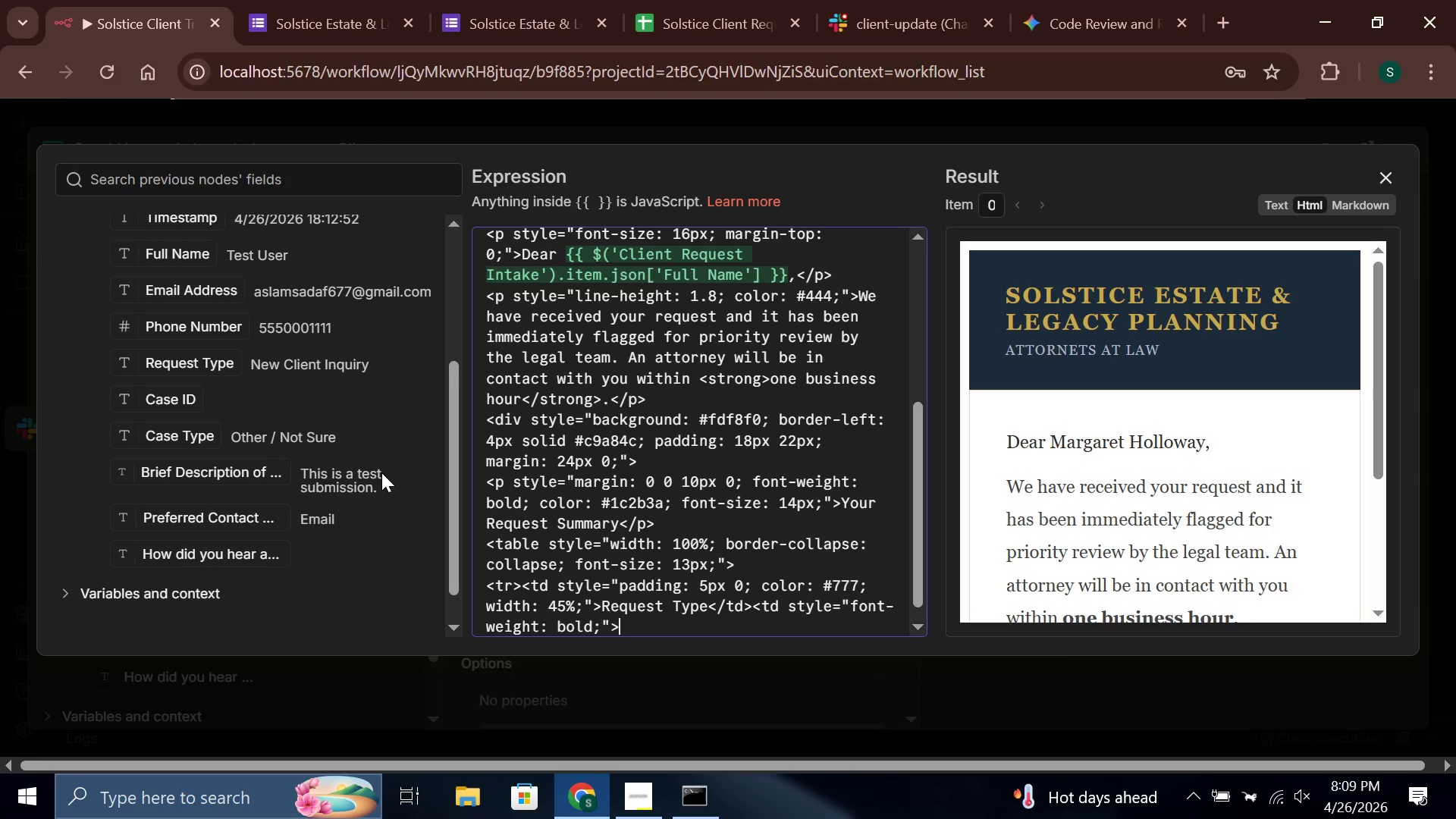 
scroll: coordinate [314, 472], scroll_direction: up, amount: 2.0
 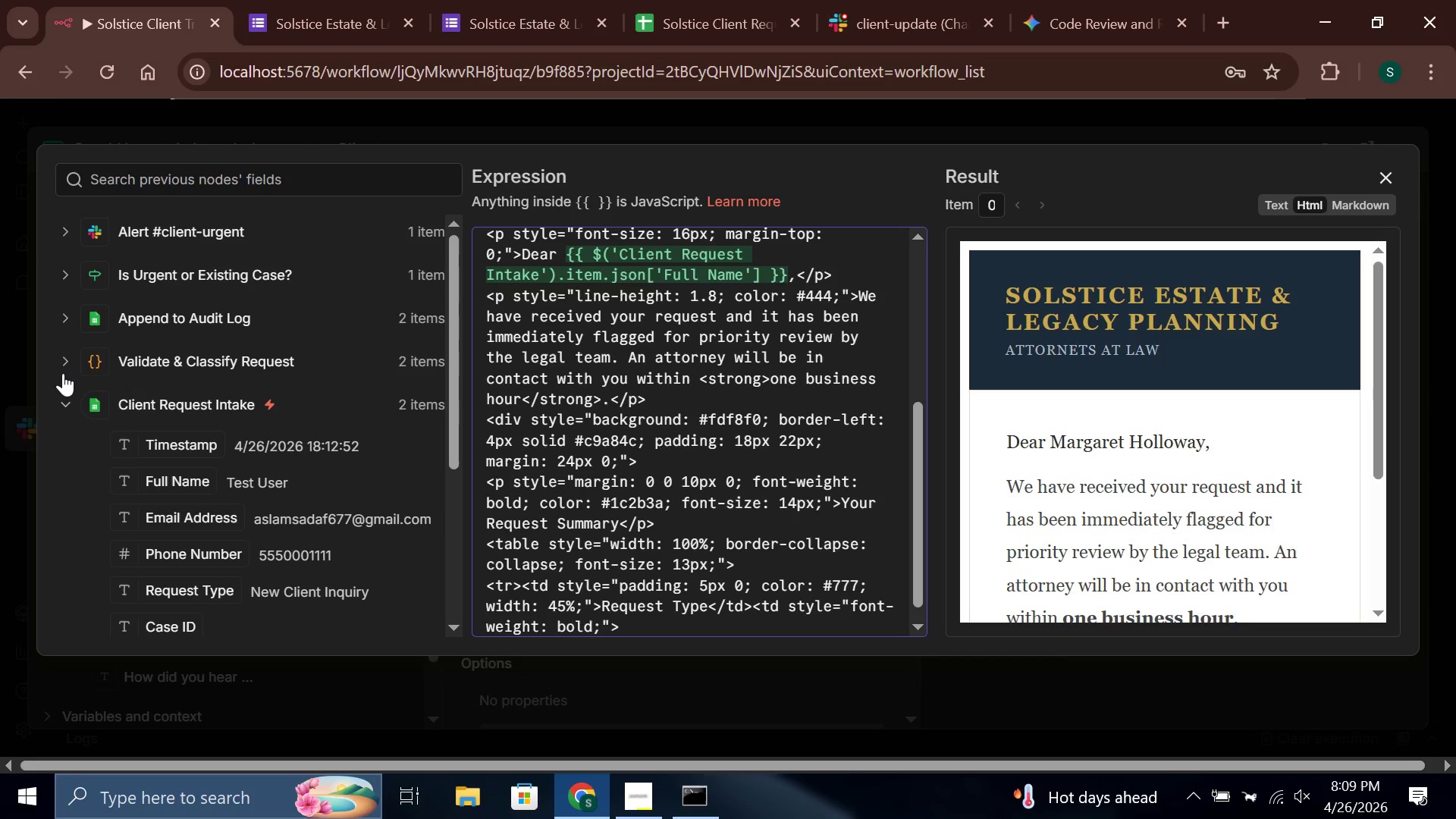 
left_click([61, 364])
 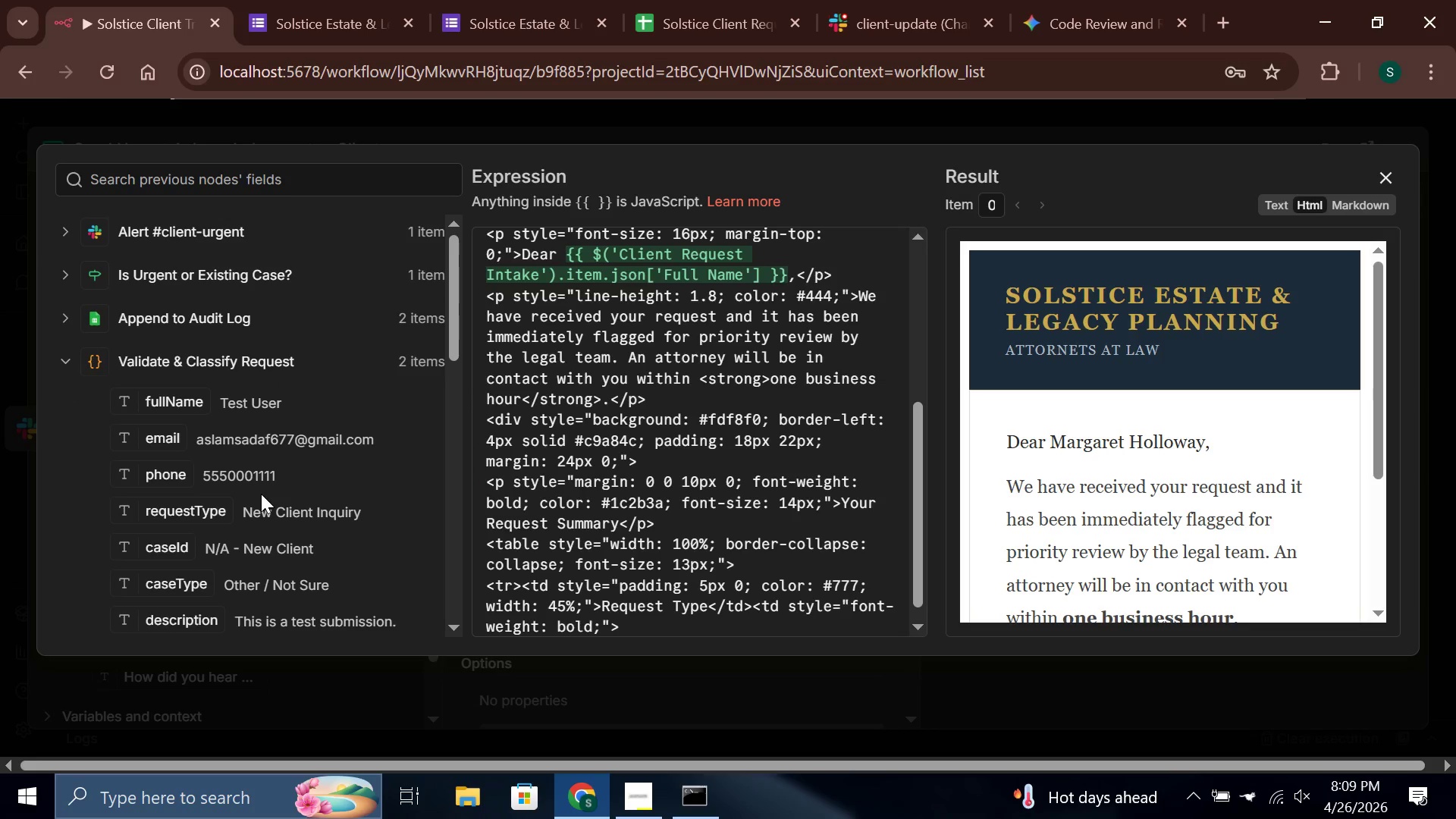 
scroll: coordinate [269, 573], scroll_direction: down, amount: 4.0
 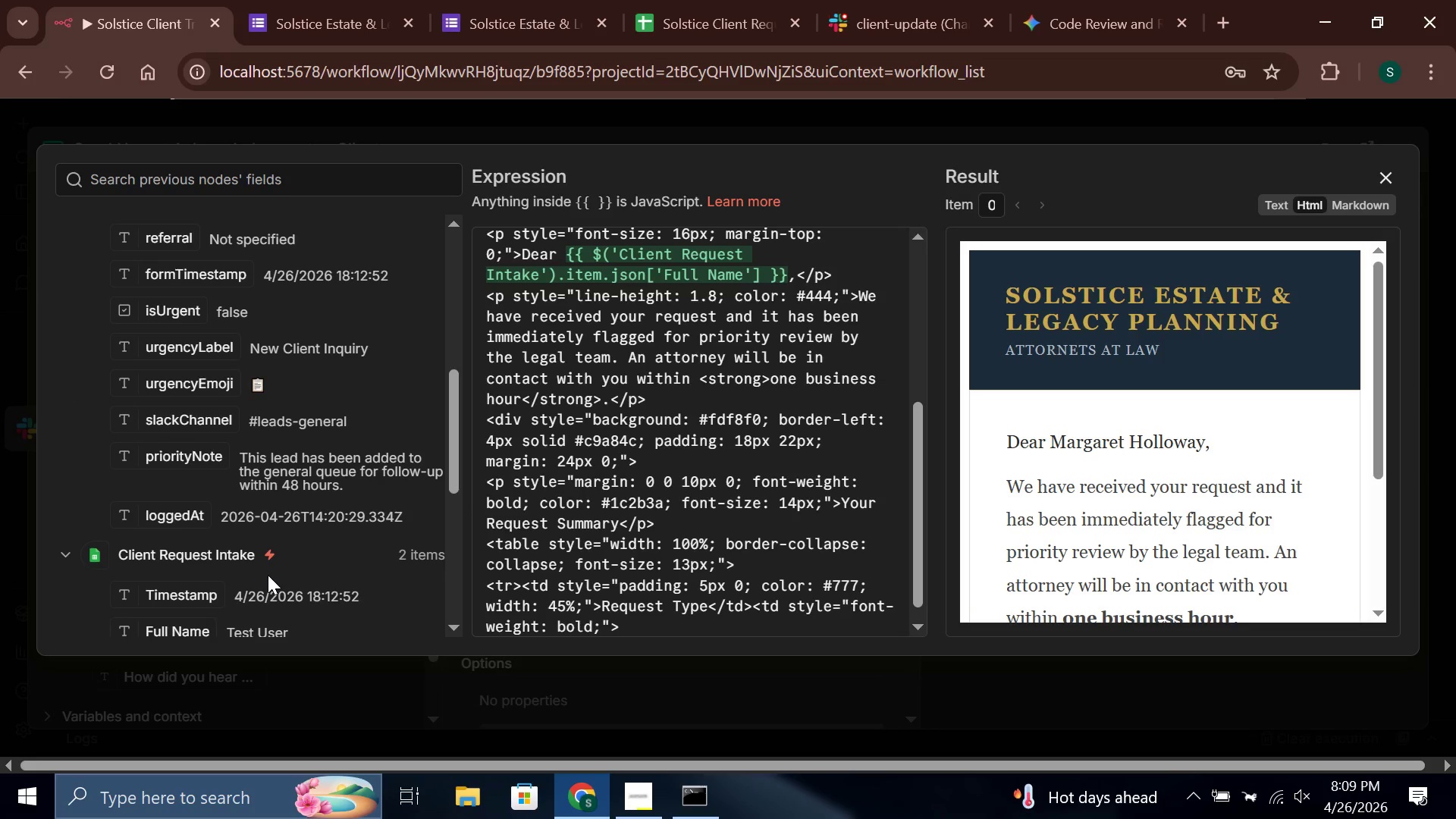 
scroll: coordinate [268, 574], scroll_direction: up, amount: 1.0
 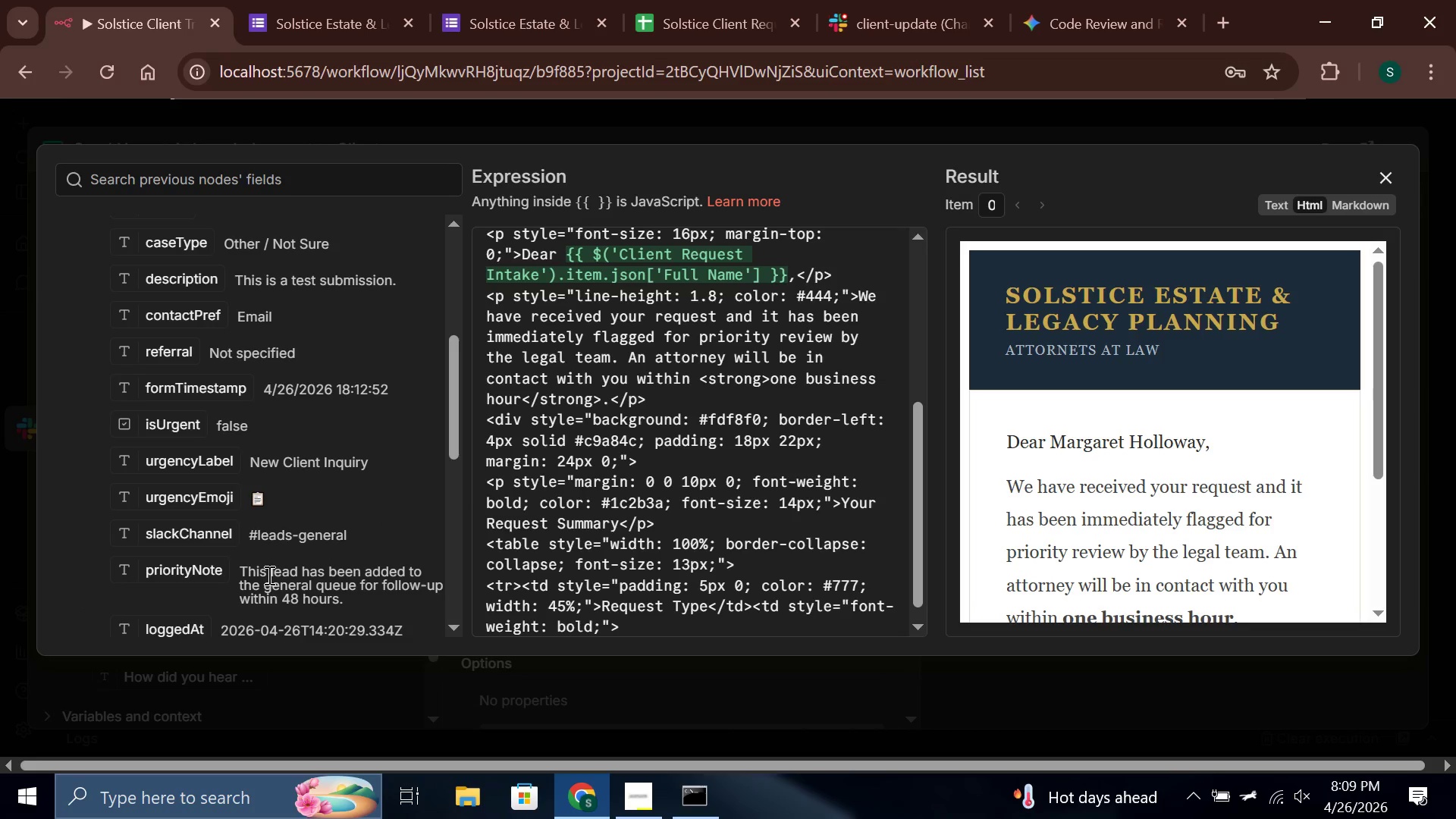 
scroll: coordinate [268, 575], scroll_direction: none, amount: 0.0
 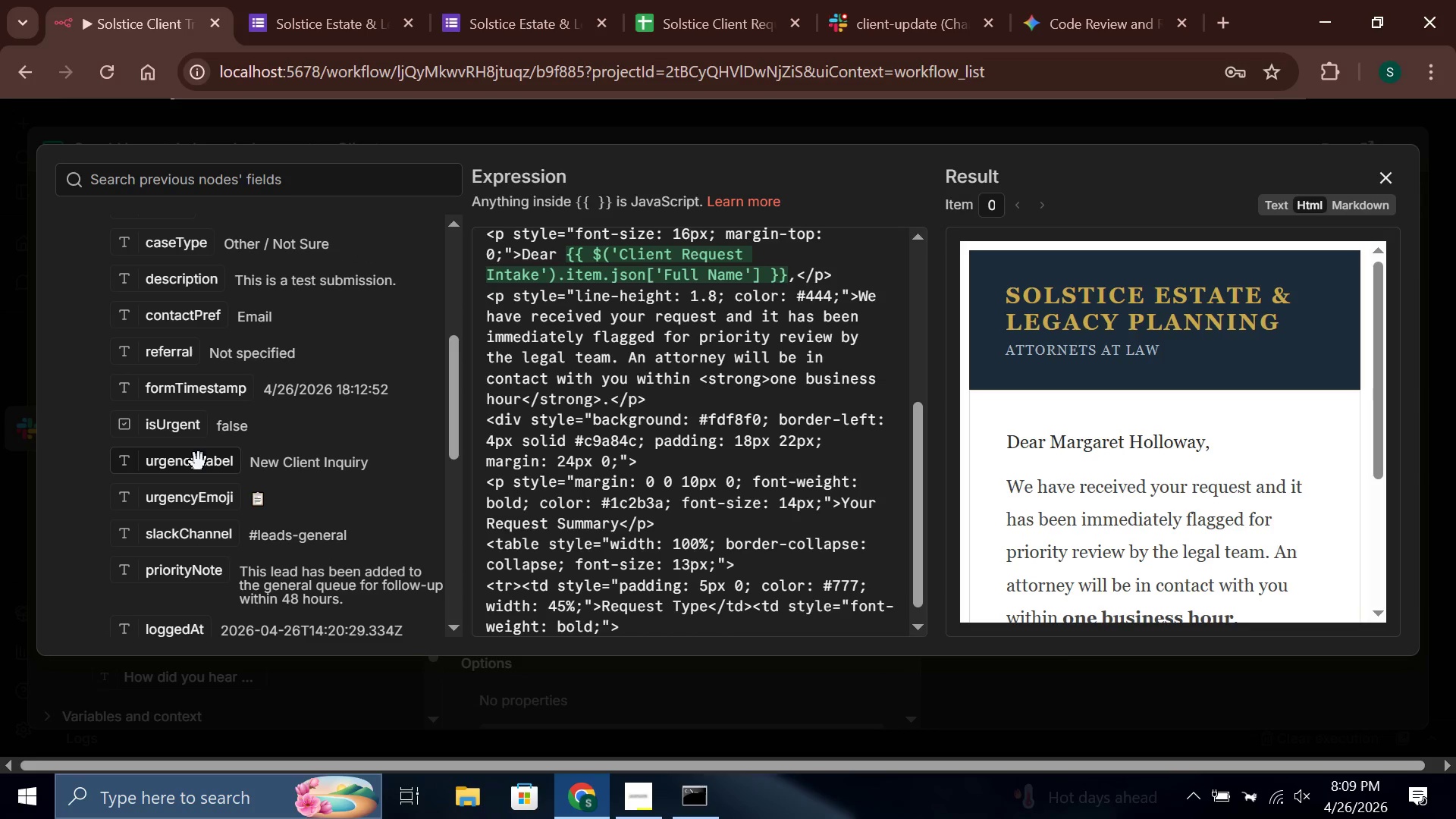 
left_click_drag(start_coordinate=[199, 462], to_coordinate=[643, 632])
 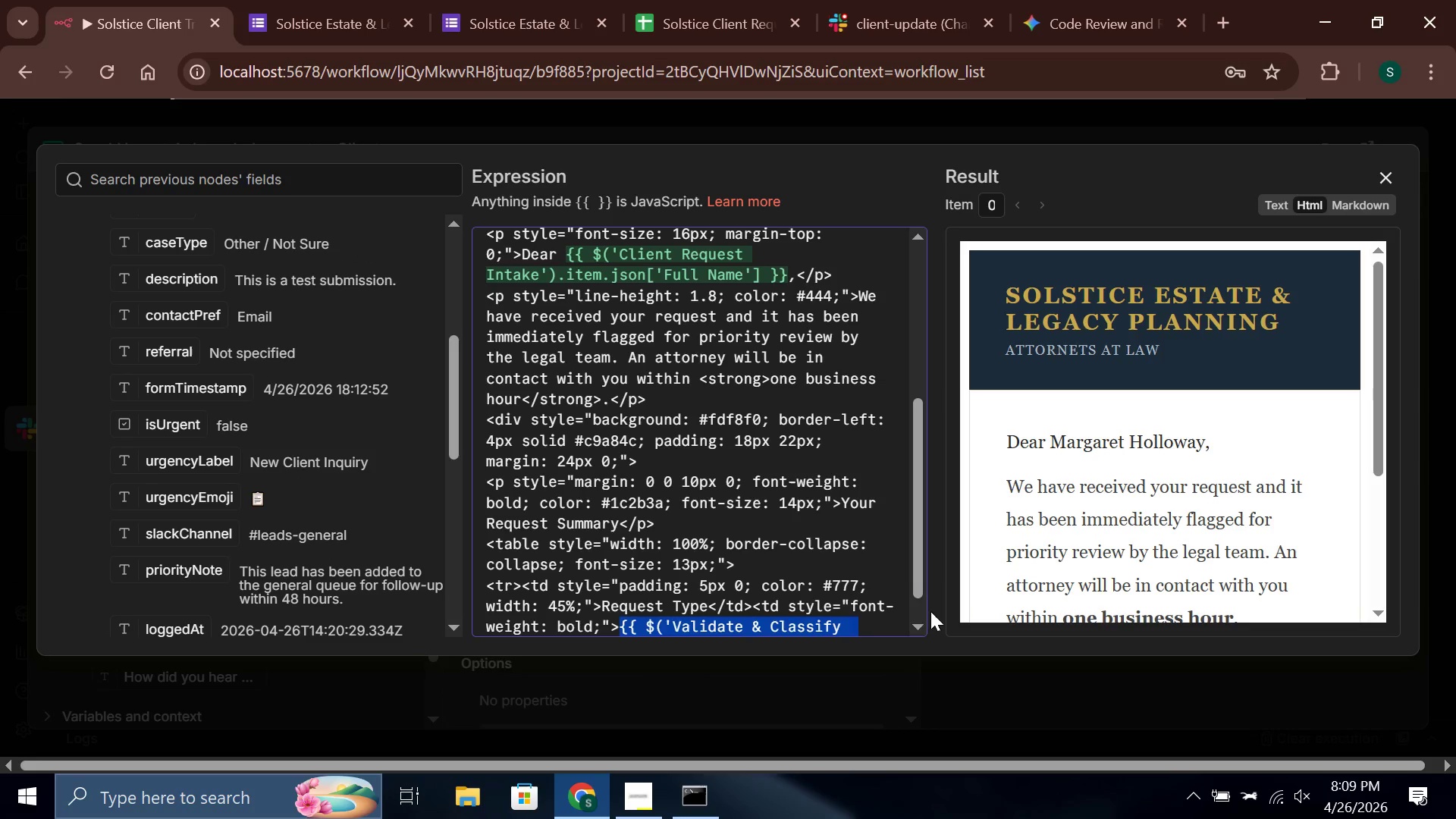 
scroll: coordinate [882, 604], scroll_direction: down, amount: 5.0
 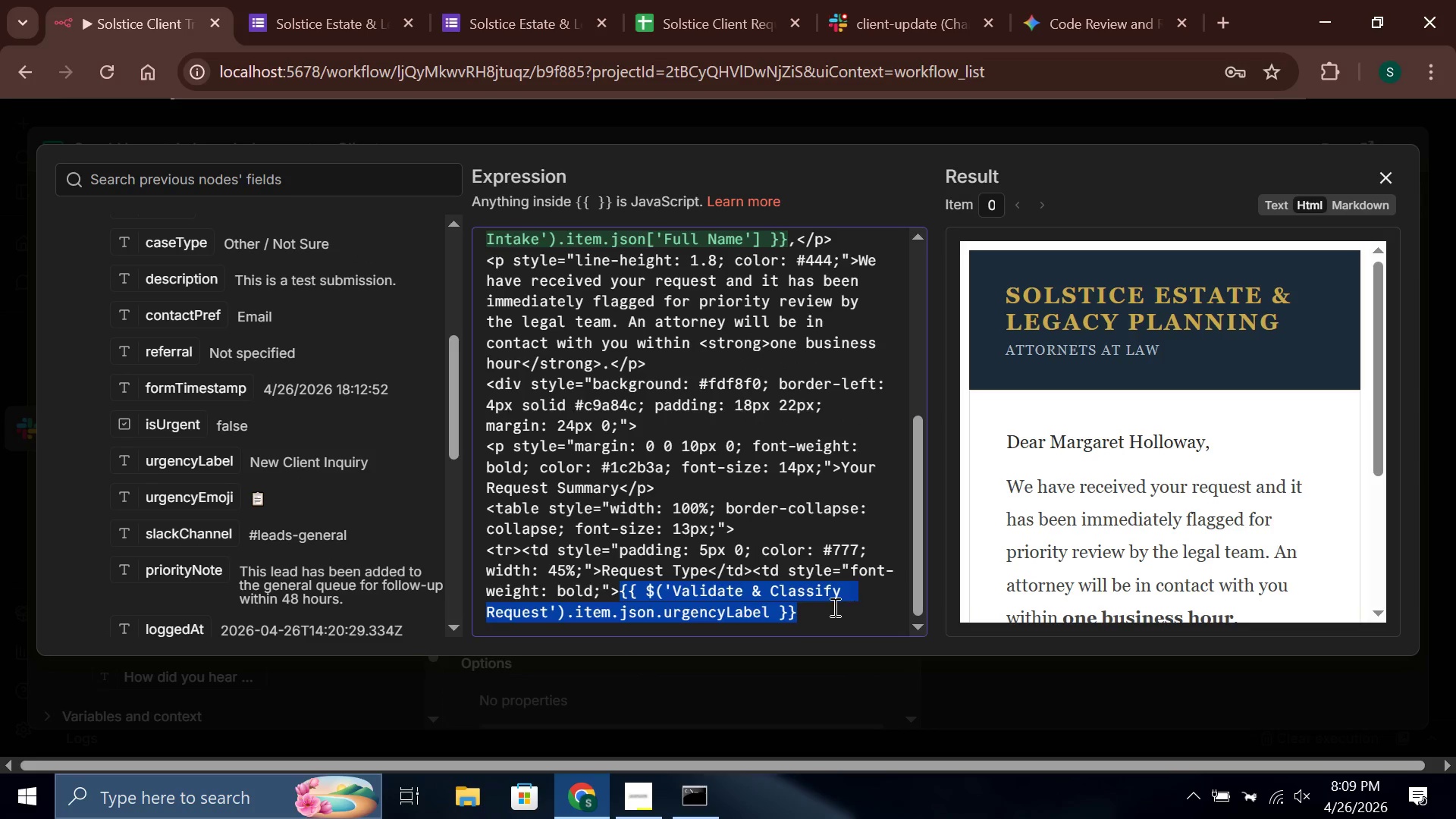 
left_click([833, 607])
 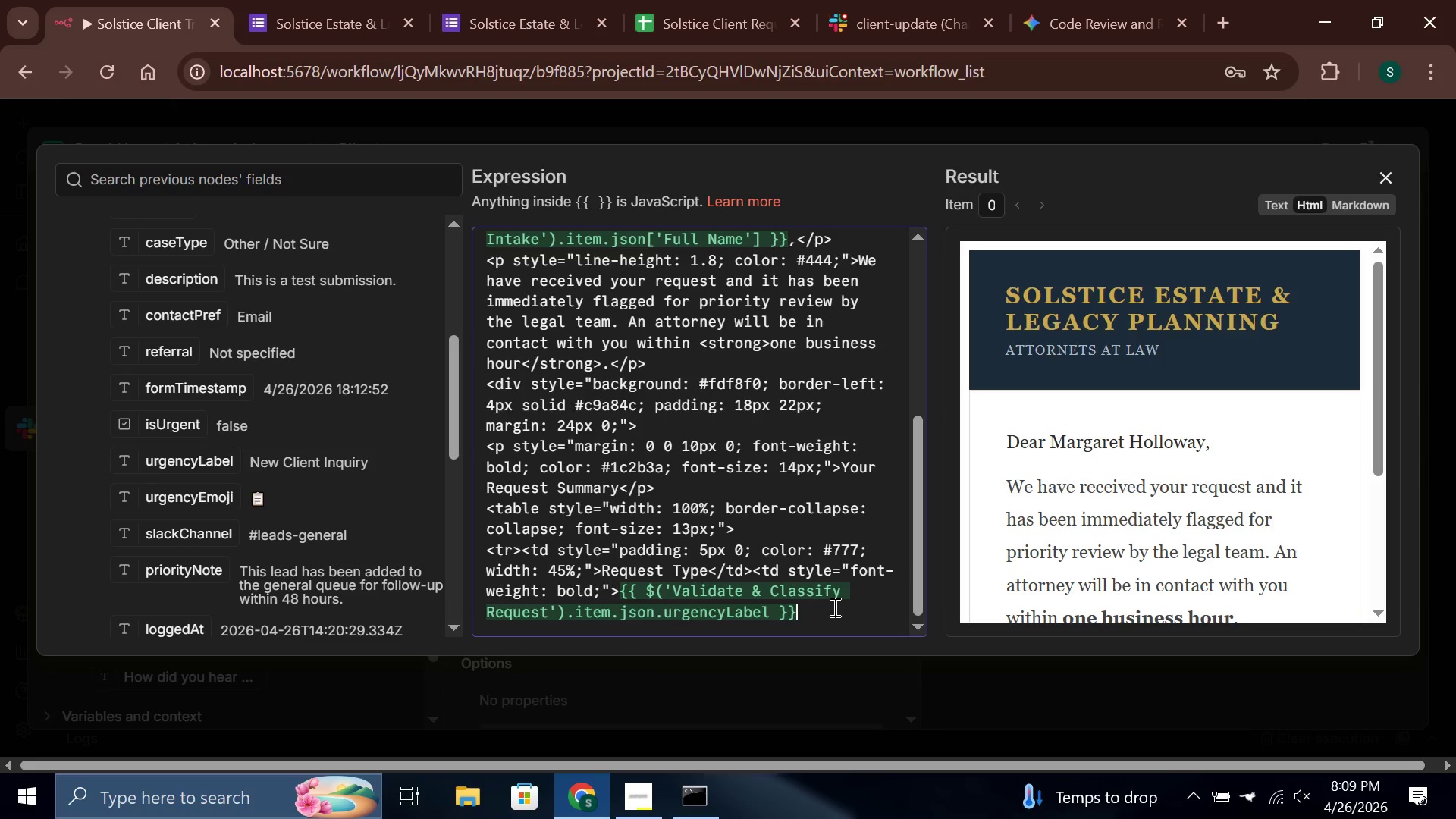 
type(</td></tr>)
 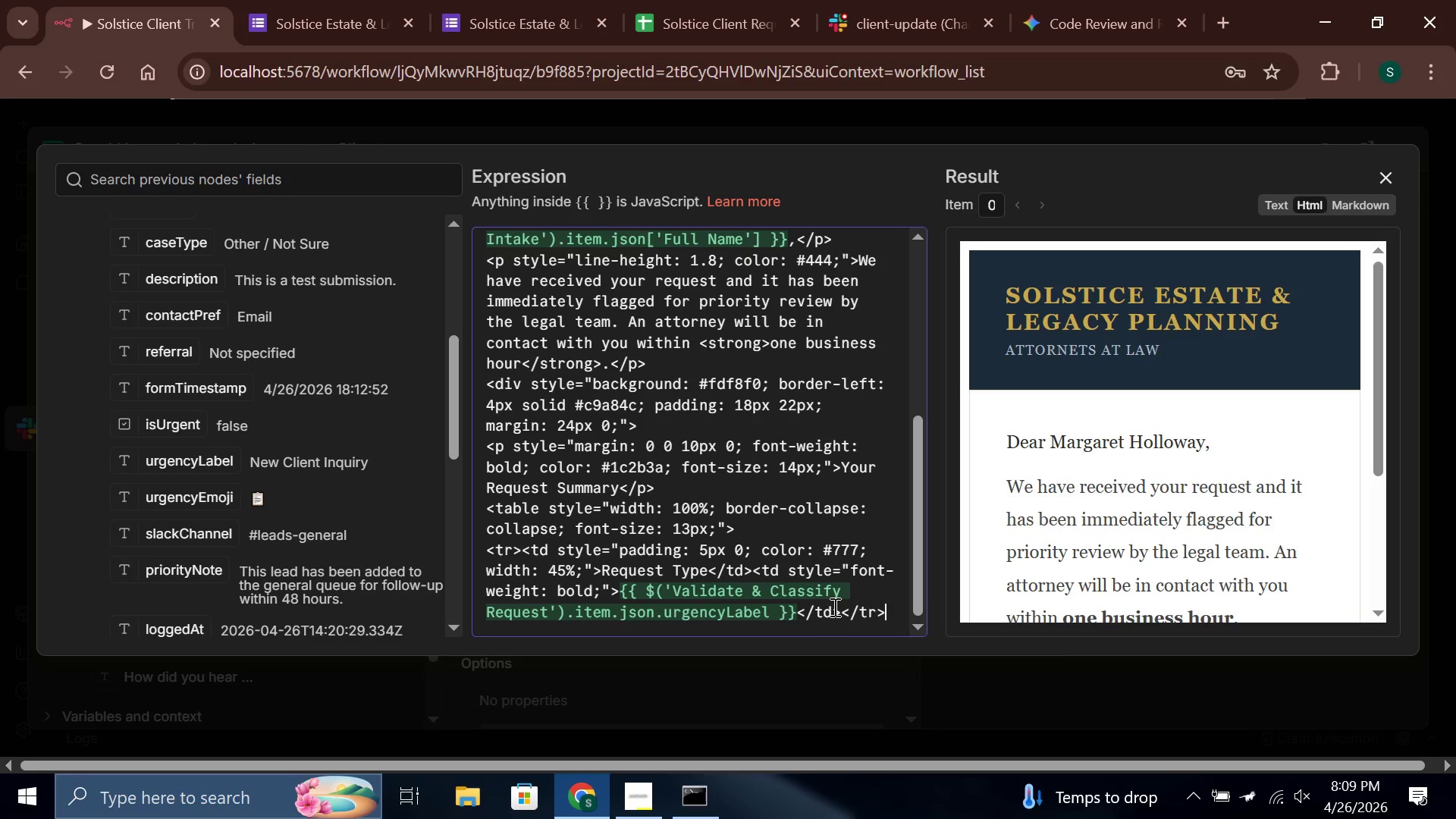 
key(Enter)
 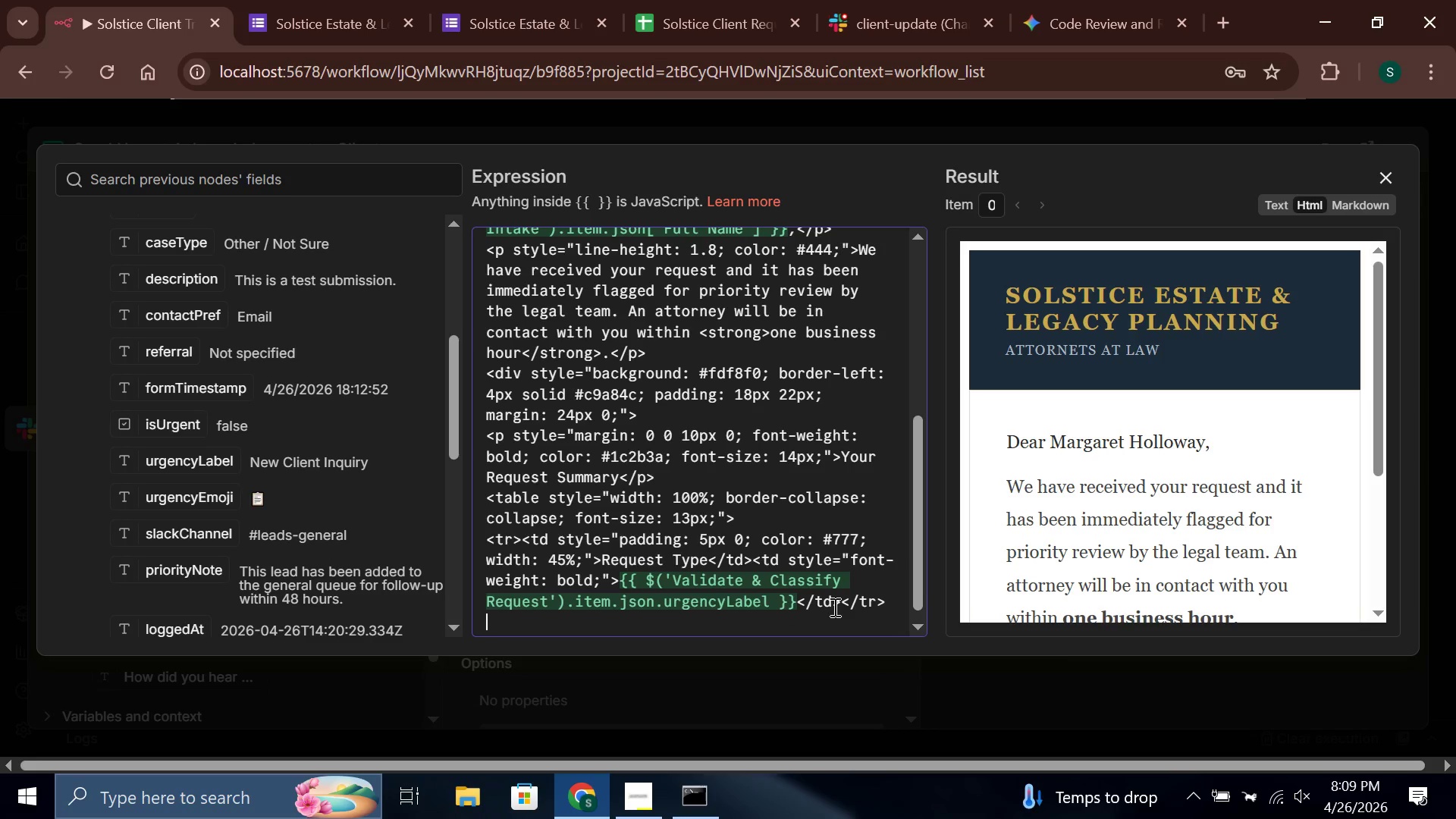 
wait(5.53)
 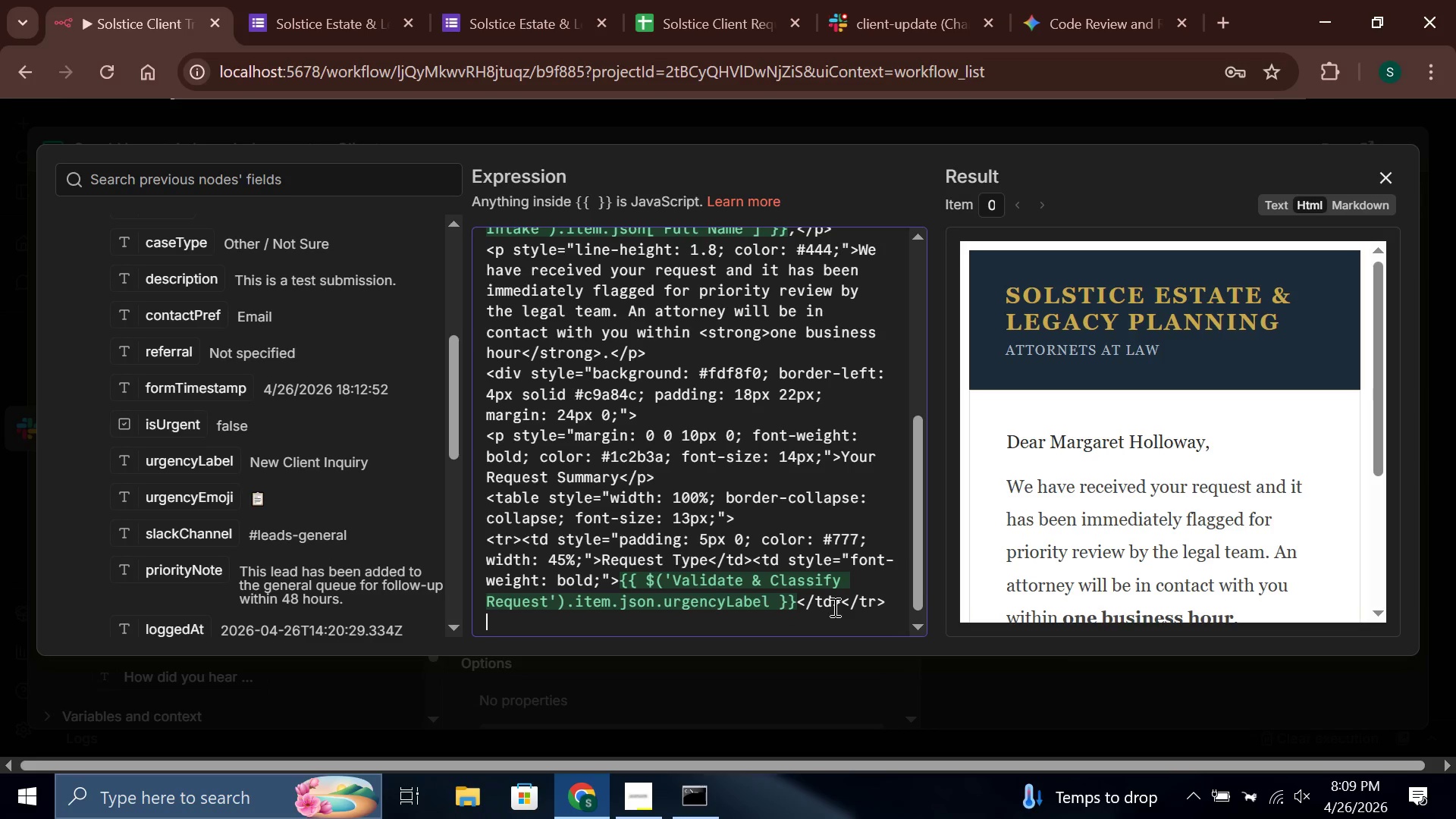 
type(<tr><td style="padding: 5px 0; color: #777;)
 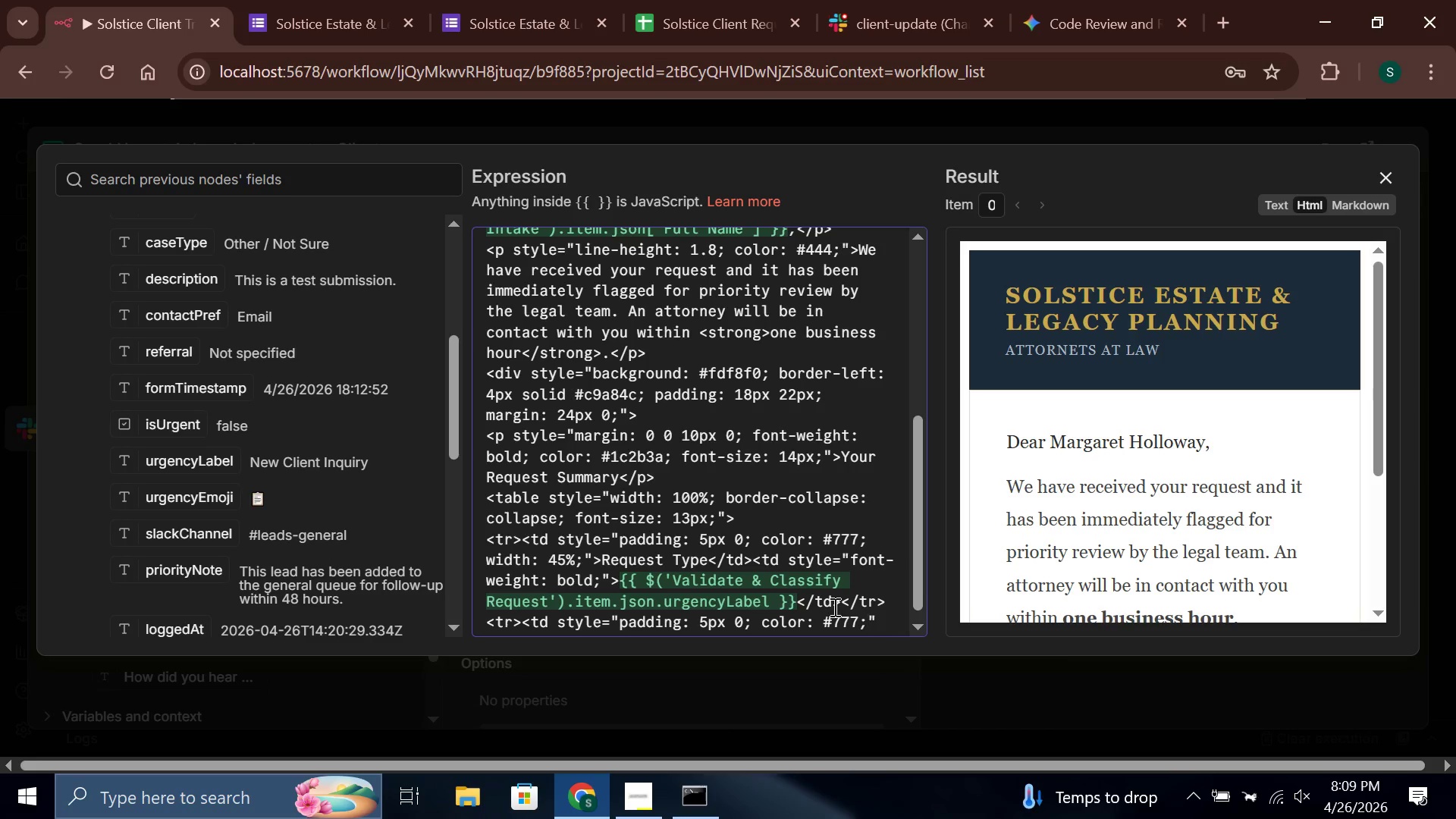 
key(ArrowRight)
 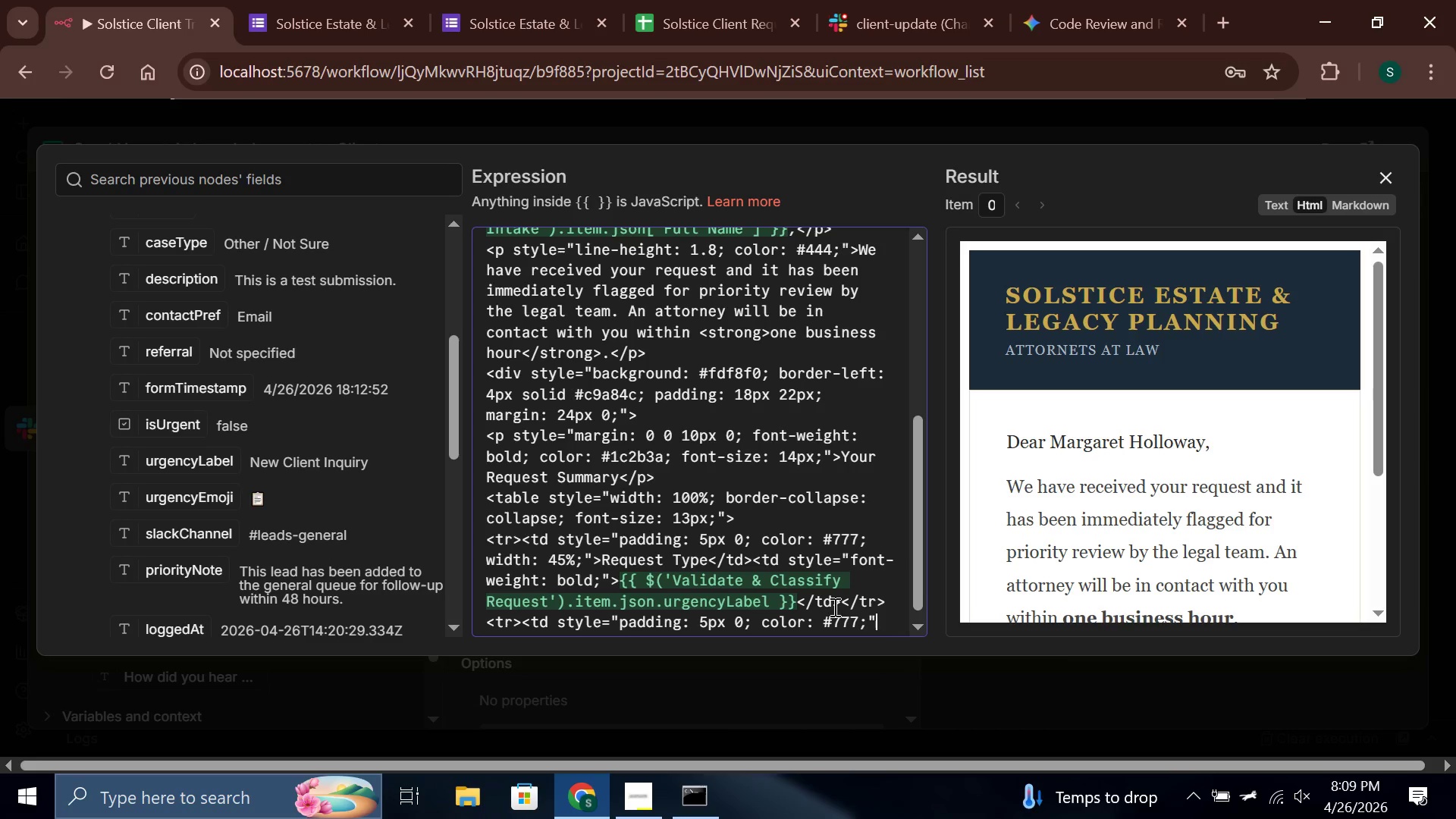 
type(>Case Reference</td></)
key(Backspace)
type(td style="fonr)
key(Backspace)
type(t-weight: bold; font-w)
key(Backspace)
type(family: monospace;)
 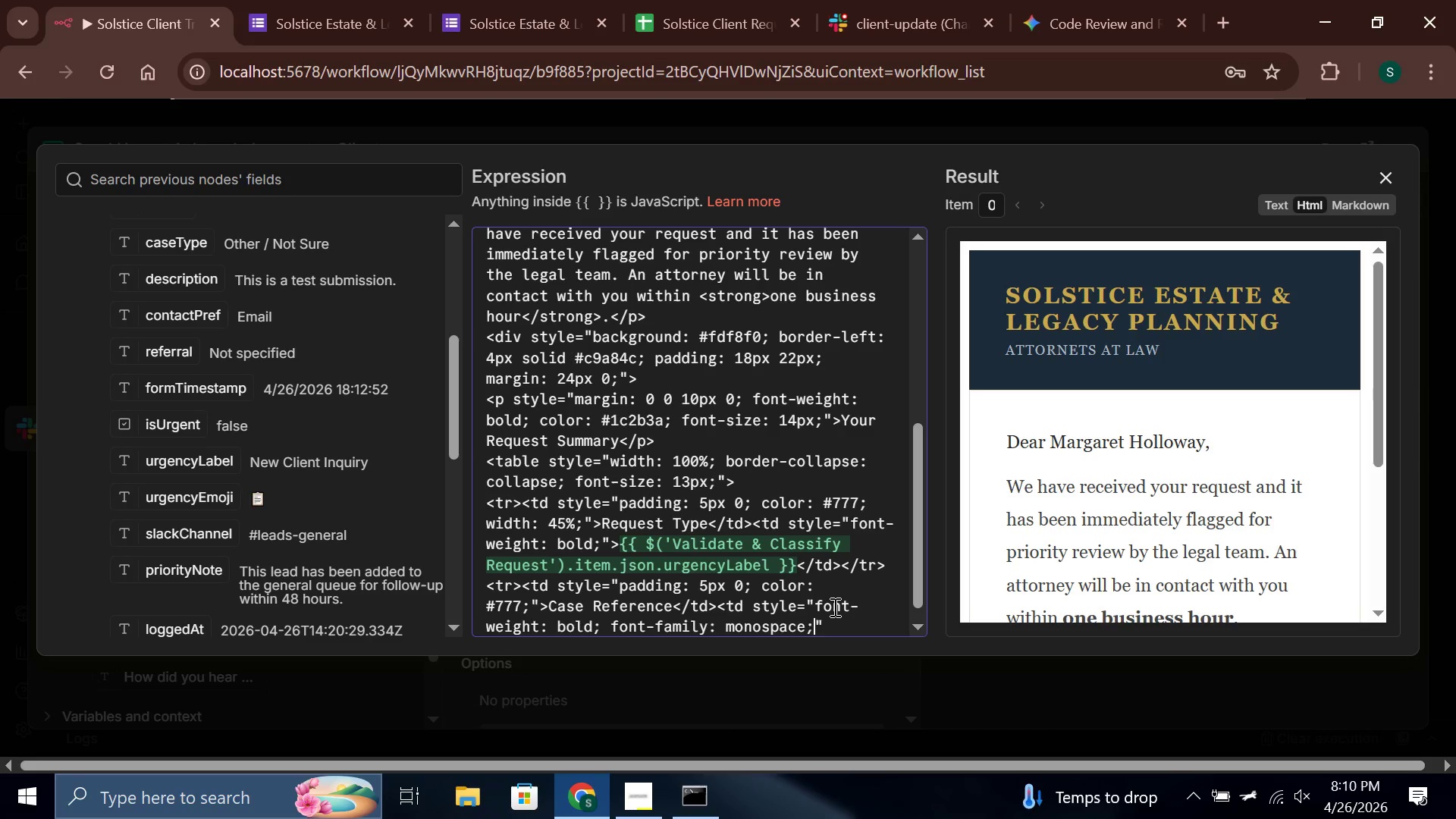 
key(ArrowRight)
 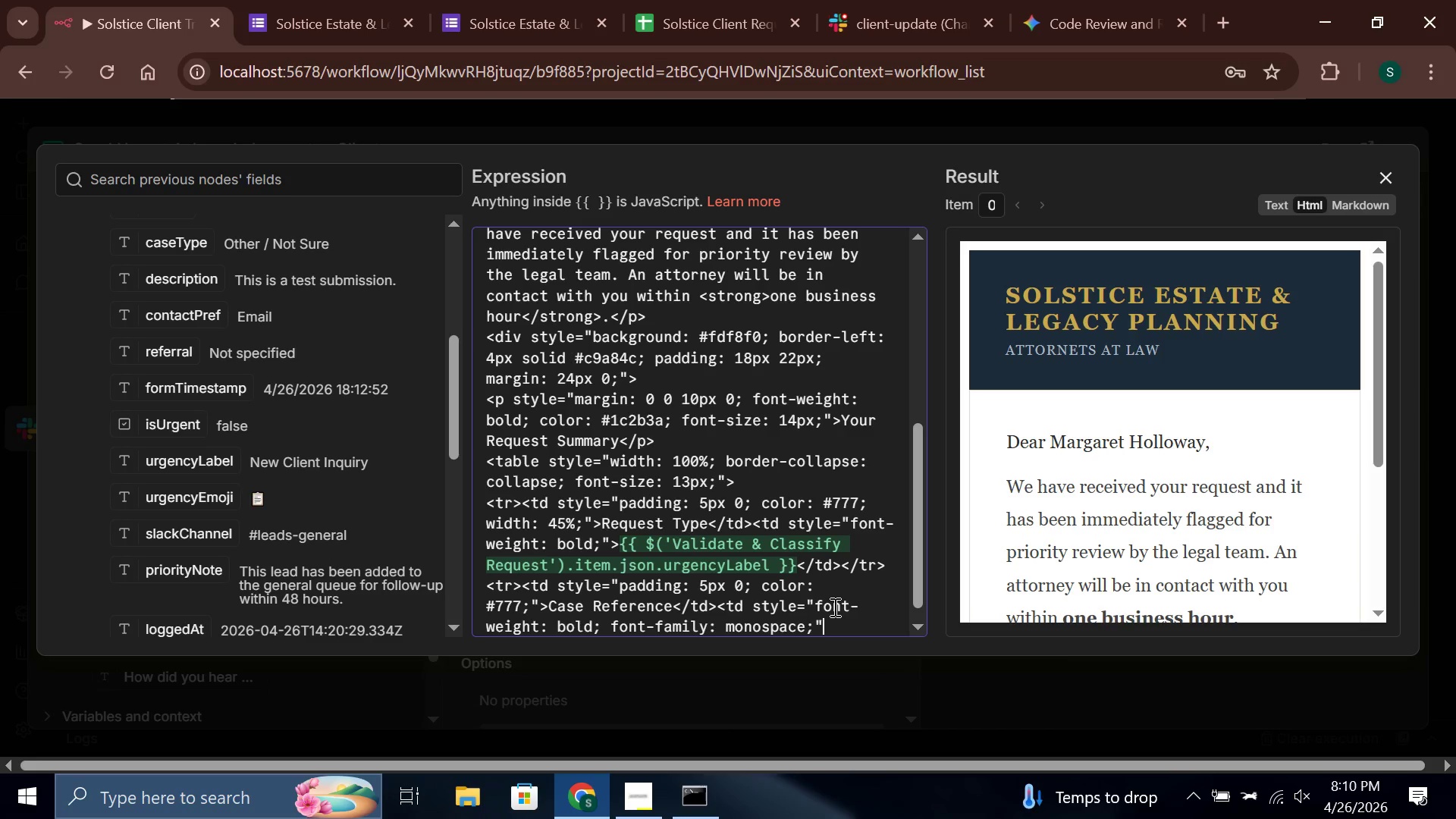 
key(Shift+Period)
 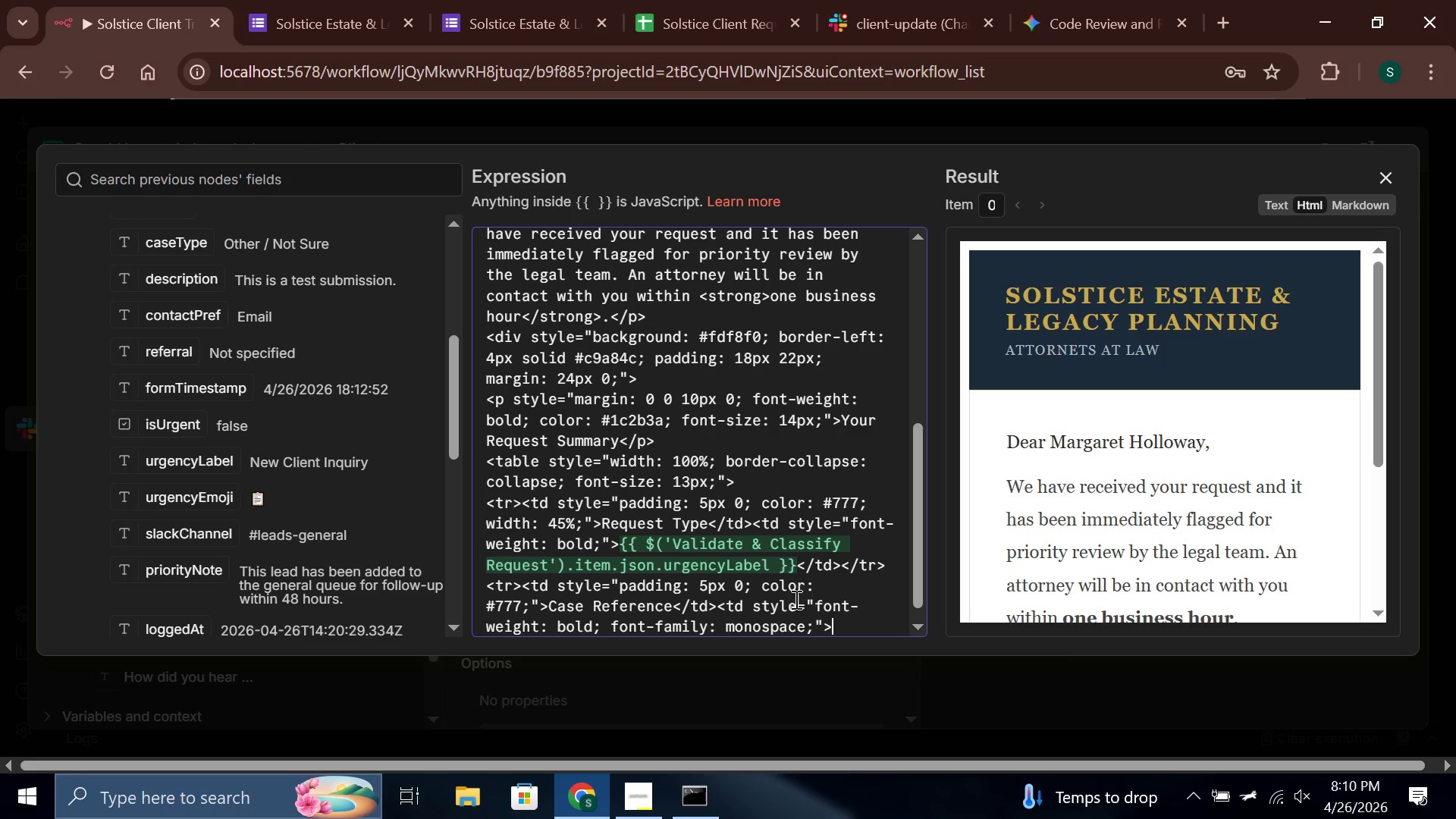 
scroll: coordinate [290, 503], scroll_direction: up, amount: 1.0
 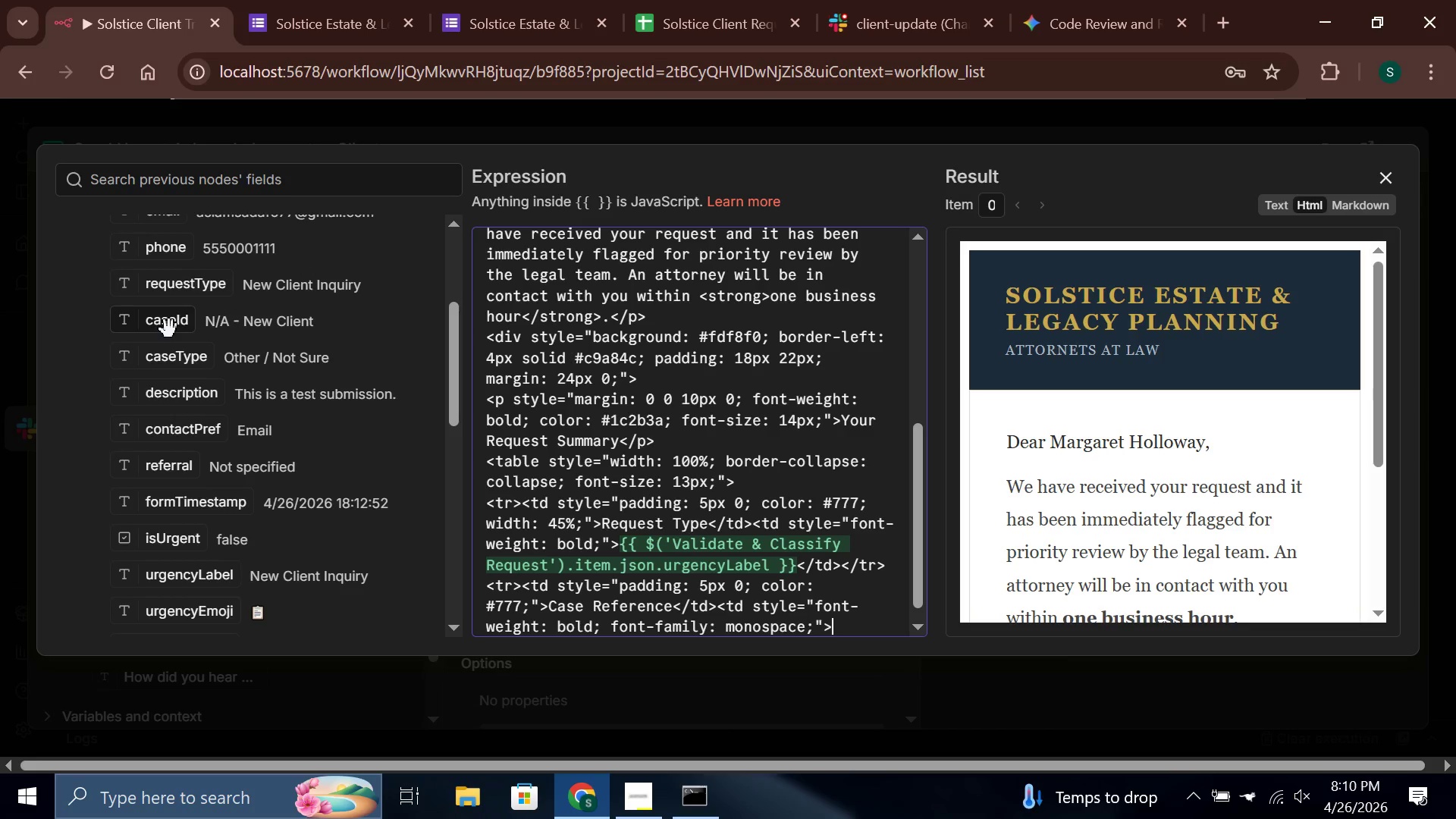 
left_click_drag(start_coordinate=[169, 329], to_coordinate=[855, 635])
 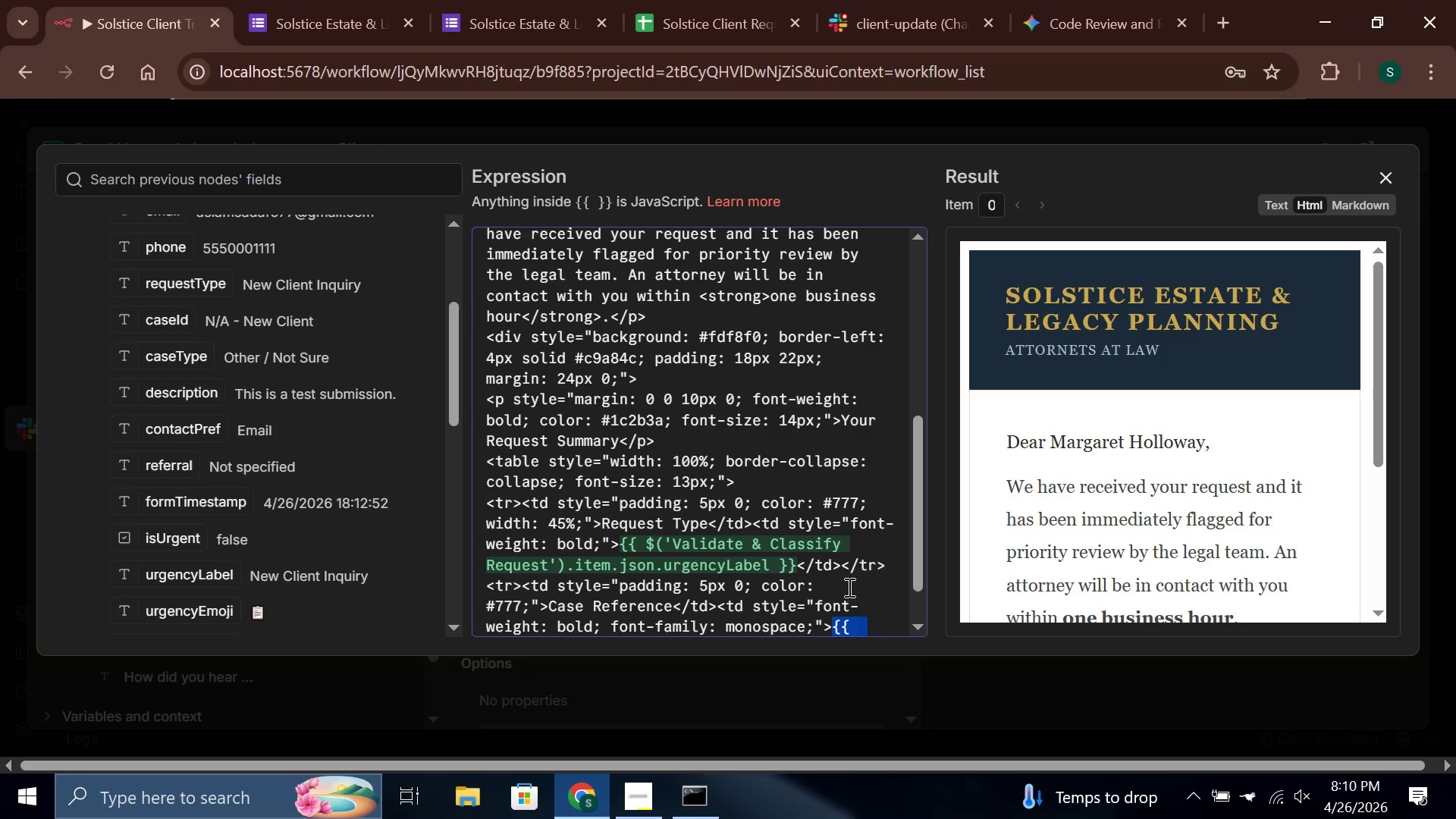 
scroll: coordinate [848, 585], scroll_direction: down, amount: 5.0
 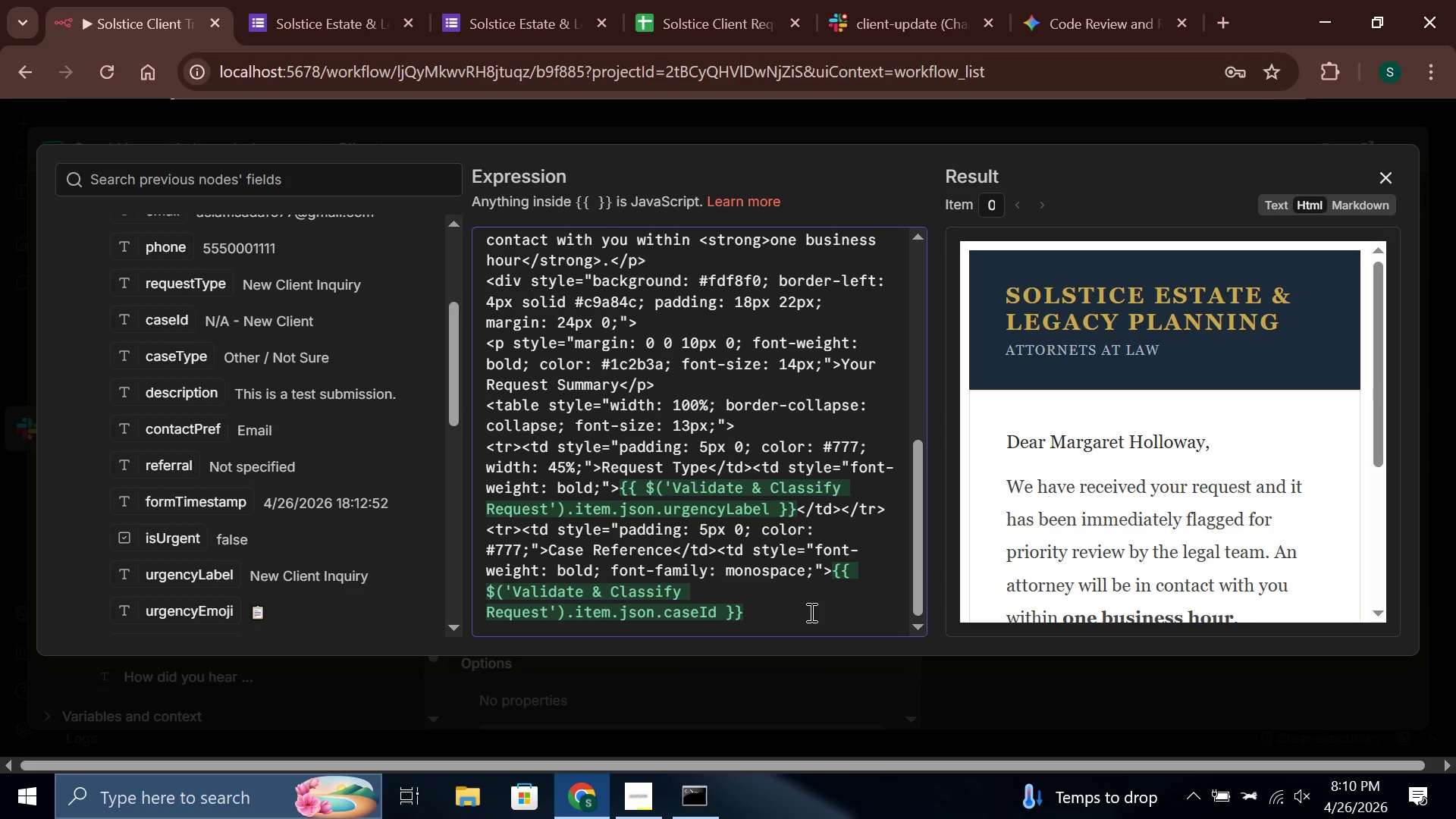 
type(</td></tr>)
 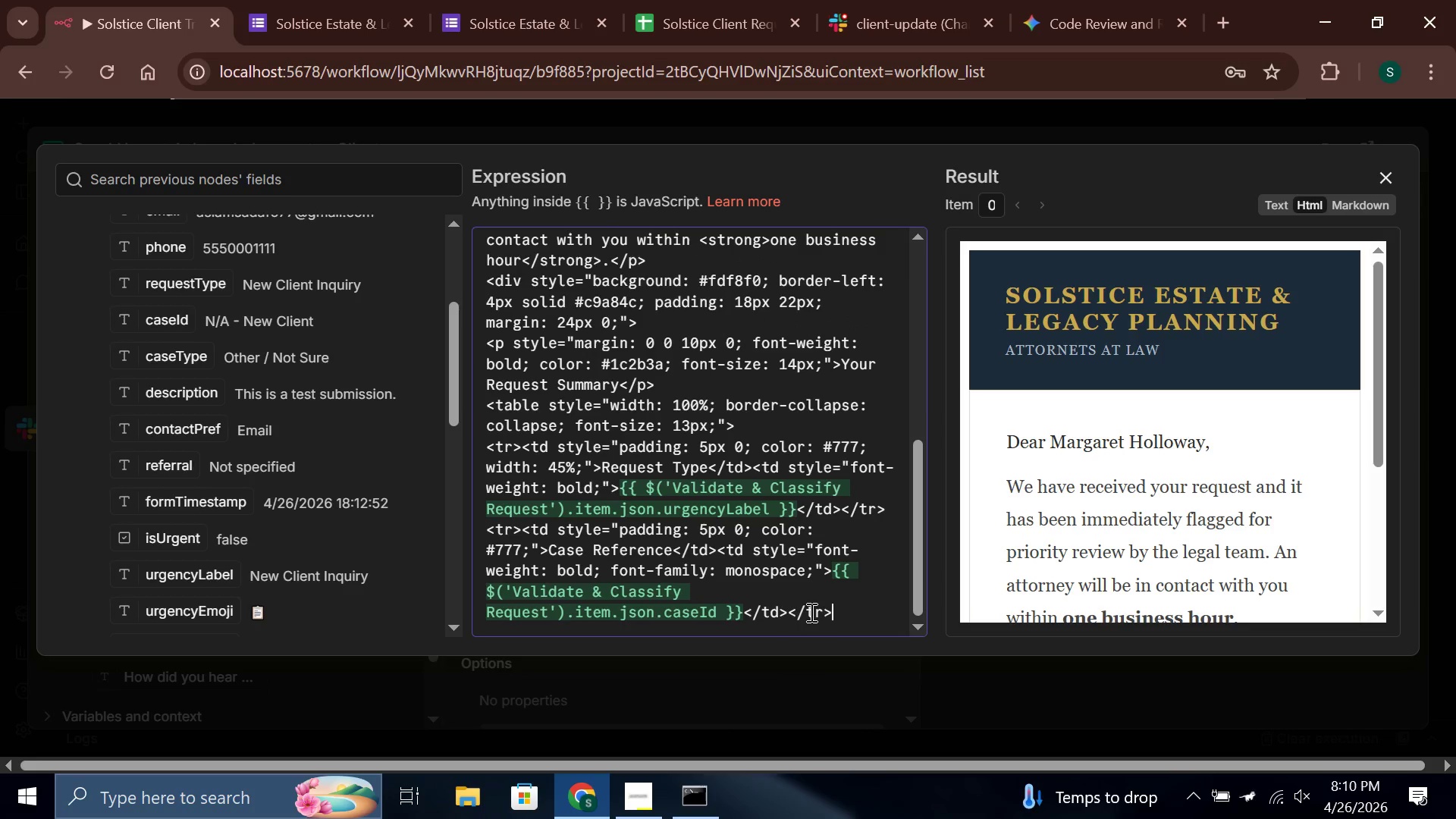 
key(Enter)
 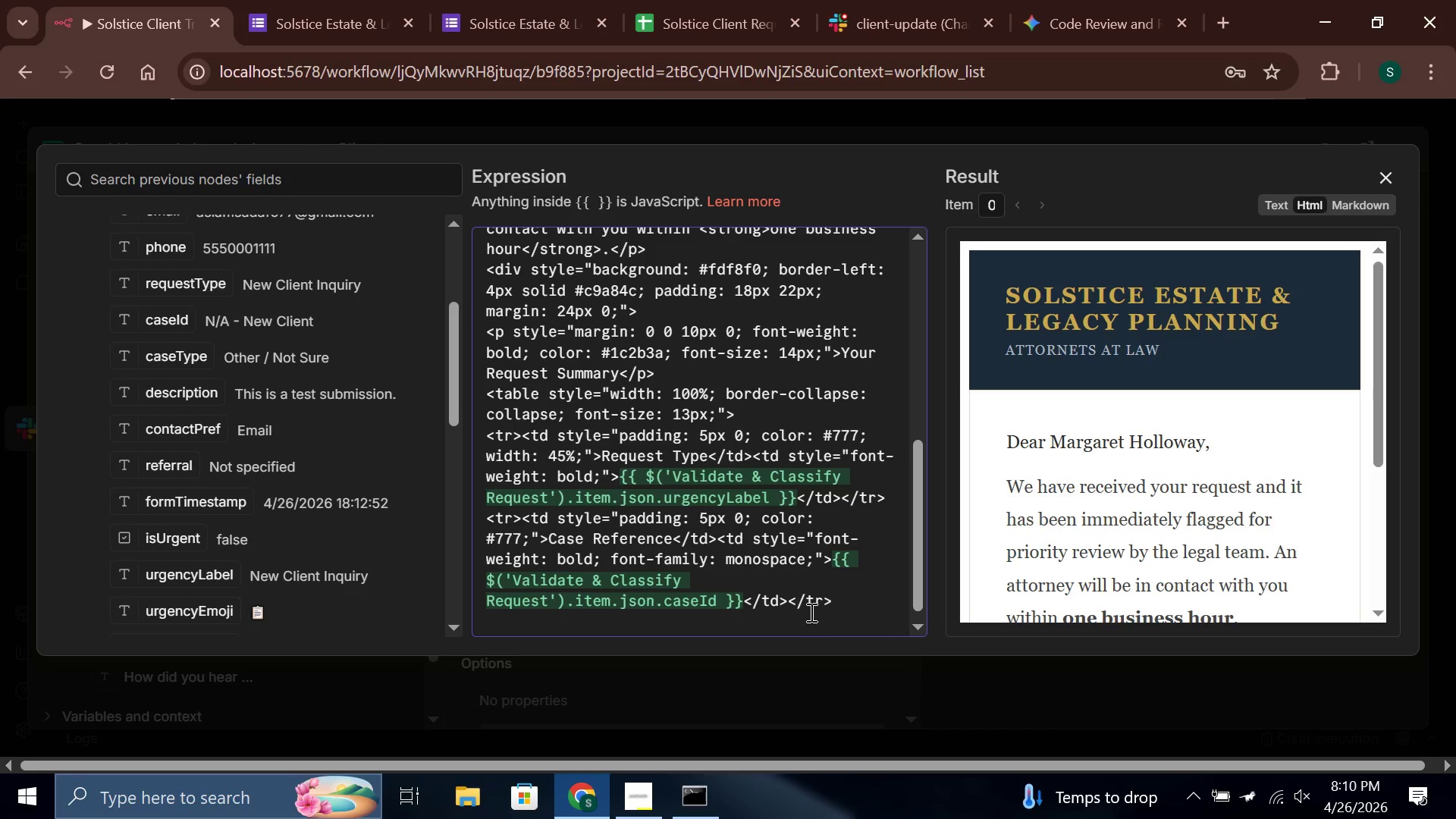 
type(<tr><td style="padding: 5px 0;)
 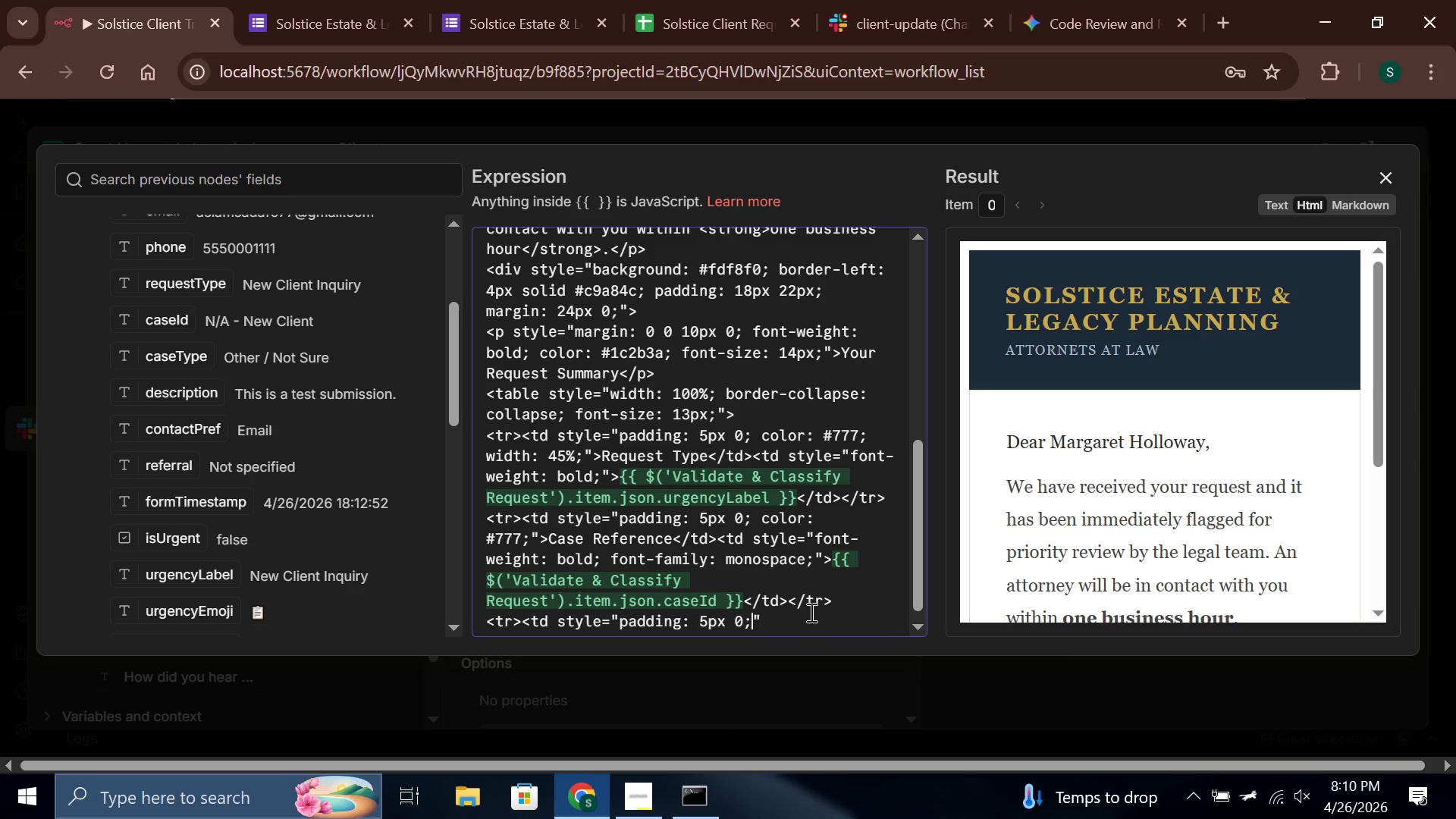 
wait(5.53)
 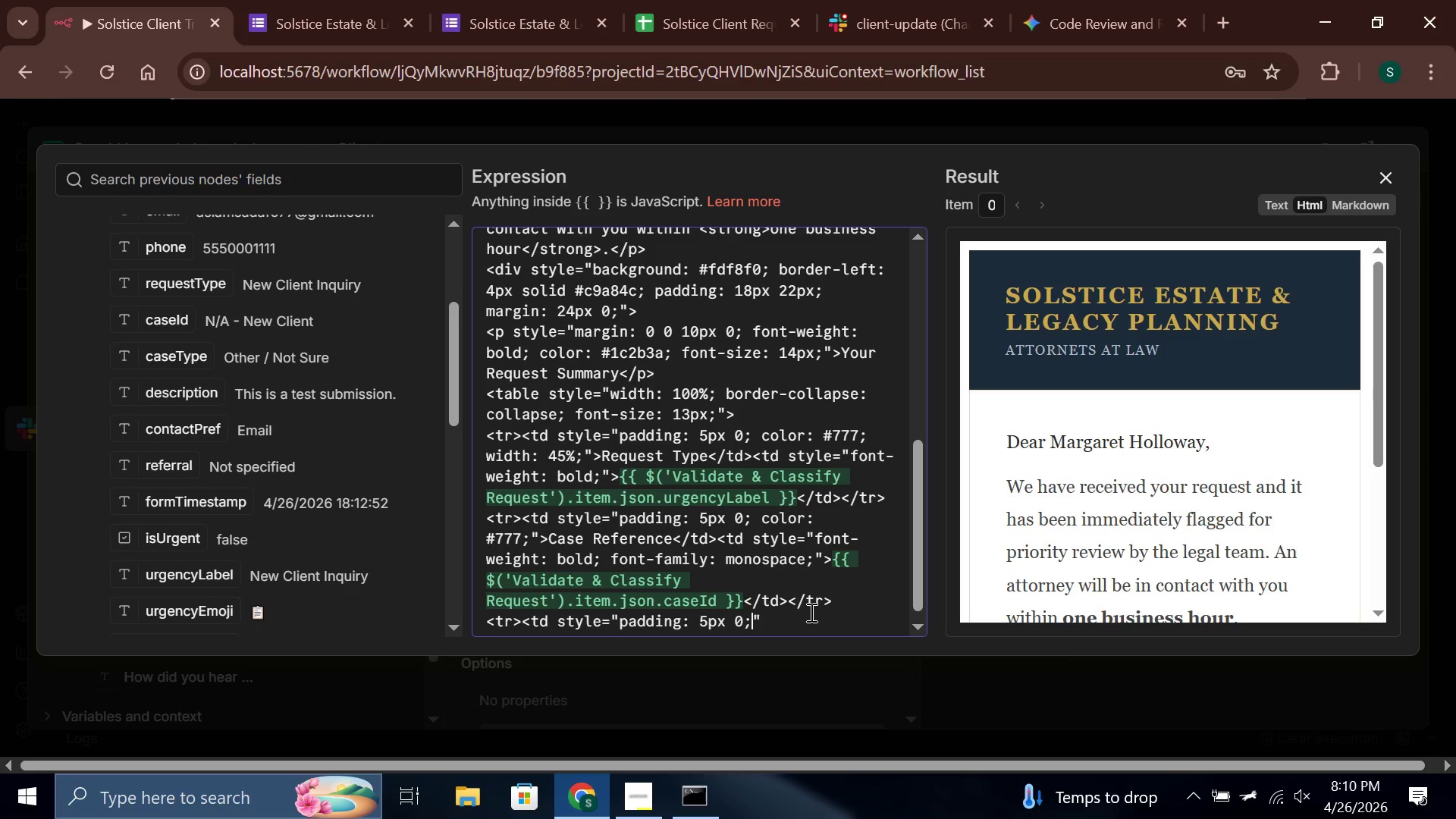 
type( colr)
key(Backspace)
type(or:)
 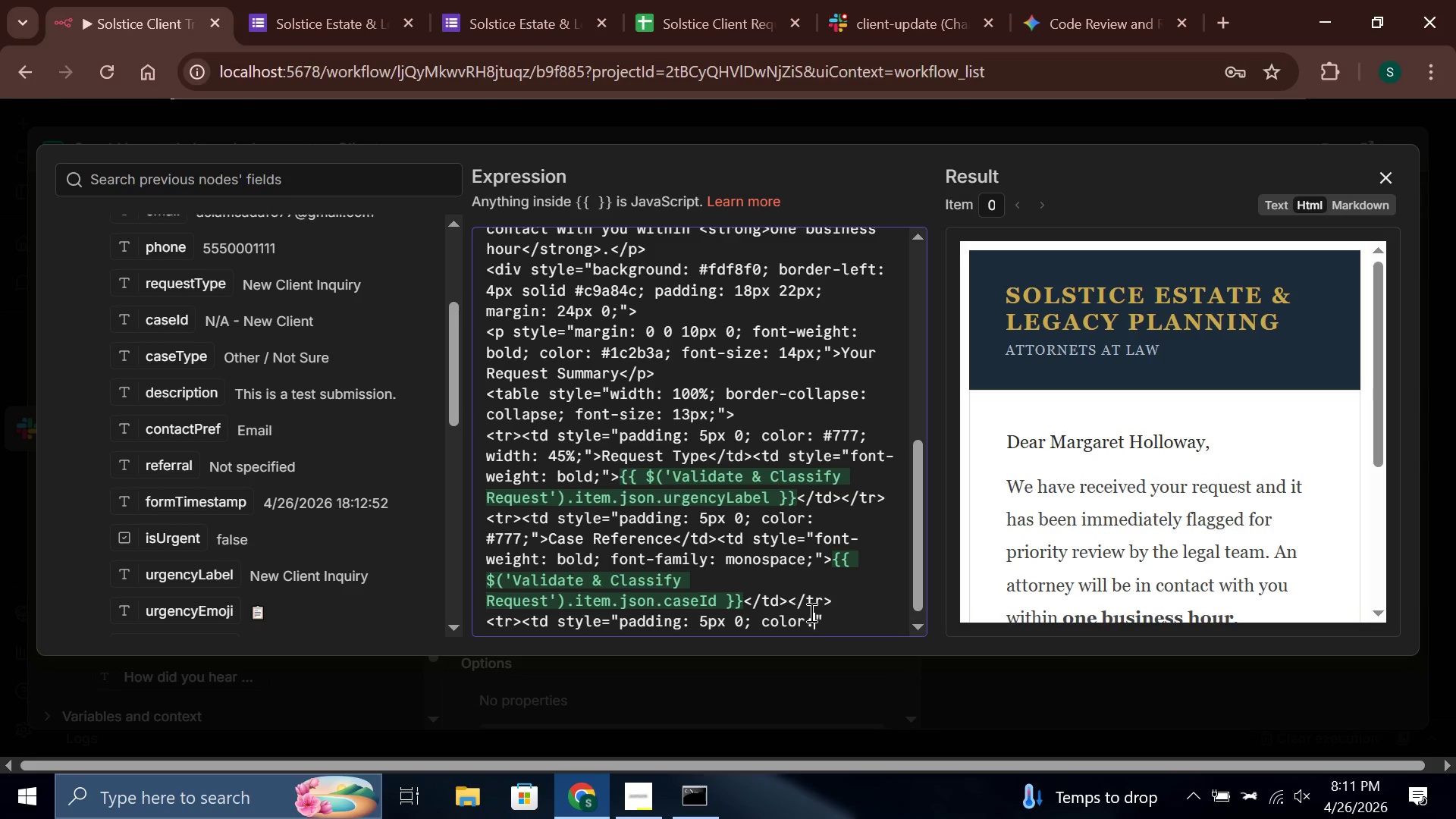 
type( #777;)
 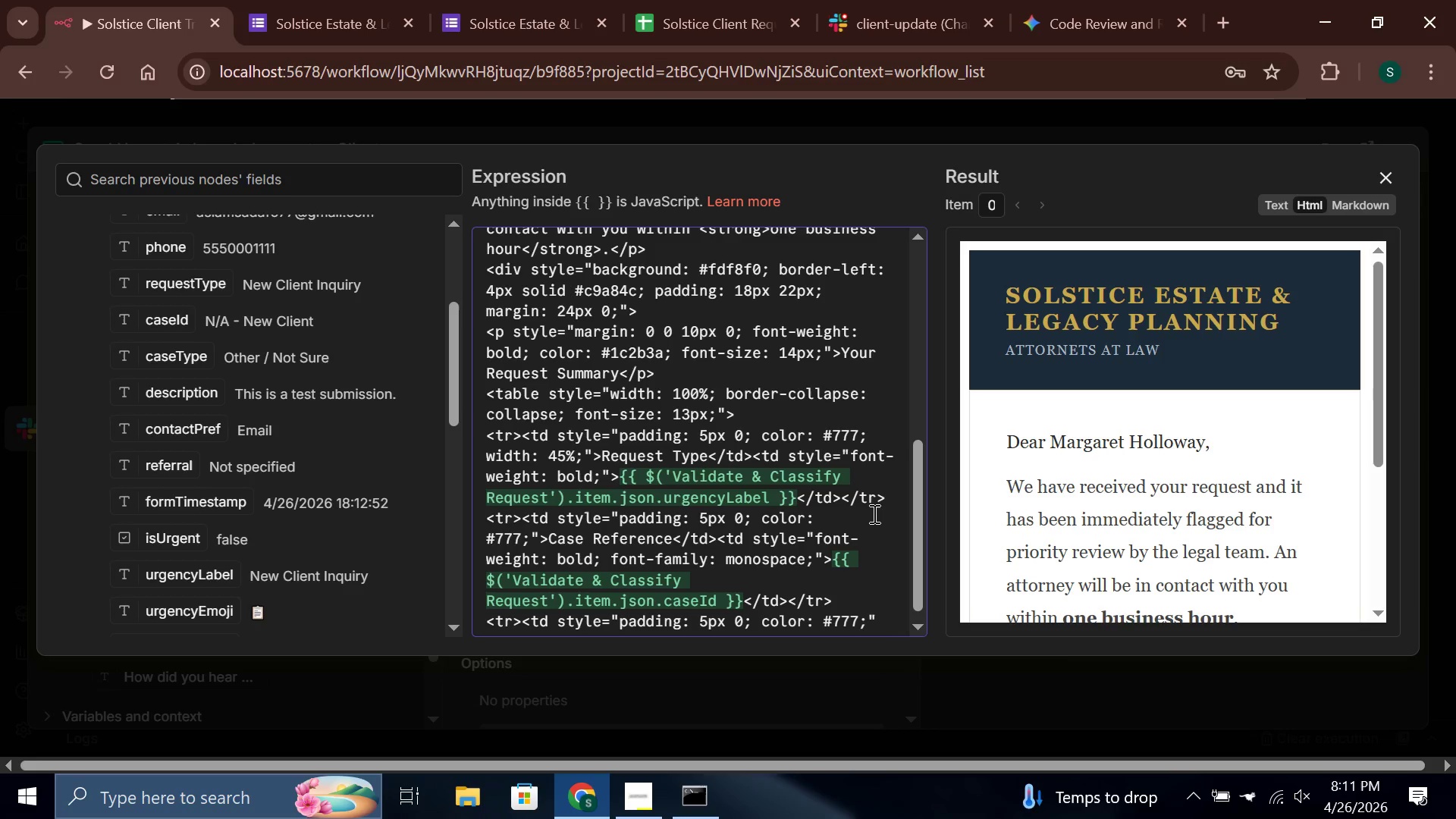 
key(ArrowRight)
 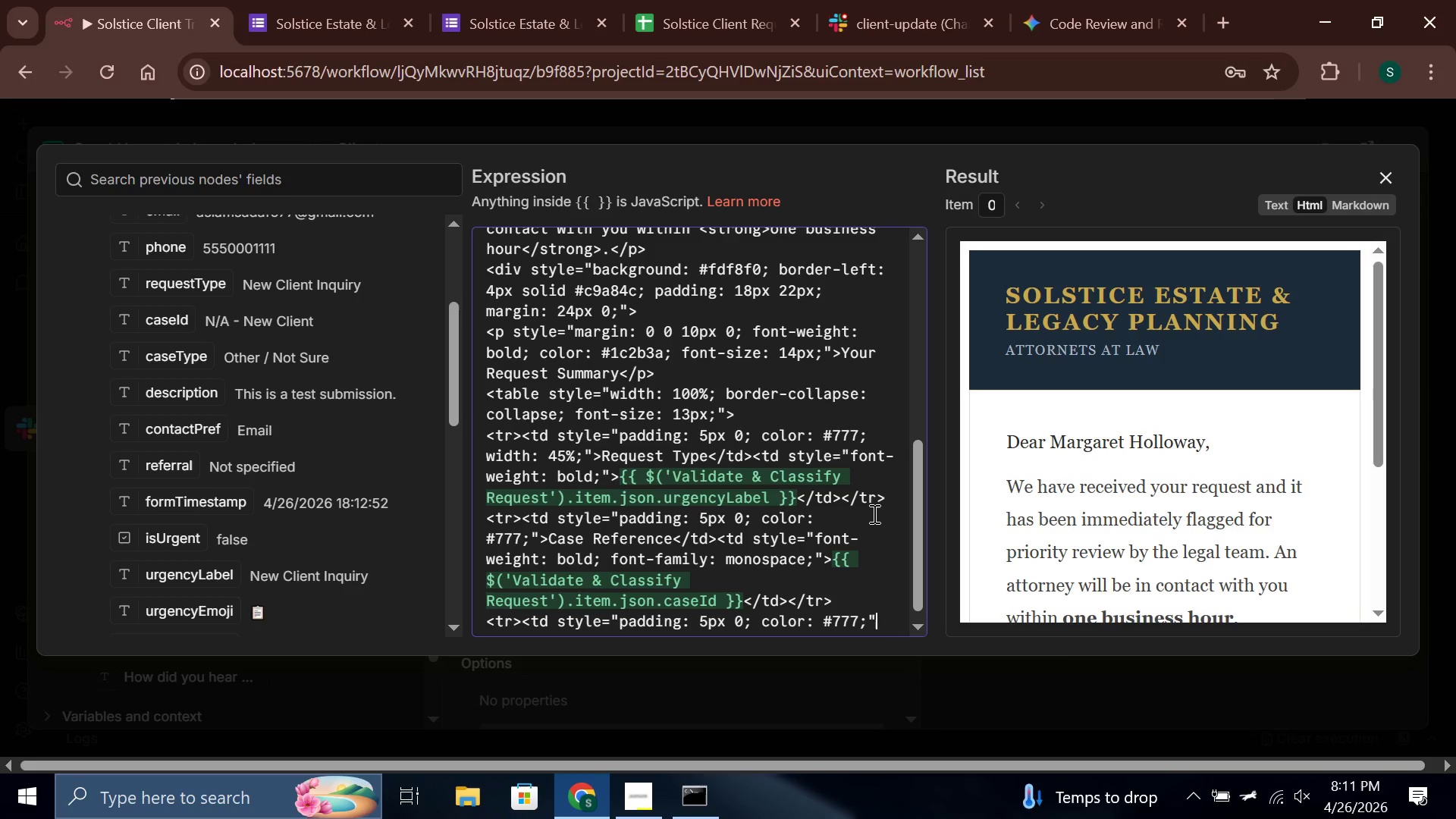 
type(> )
key(Backspace)
type(Case Y)
key(Backspace)
type(Type</td><td style="font-weight: bold;[PageDown]>)
 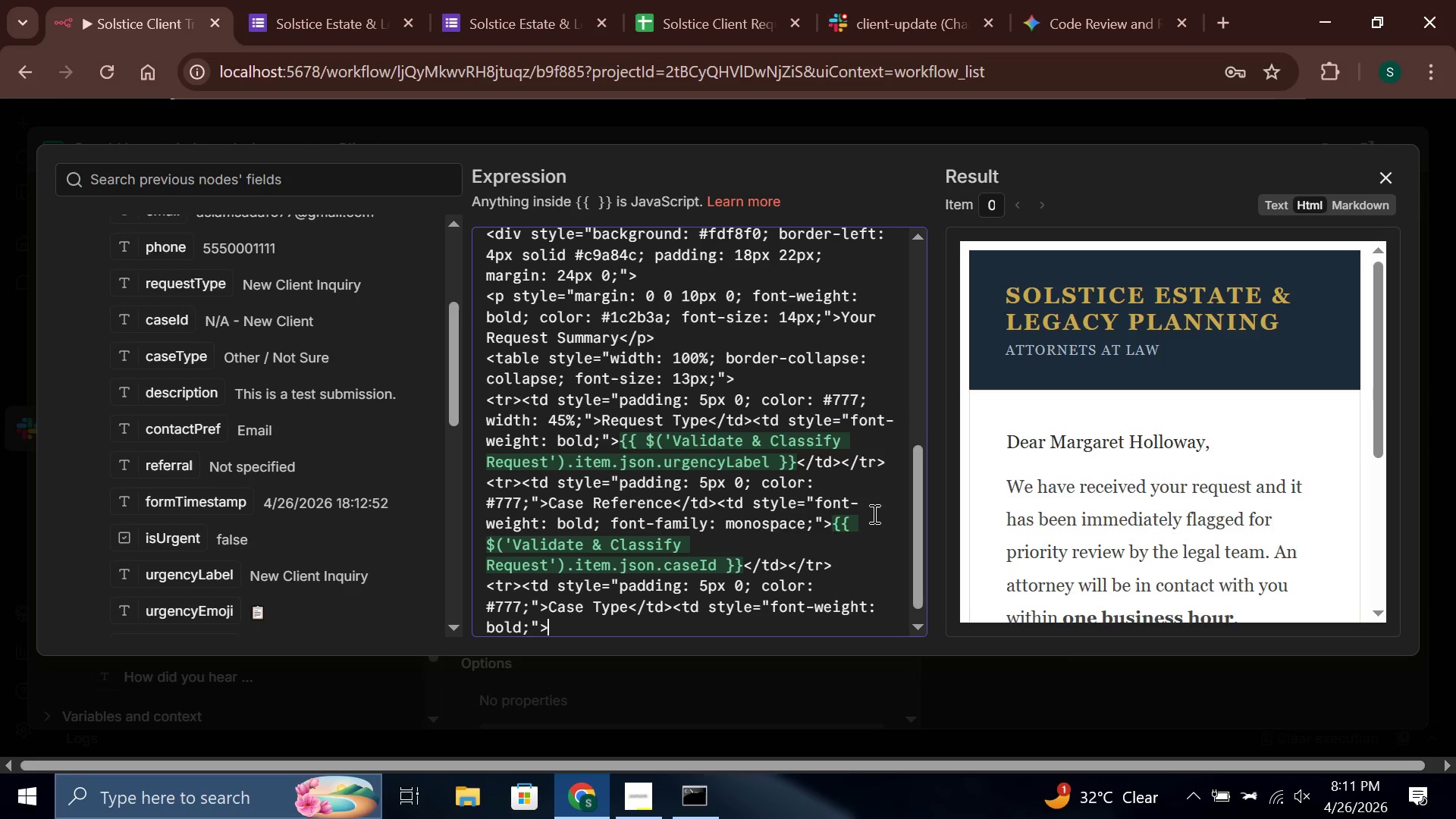 
left_click_drag(start_coordinate=[187, 361], to_coordinate=[570, 632])
 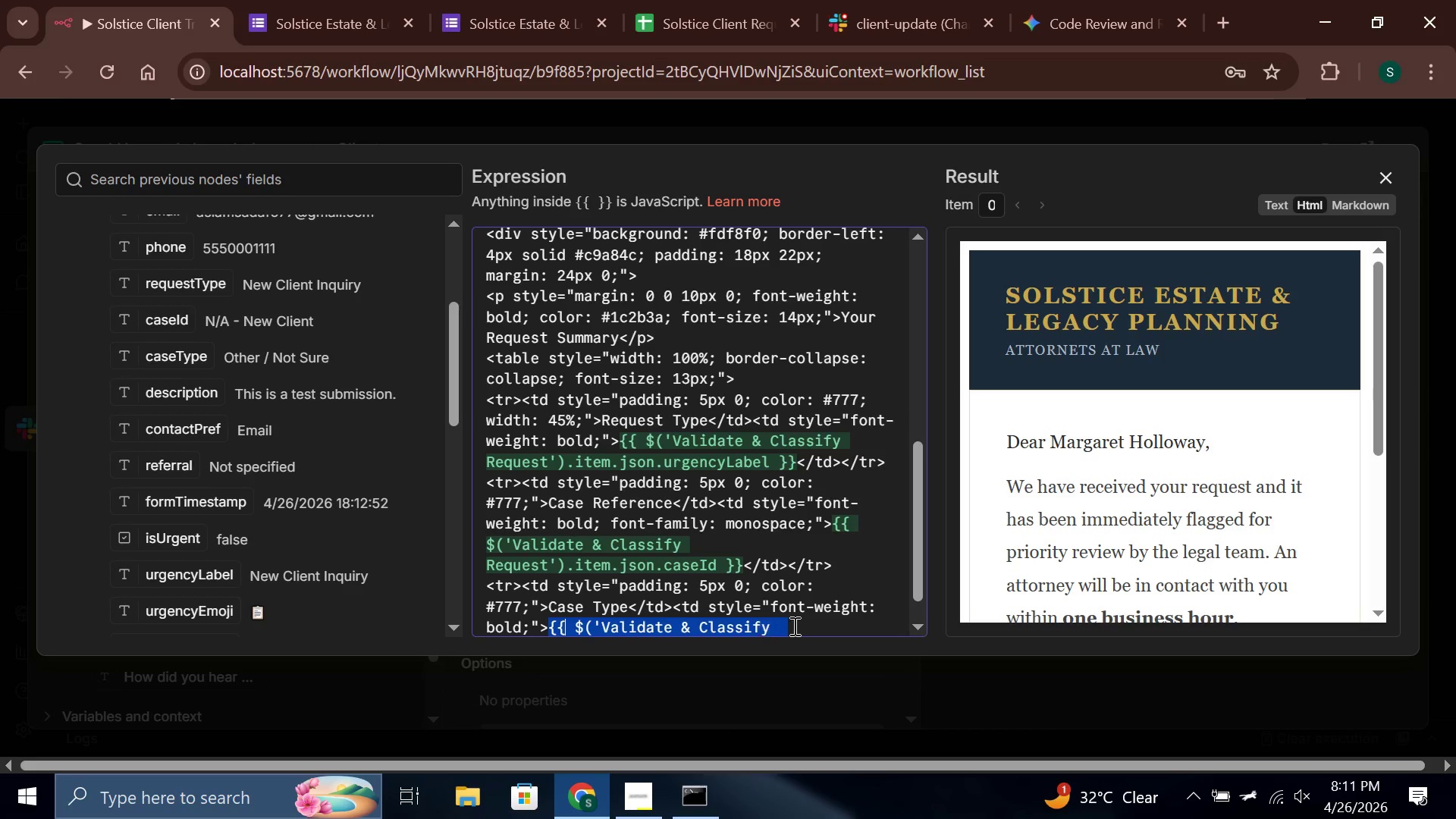 
scroll: coordinate [793, 626], scroll_direction: down, amount: 5.0
 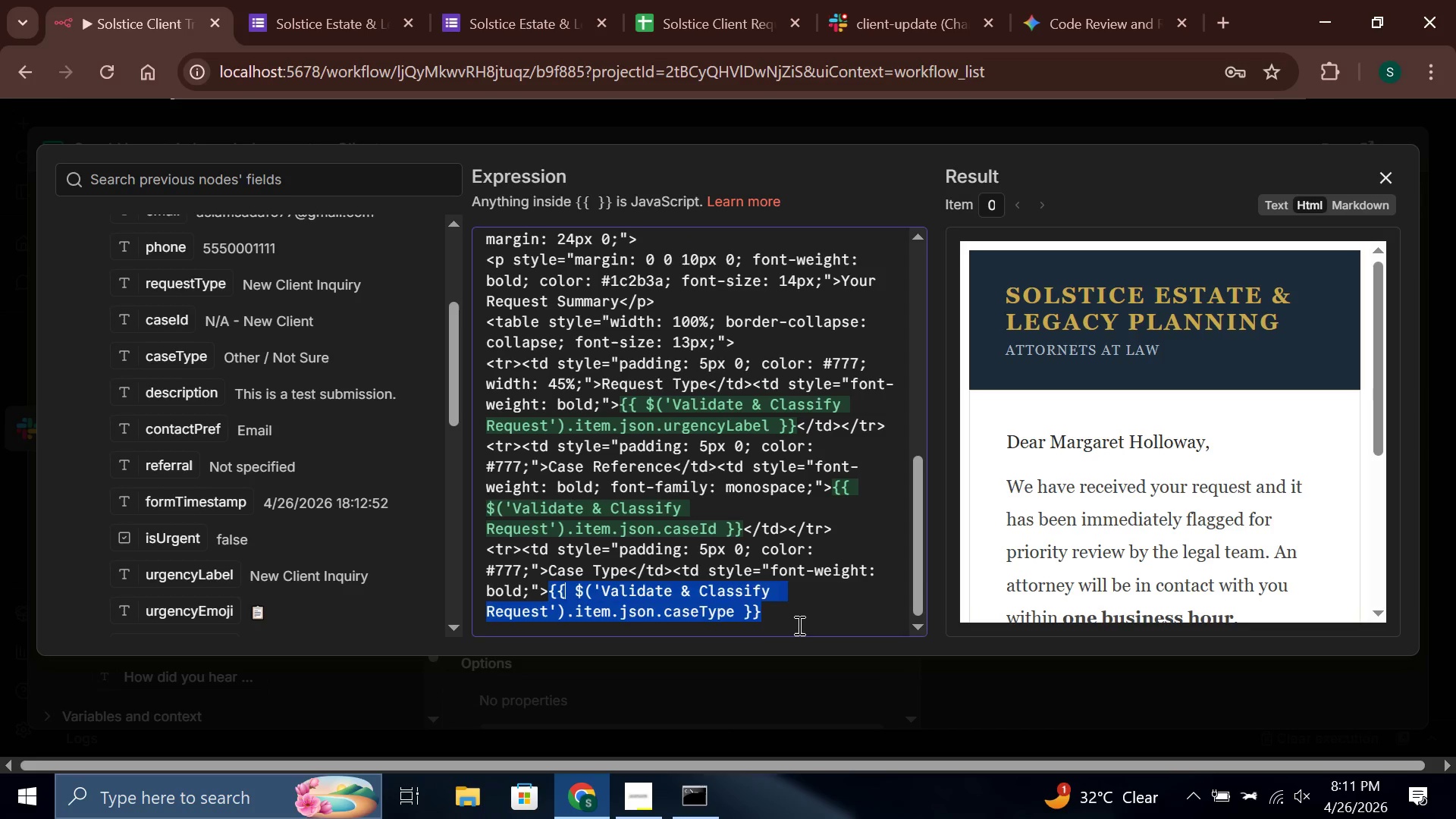 
left_click([798, 623])
 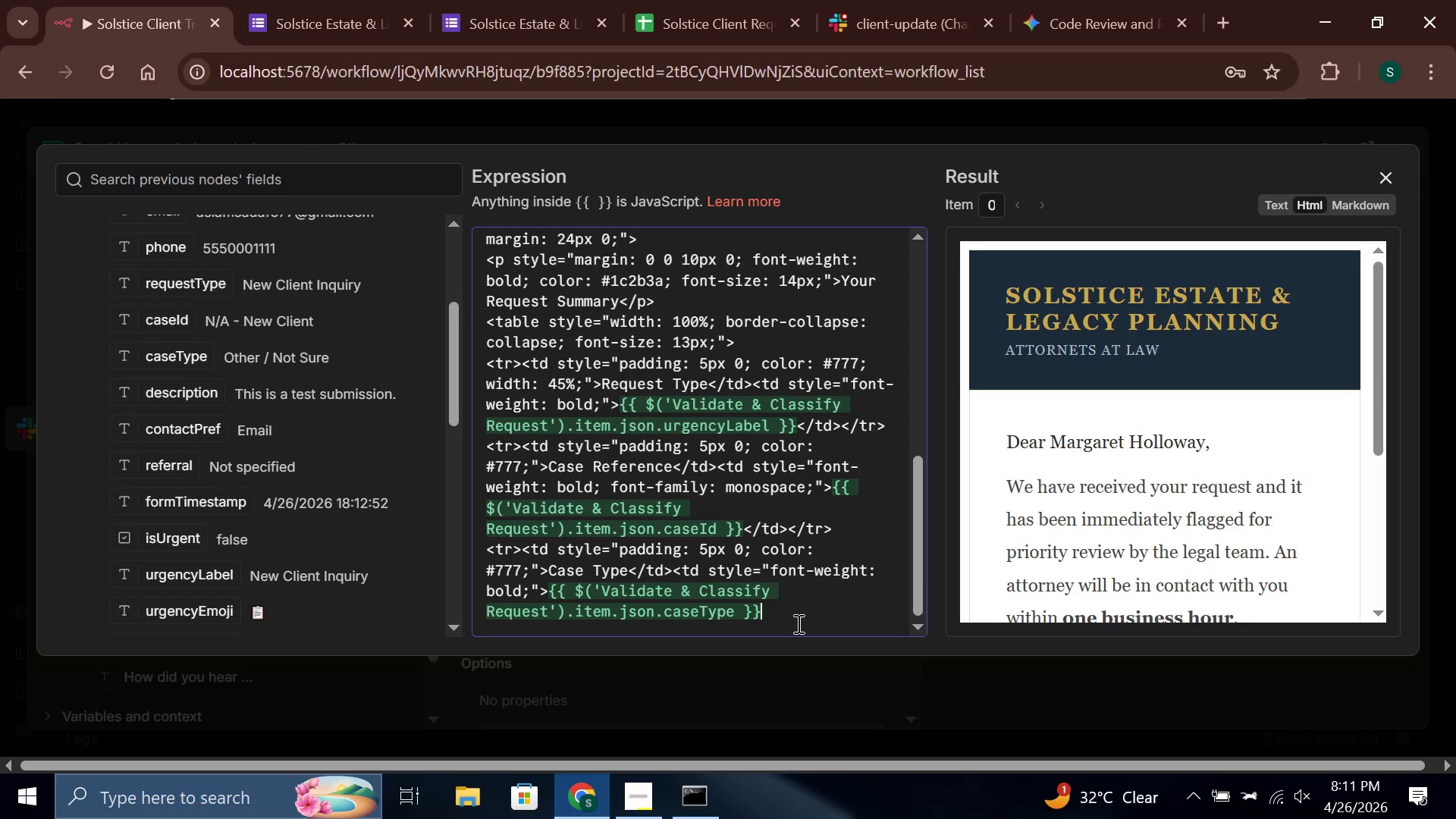 
type(</td></tr>)
 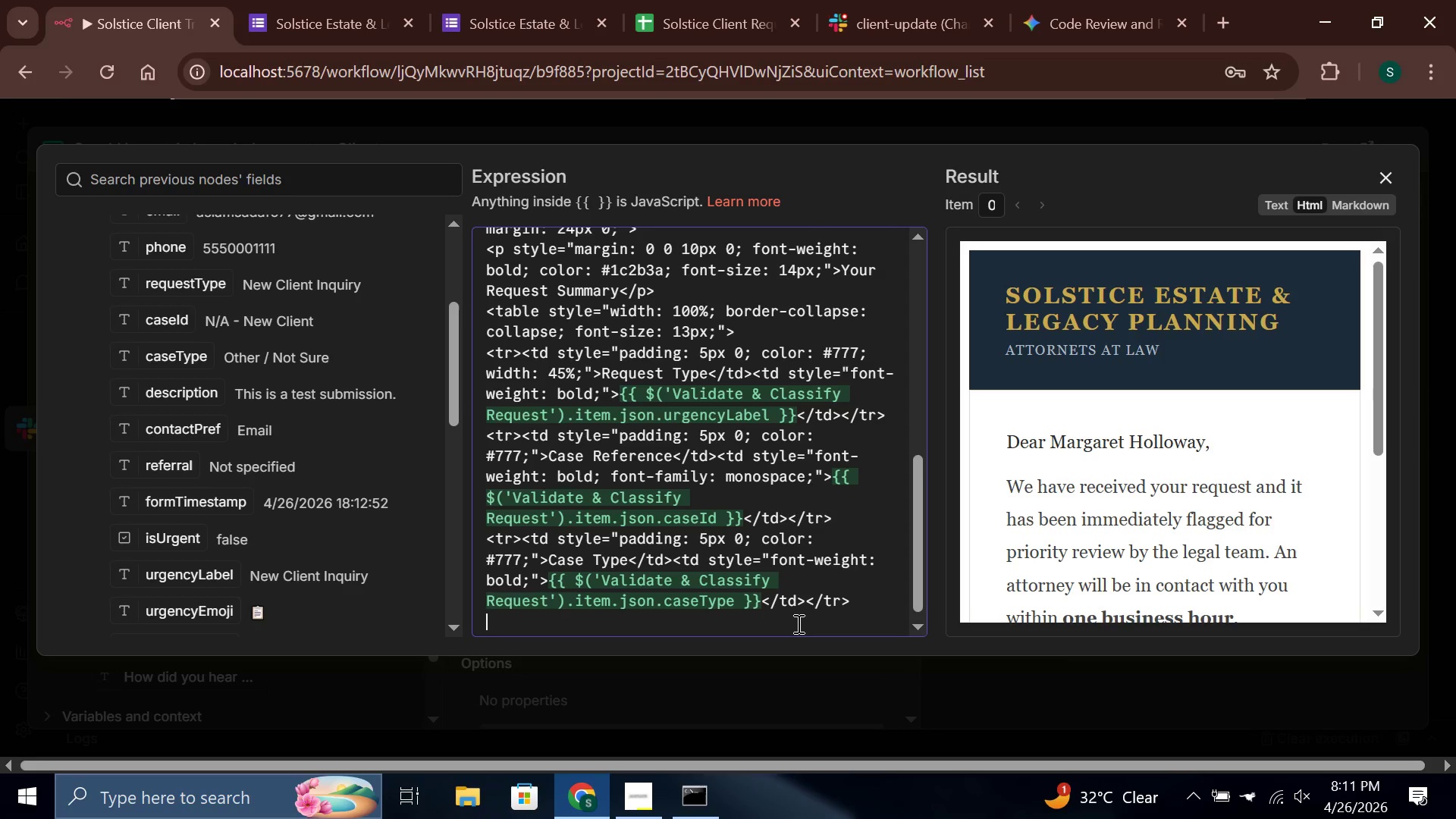 
 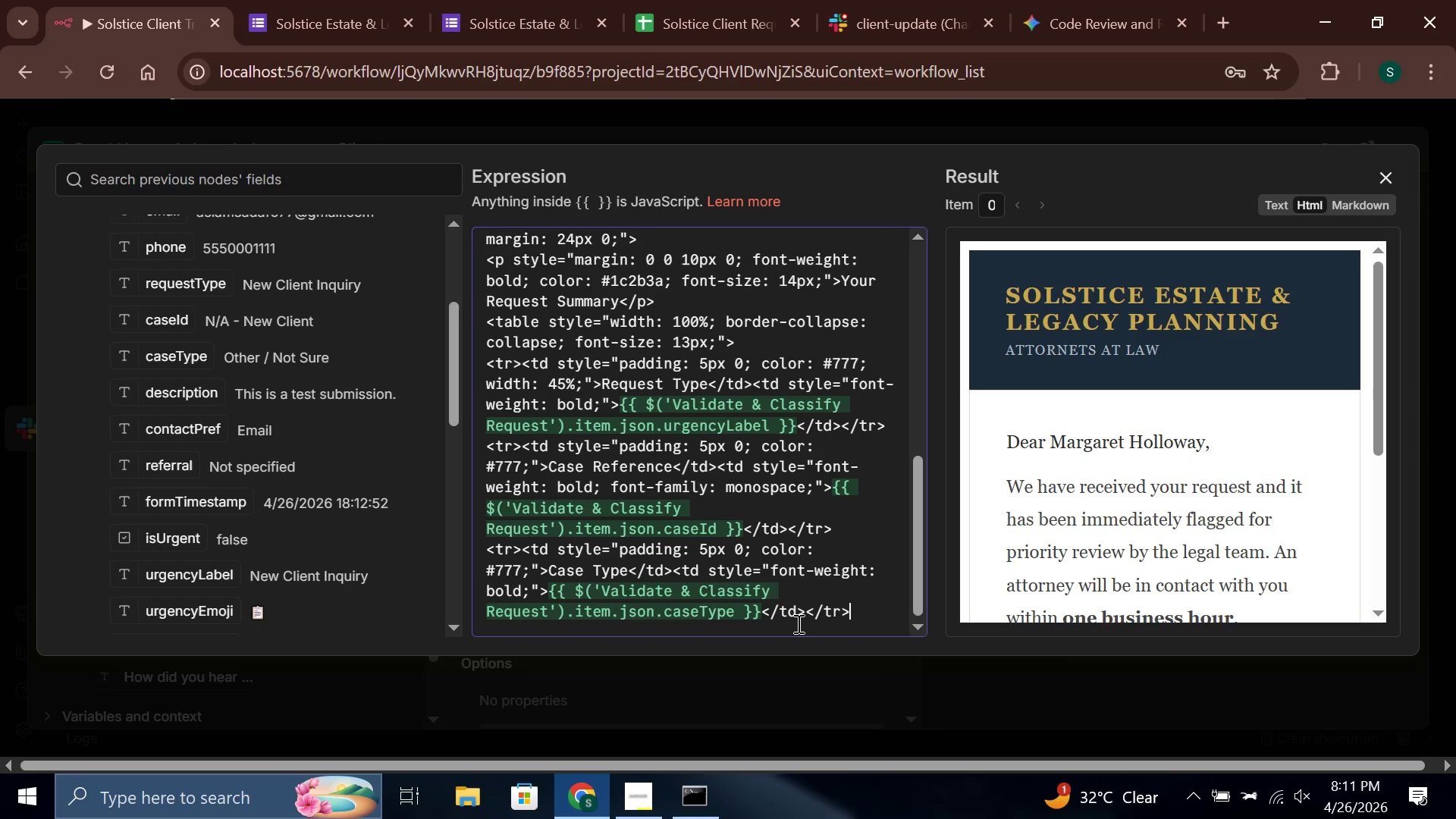 
key(Enter)
 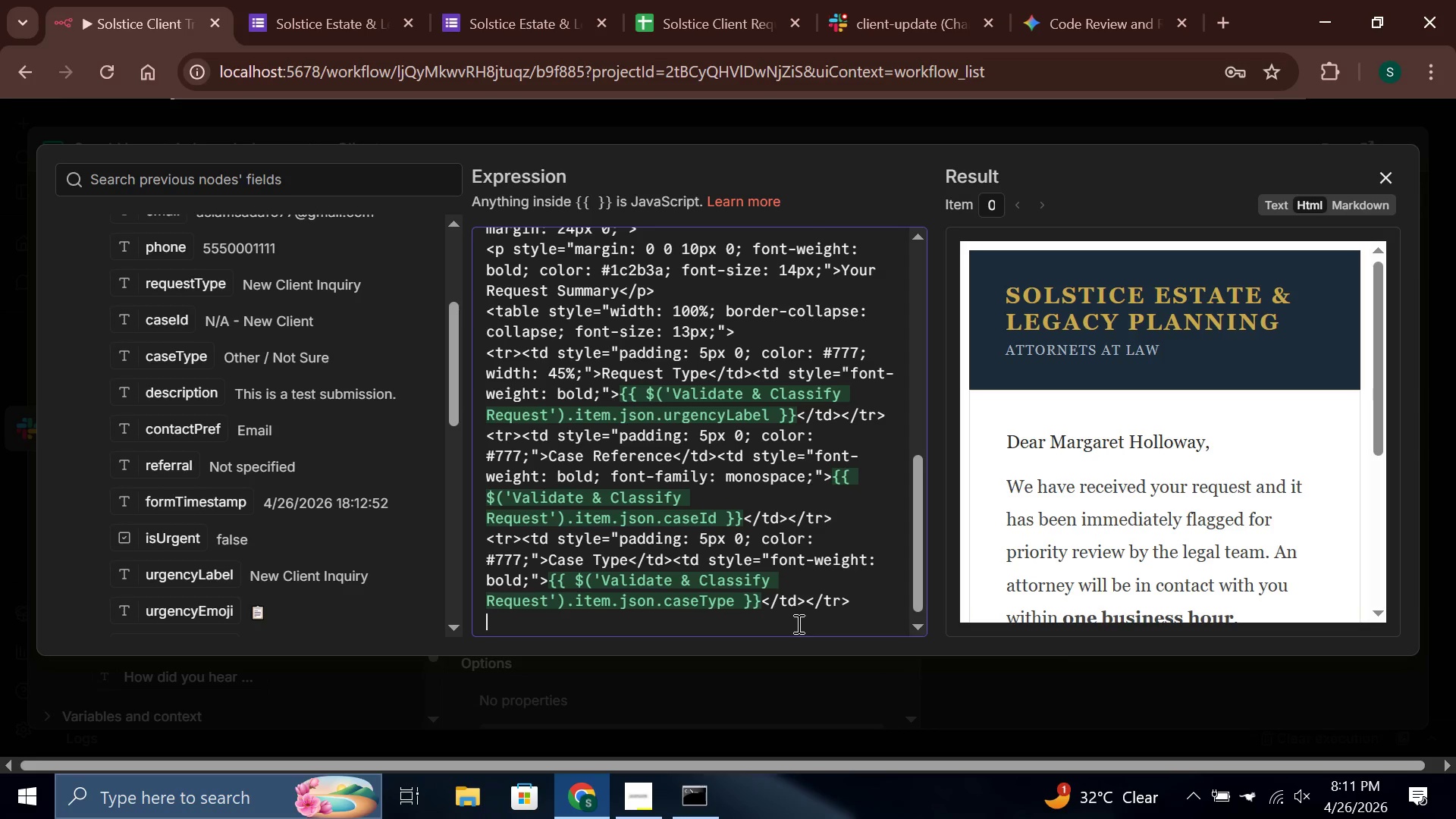 
type(<tr><td style="padding )
key(Backspace)
type(: 5px 0; color: )
 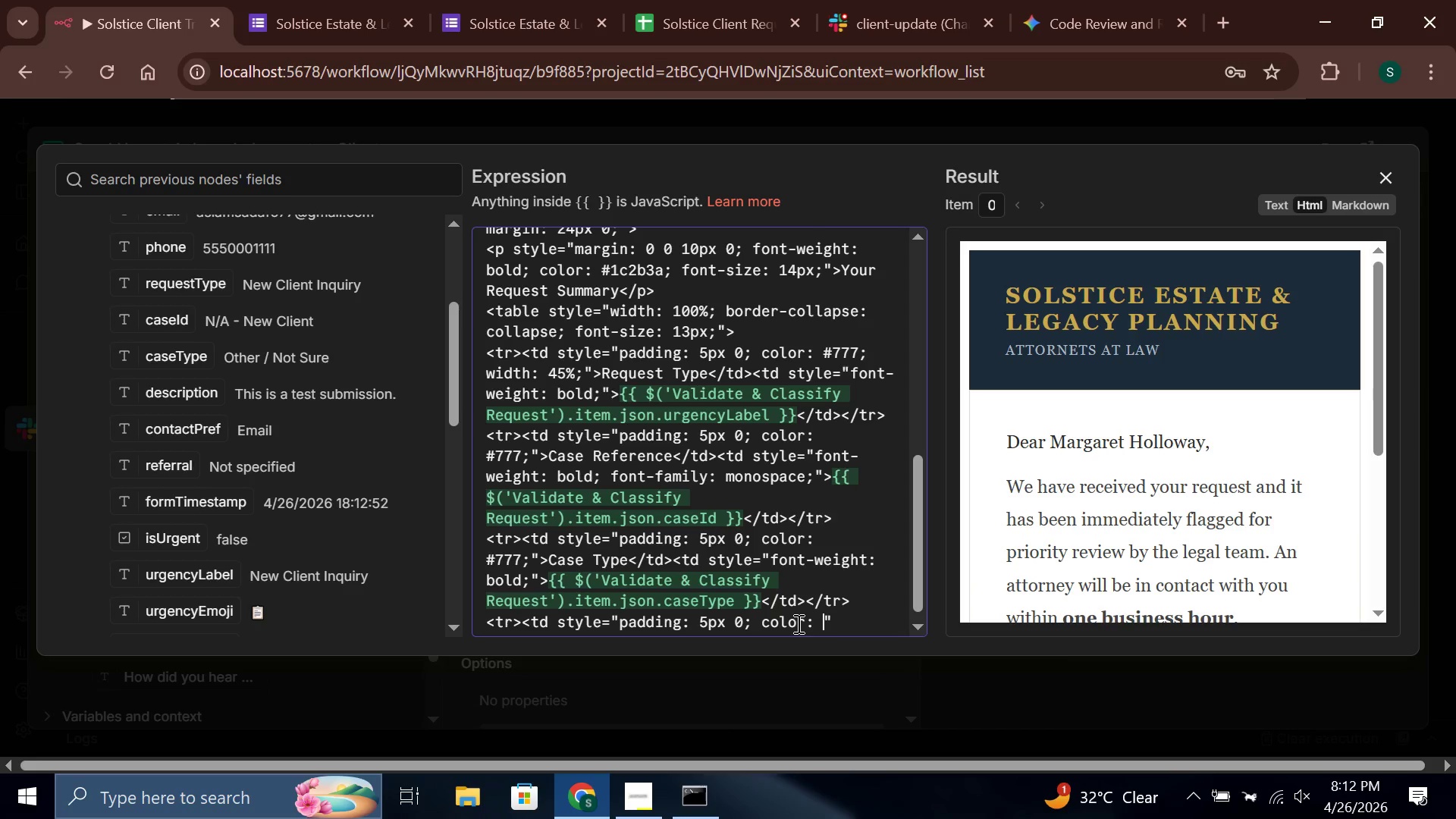 
type(#777;)
 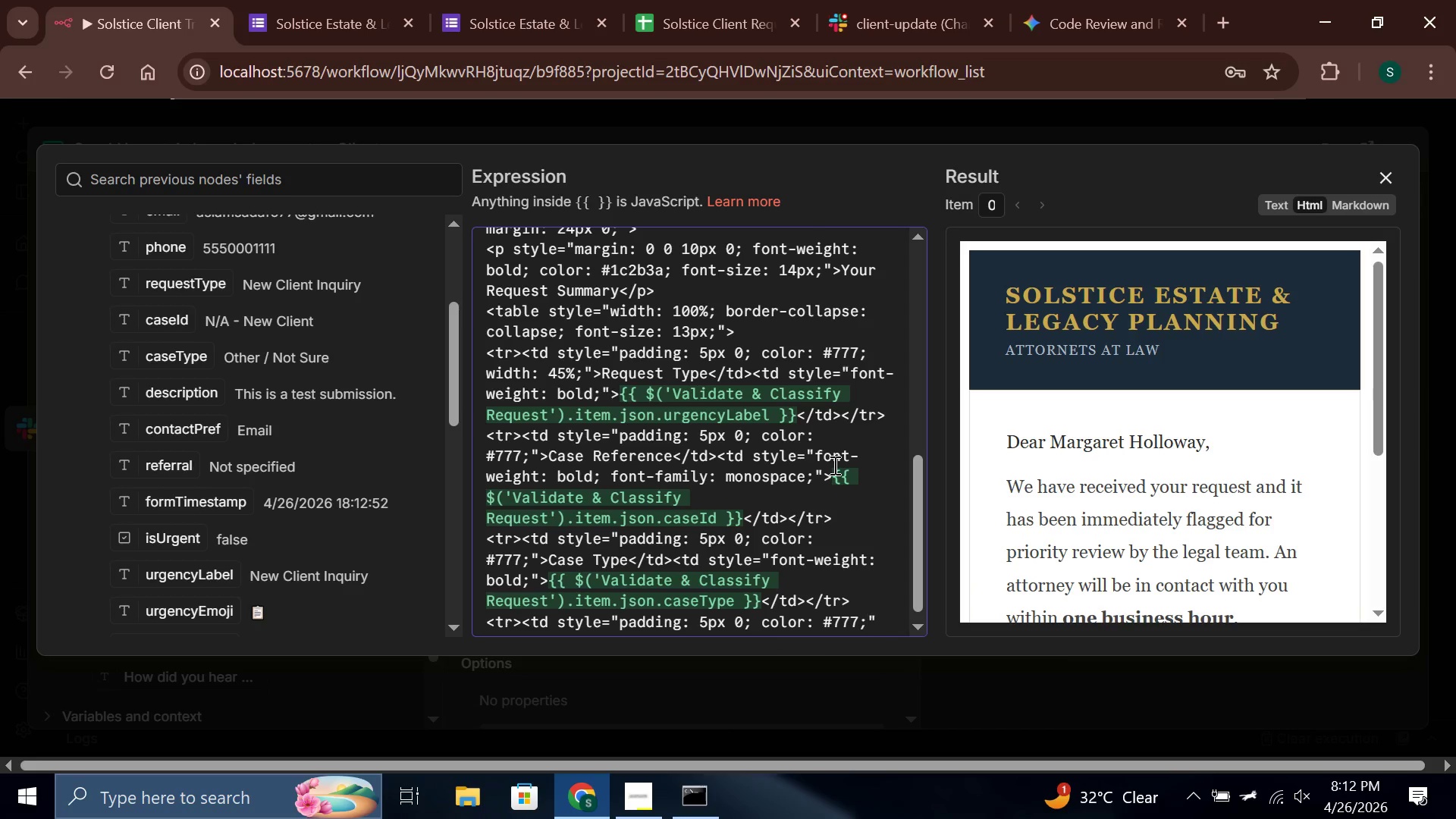 
key(ArrowRight)
 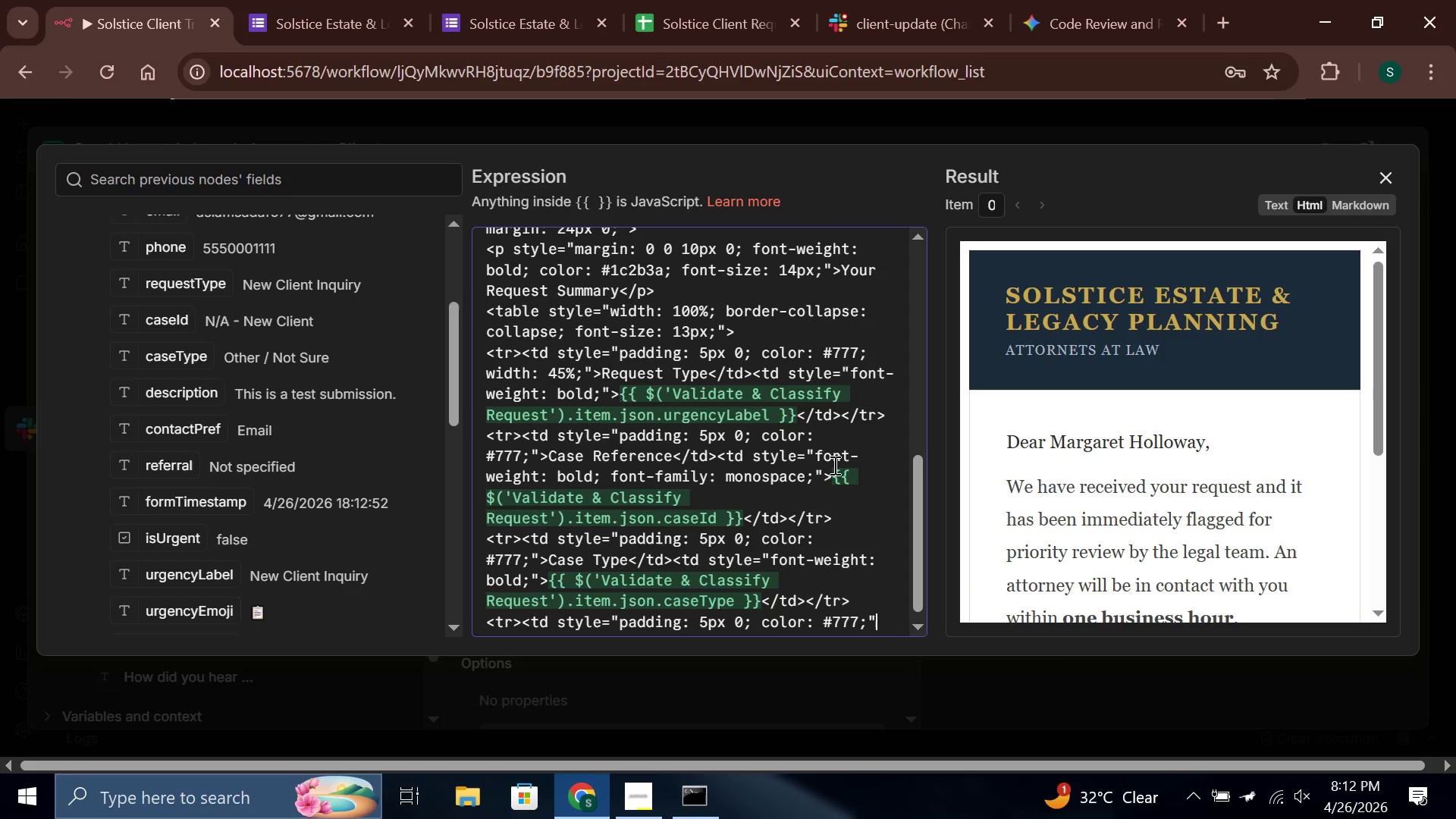 
type(>Preferred Contact</td><td style=)
 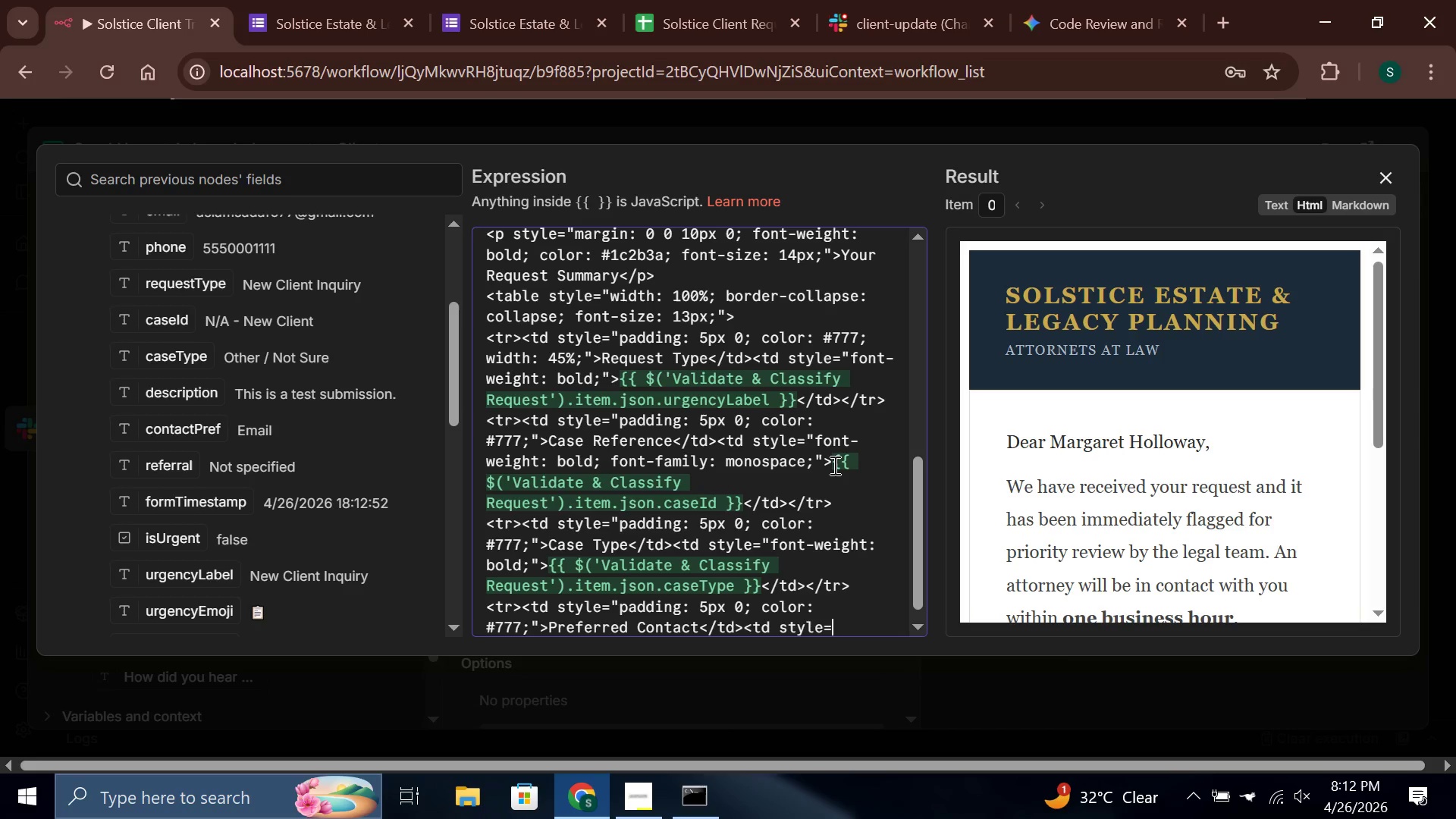 
type("font-weight: bold;)
 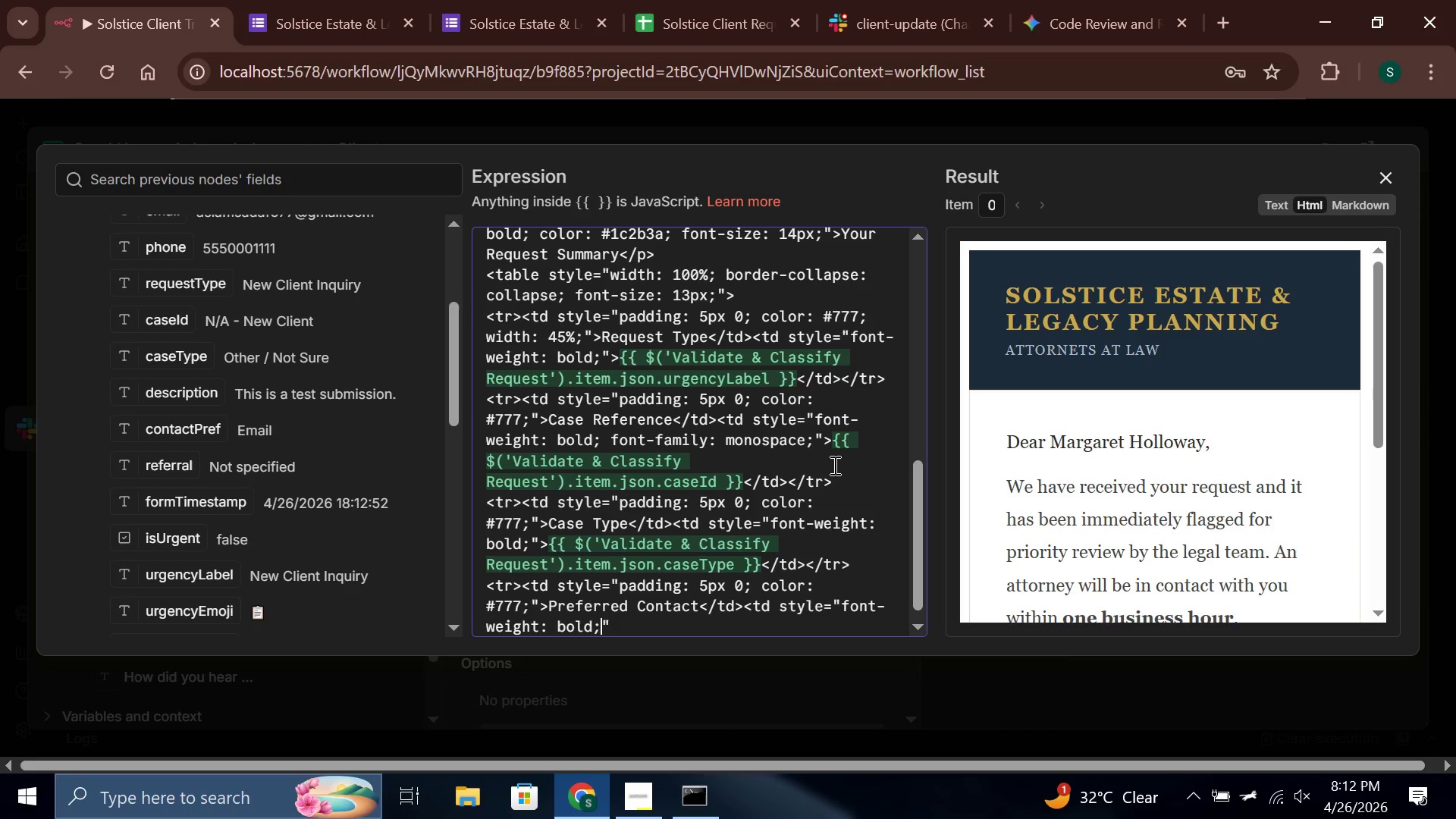 
key(ArrowRight)
 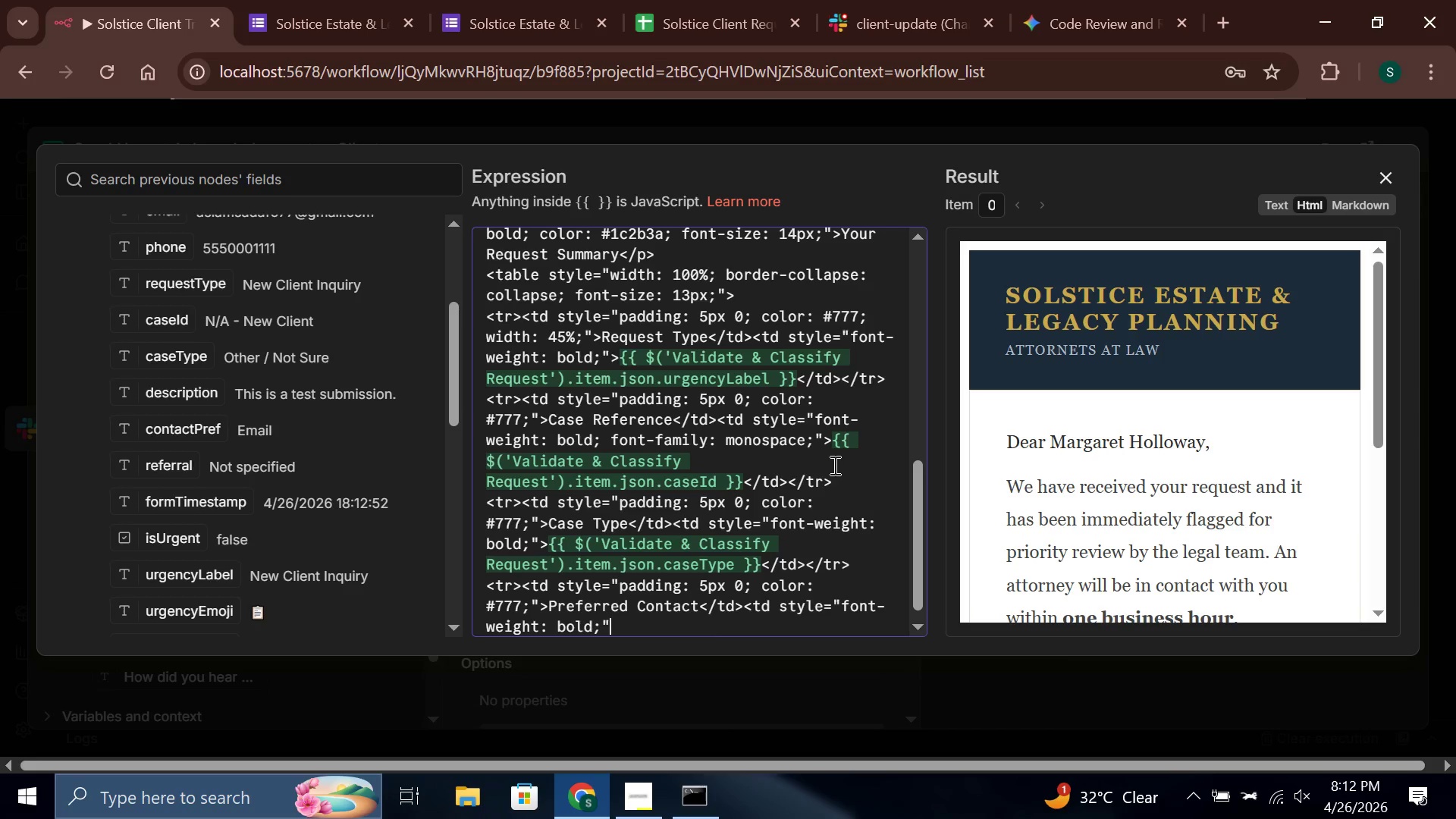 
key(Shift+Period)
 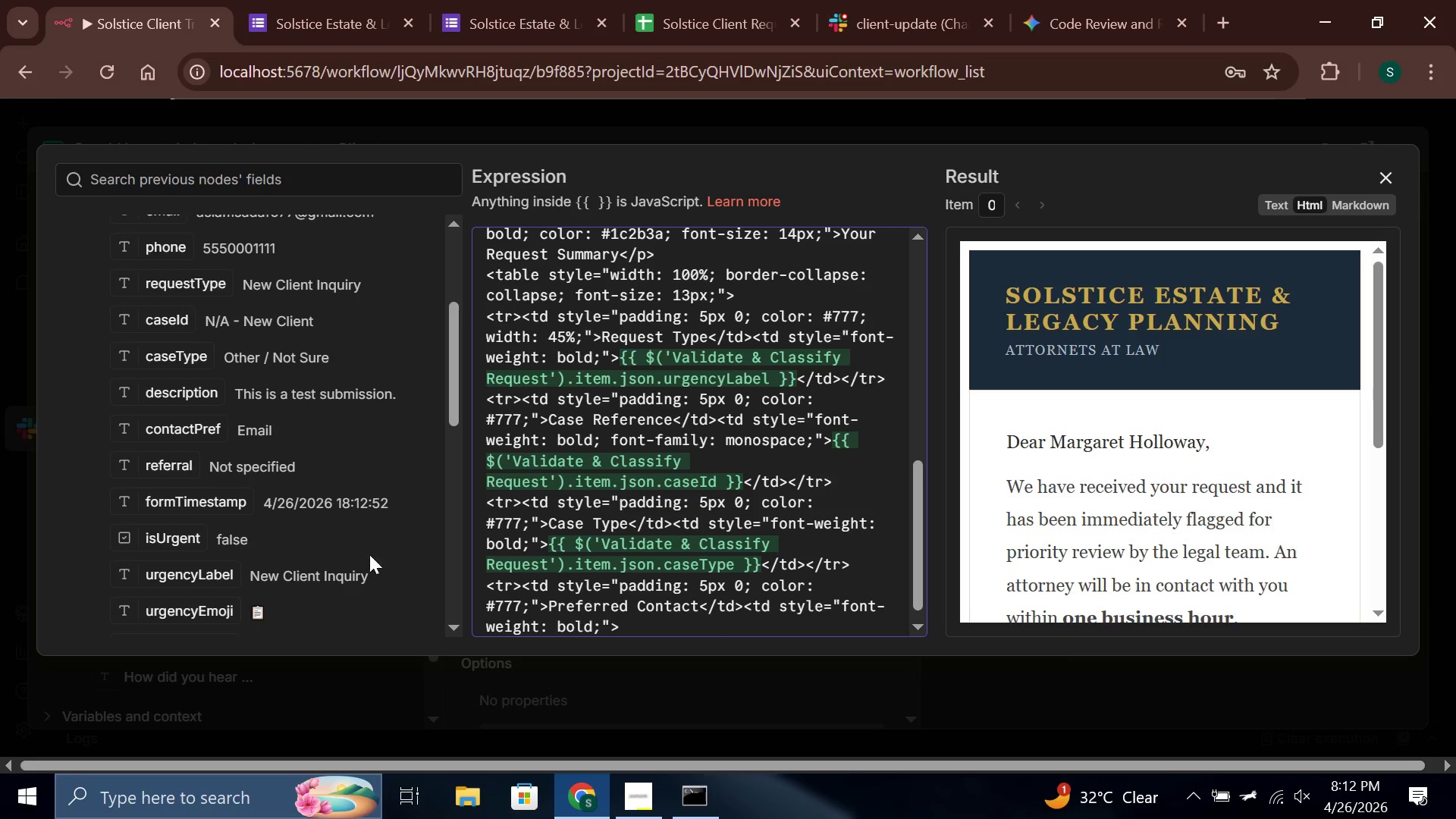 
scroll: coordinate [228, 386], scroll_direction: up, amount: 1.0
 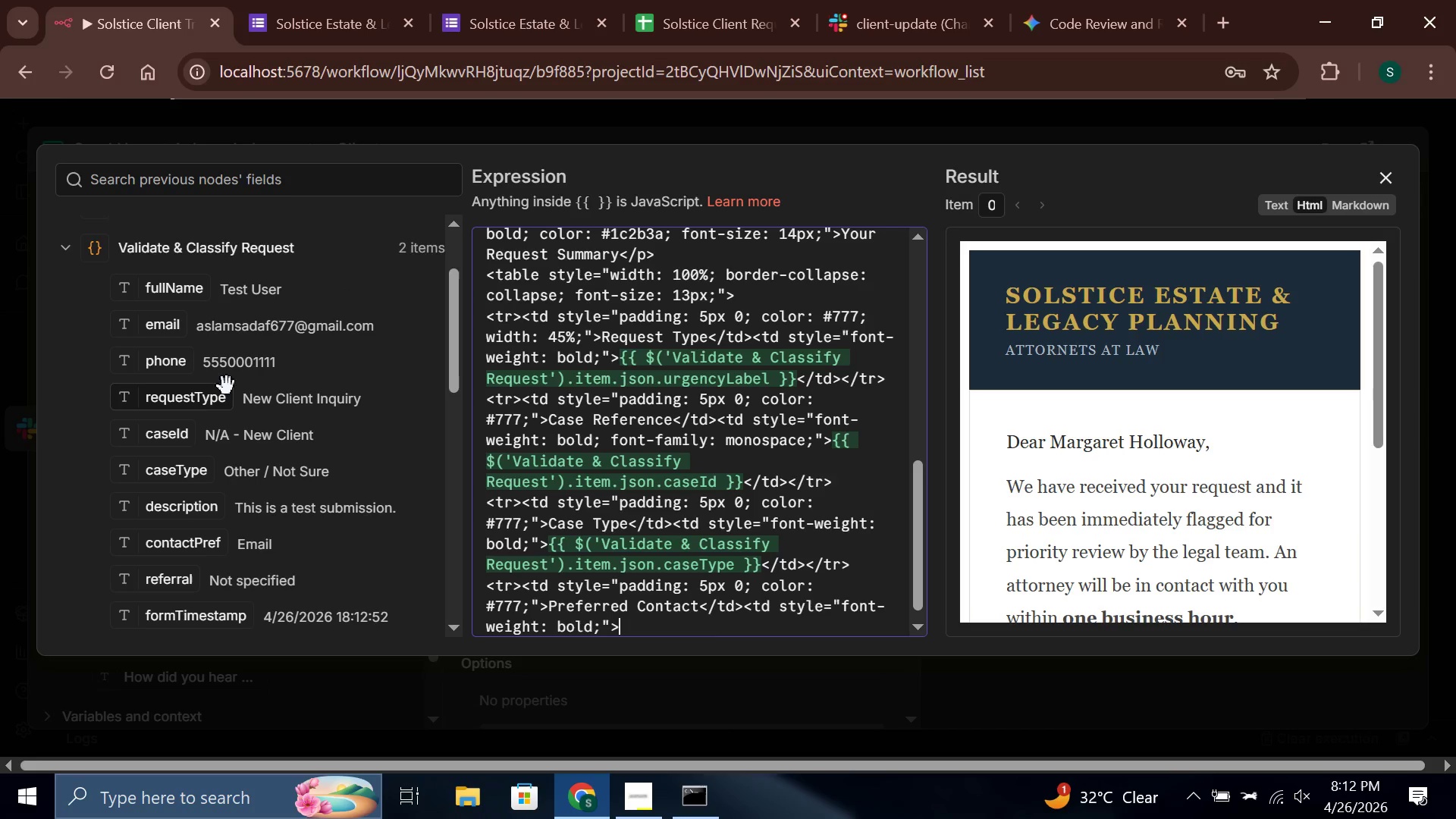 
scroll: coordinate [227, 386], scroll_direction: down, amount: 1.0
 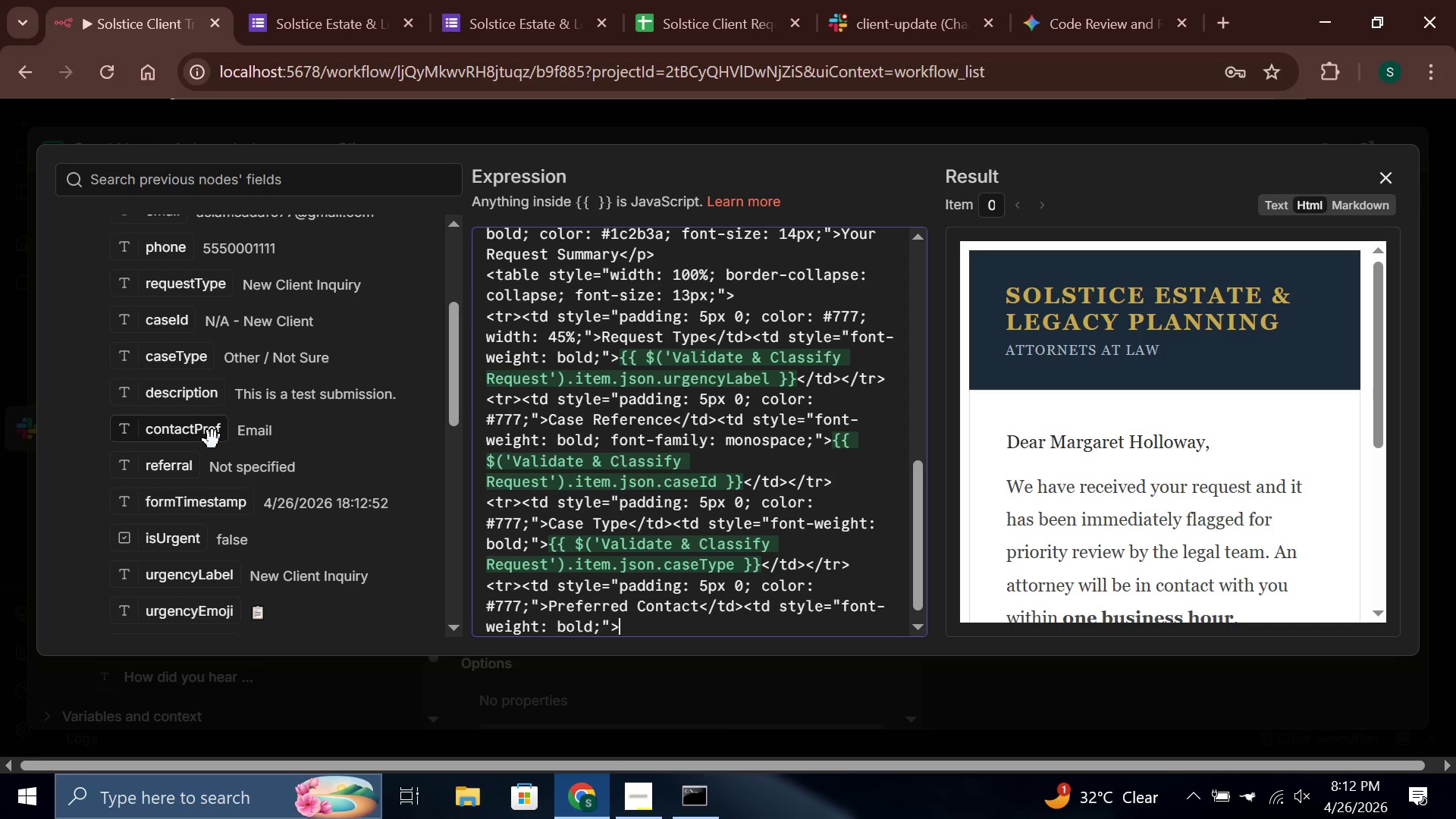 
left_click_drag(start_coordinate=[194, 433], to_coordinate=[642, 630])
 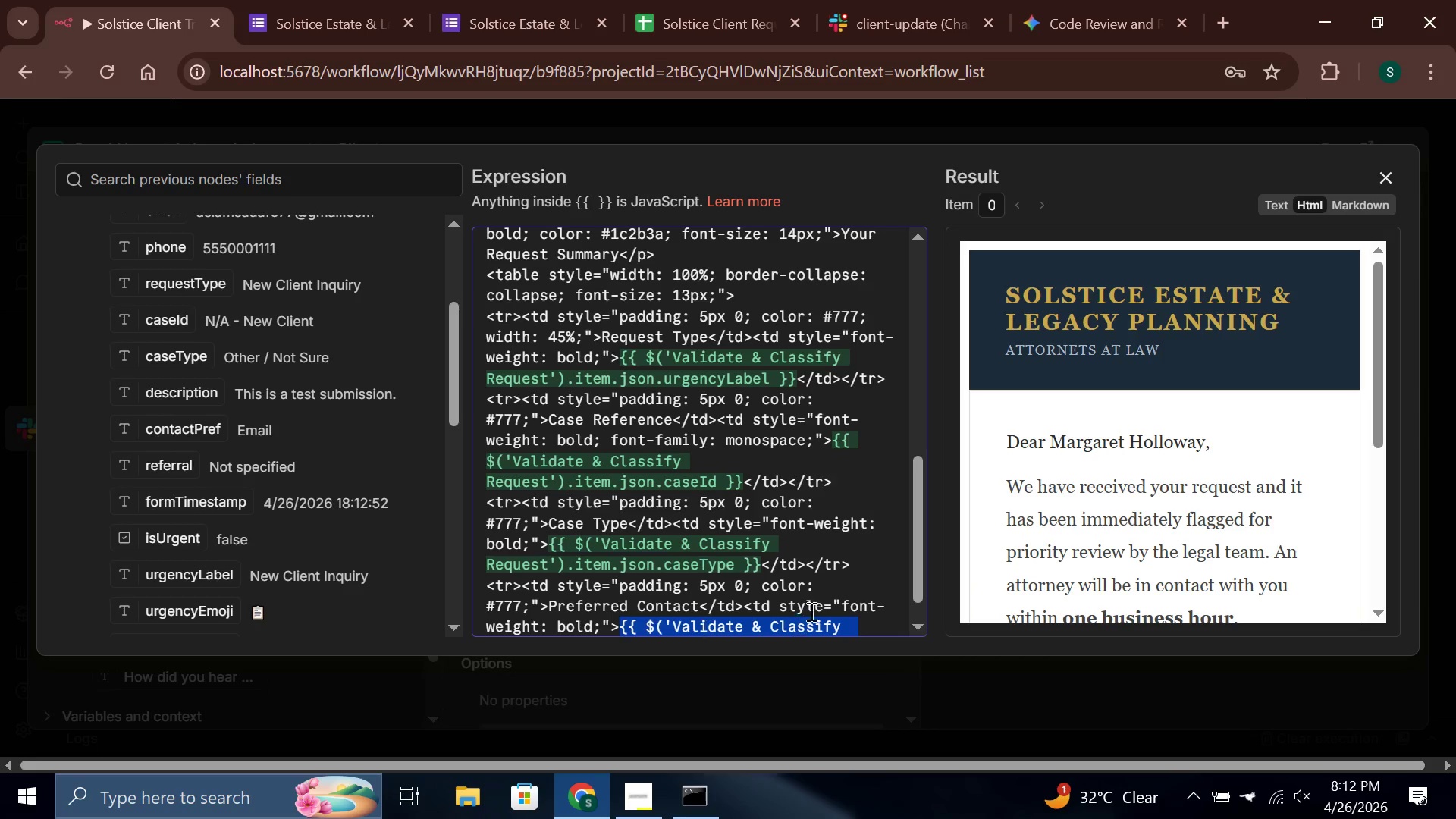 
left_click([809, 612])
 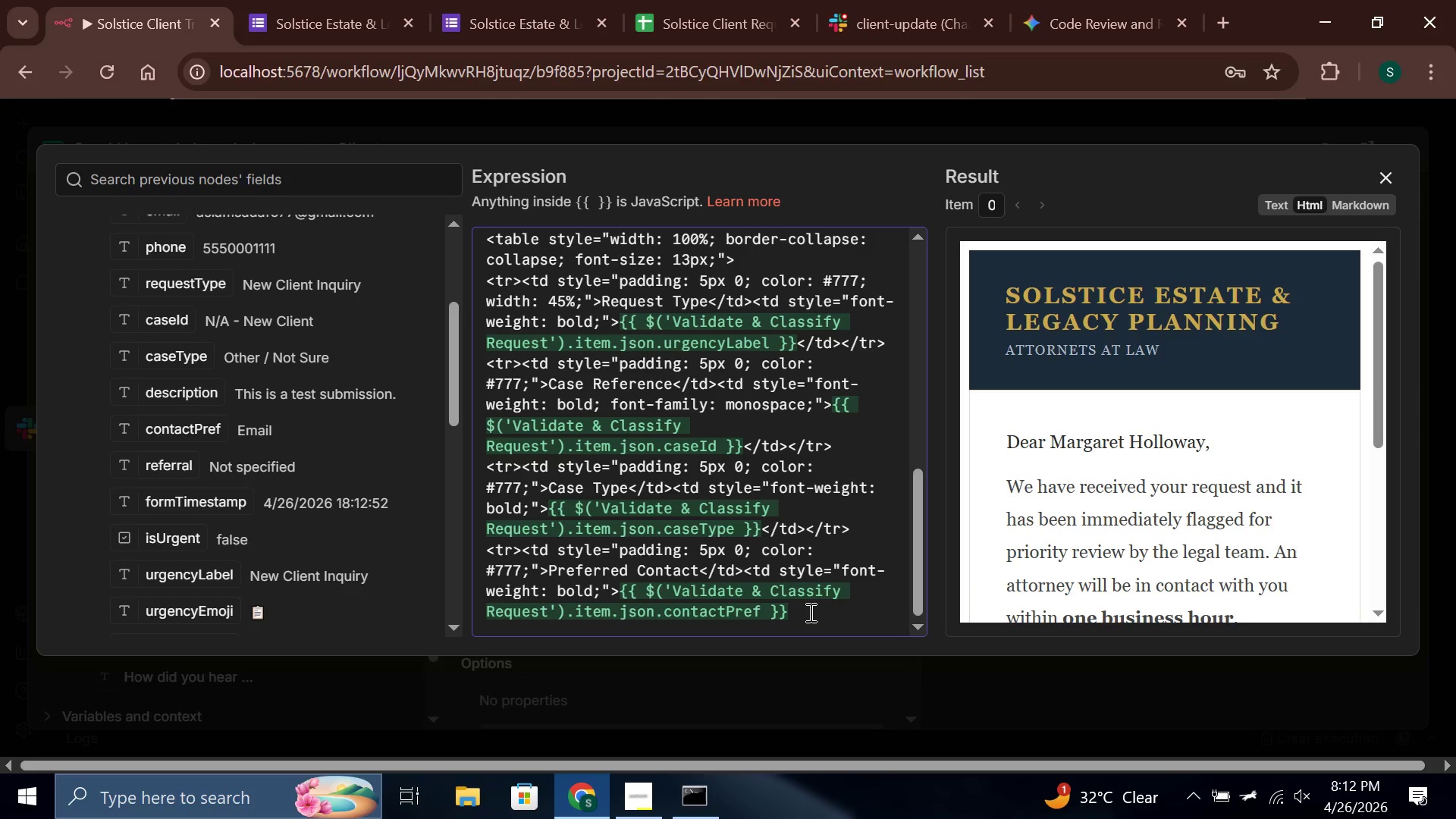 
scroll: coordinate [809, 608], scroll_direction: down, amount: 6.0
 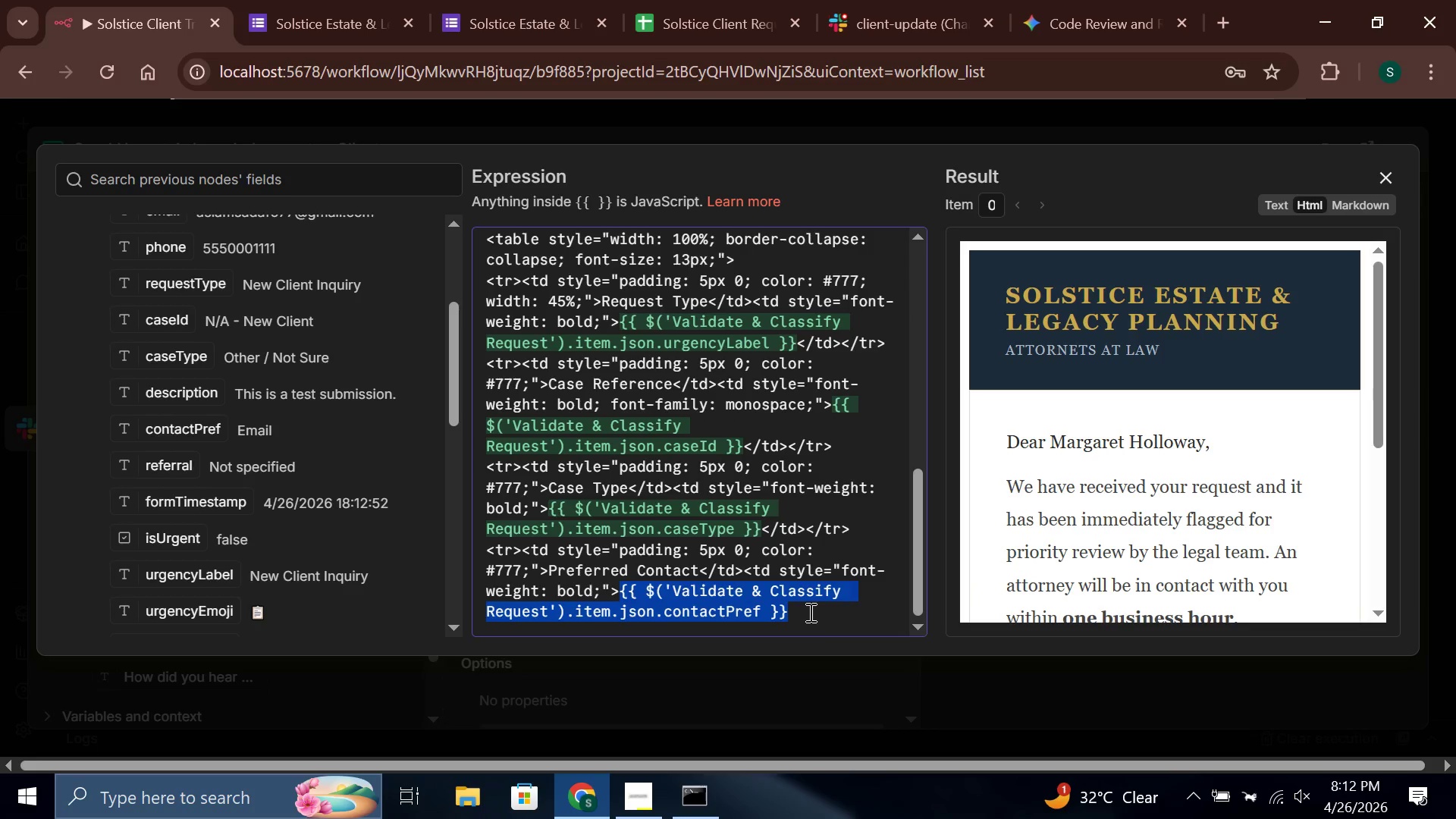 
type(</td></tr>)
 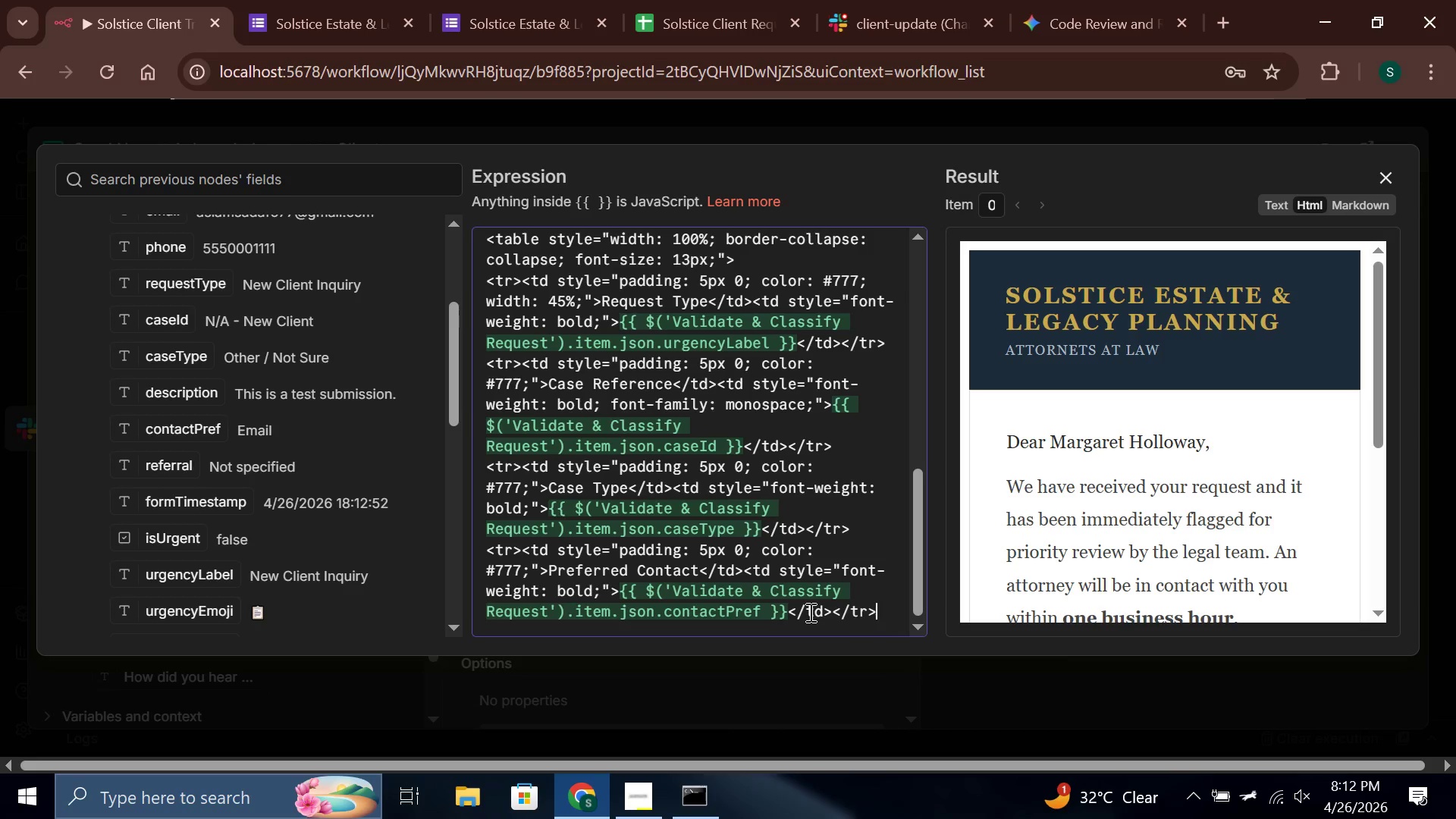 
hold_key(key=ShiftLeft, duration=0.7)
 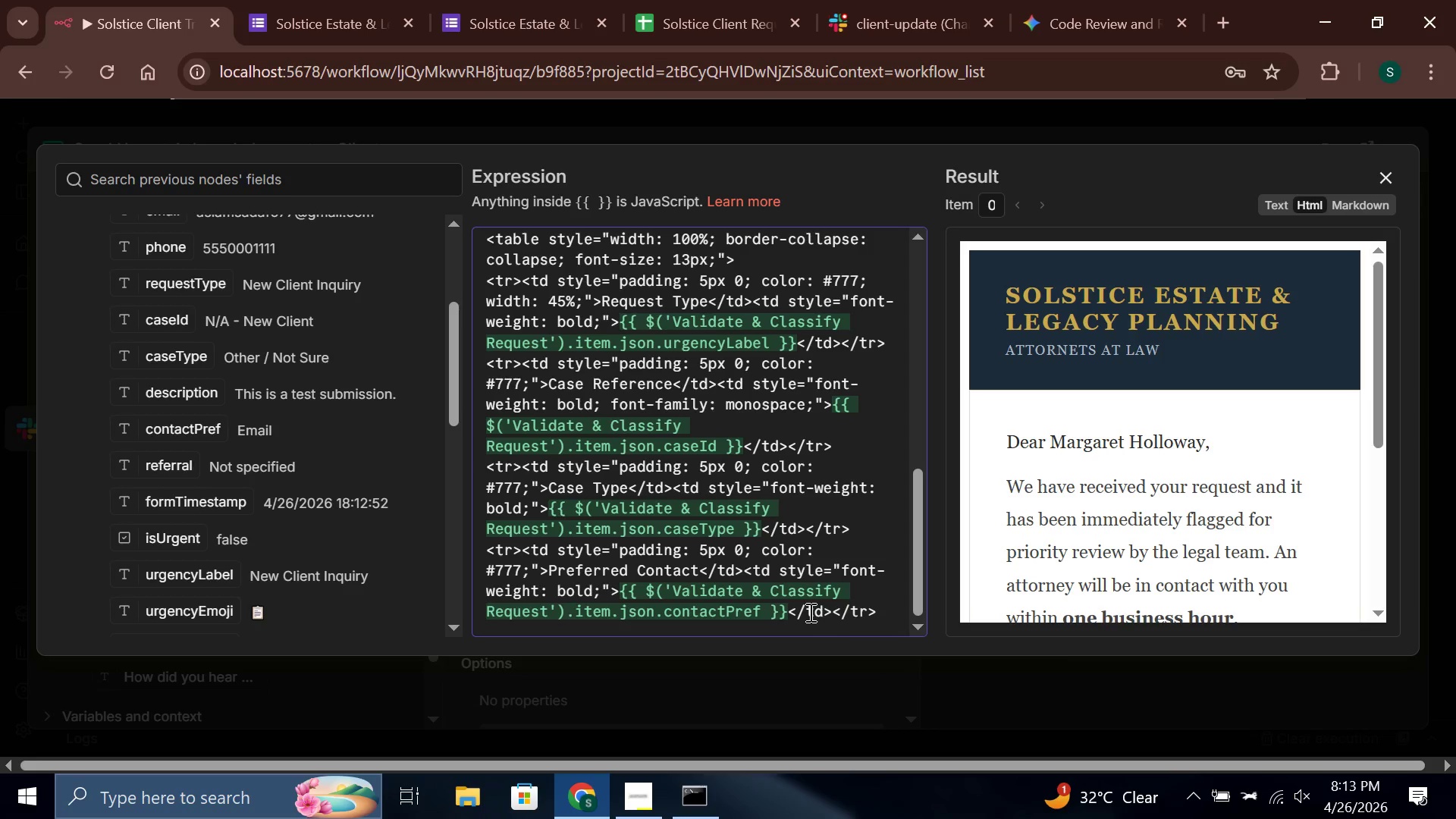 
key(Enter)
 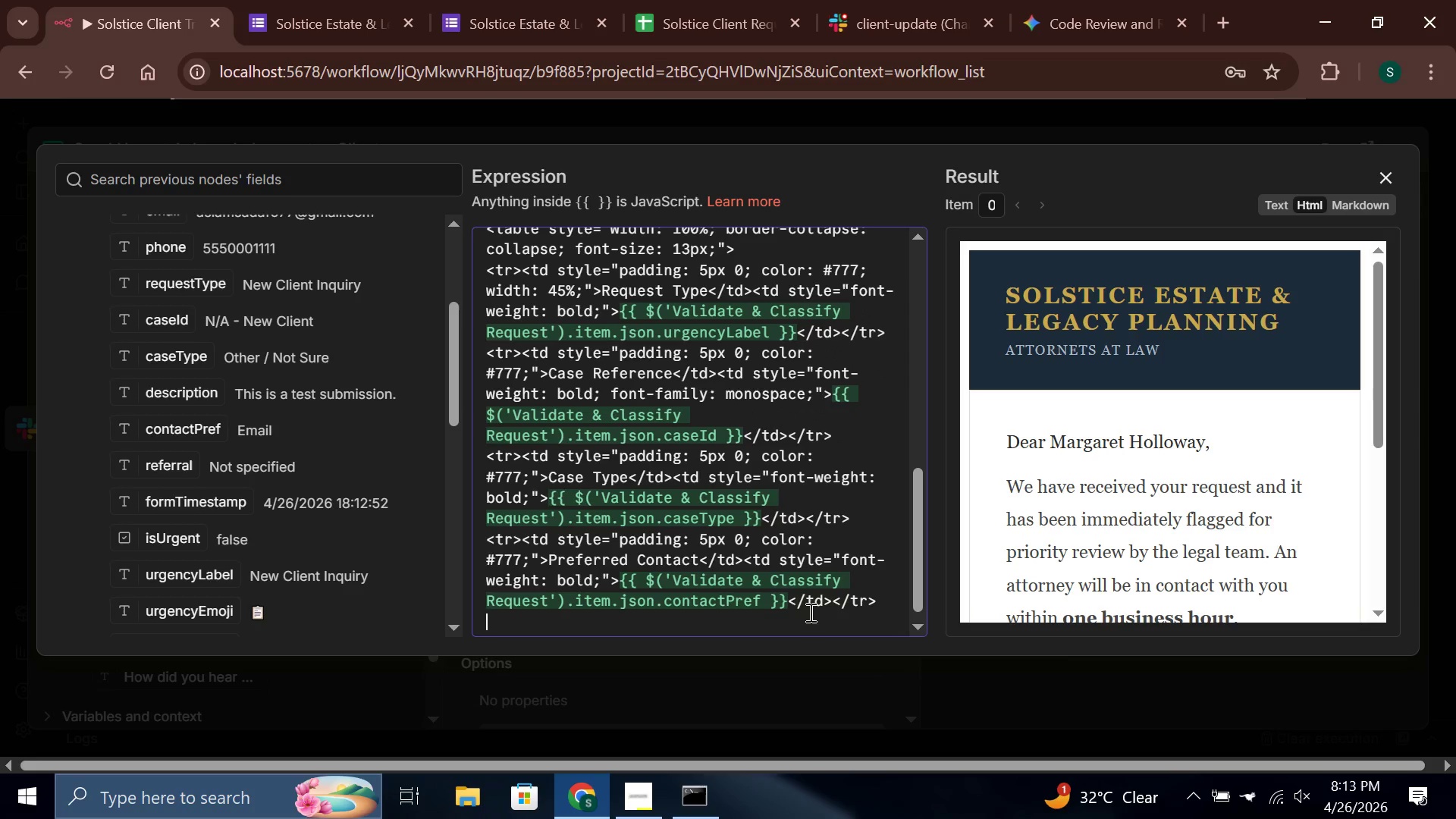 
type(<tr><td style="padding: 5px 0; color: #777;)
 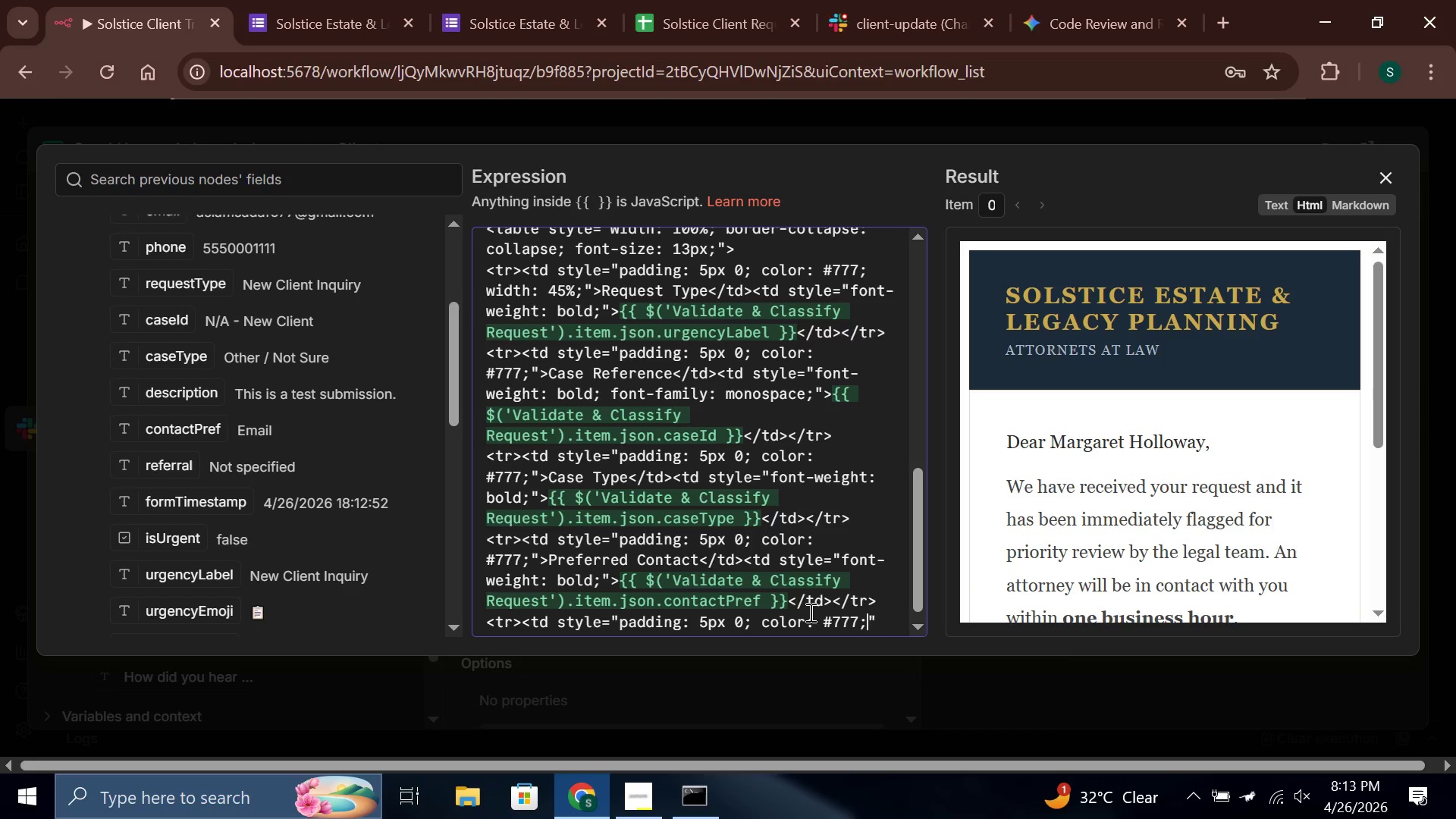 
key(ArrowRight)
 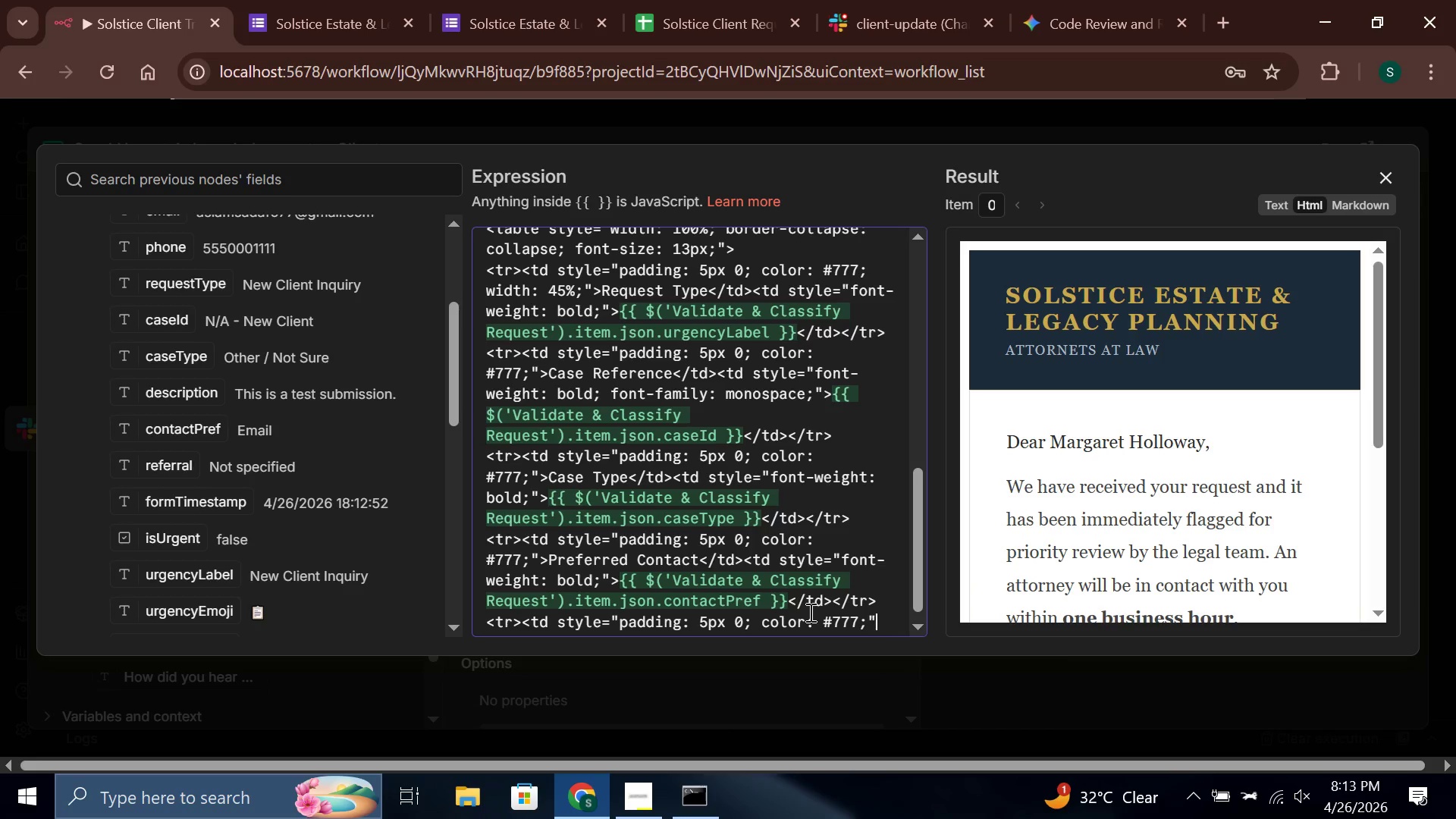 
type(>Submitted</td><td style=')
key(Backspace)
type("font-weight: bold;)
 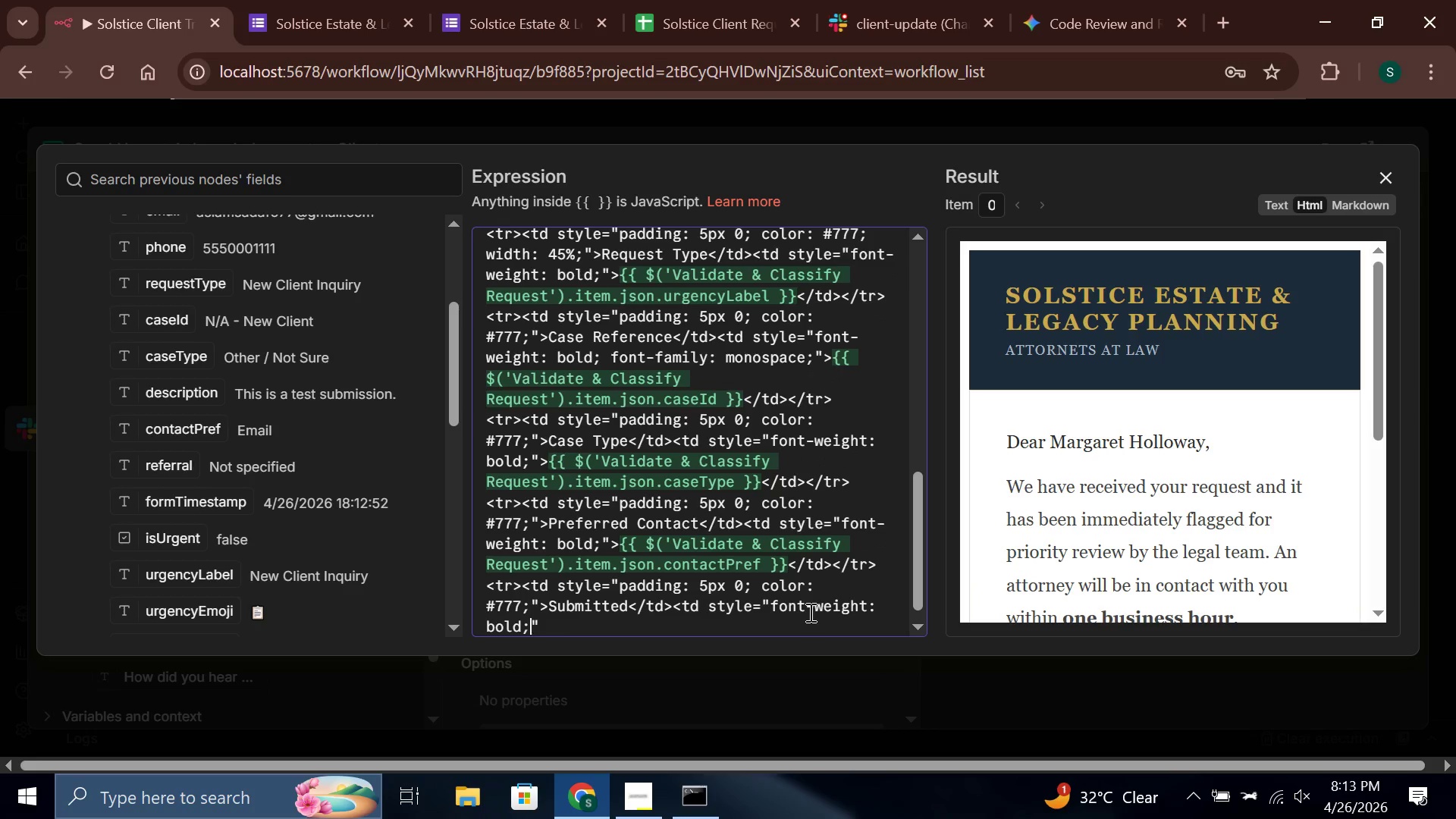 
key(ArrowRight)
 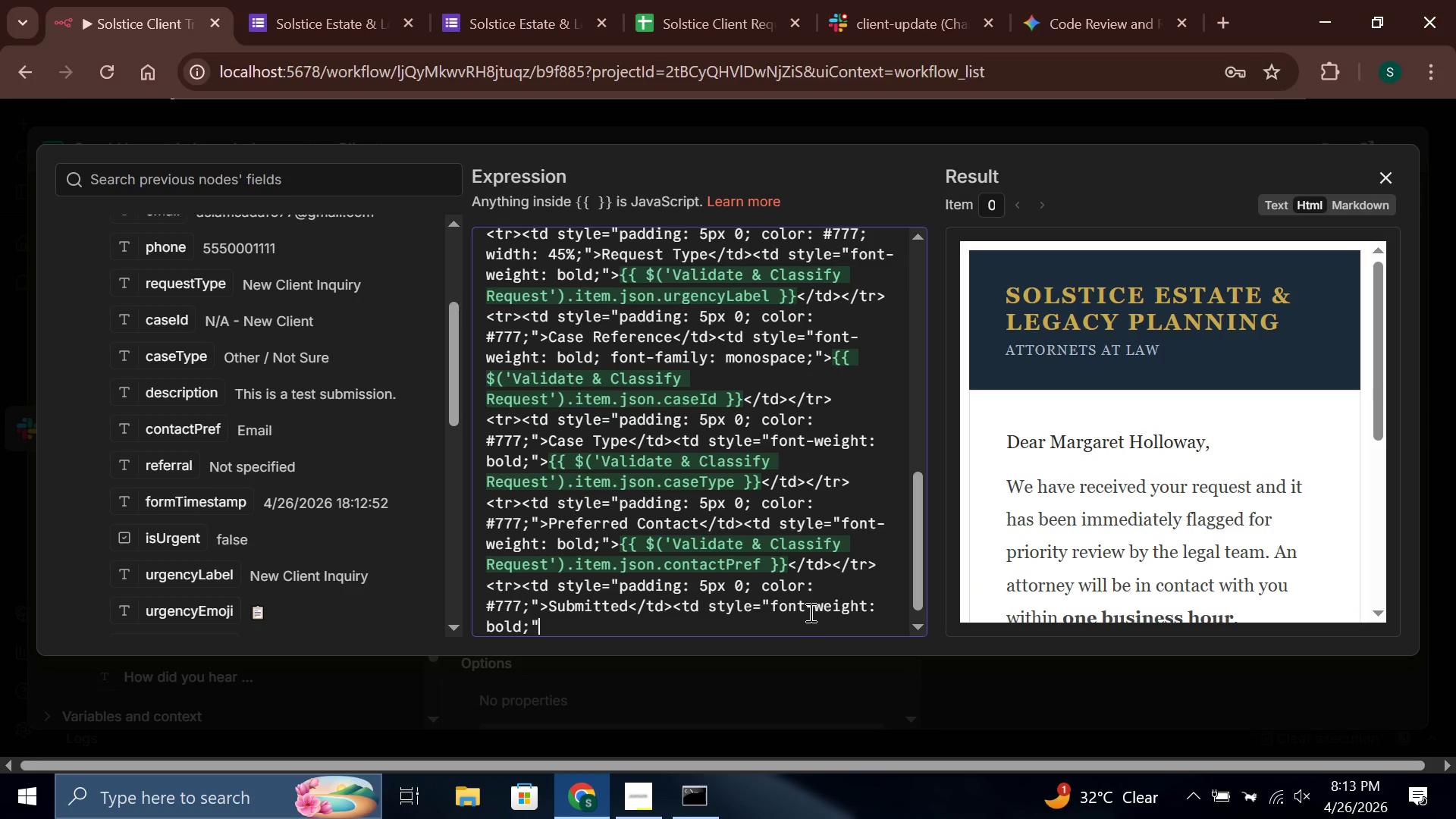 
key(Shift+Period)
 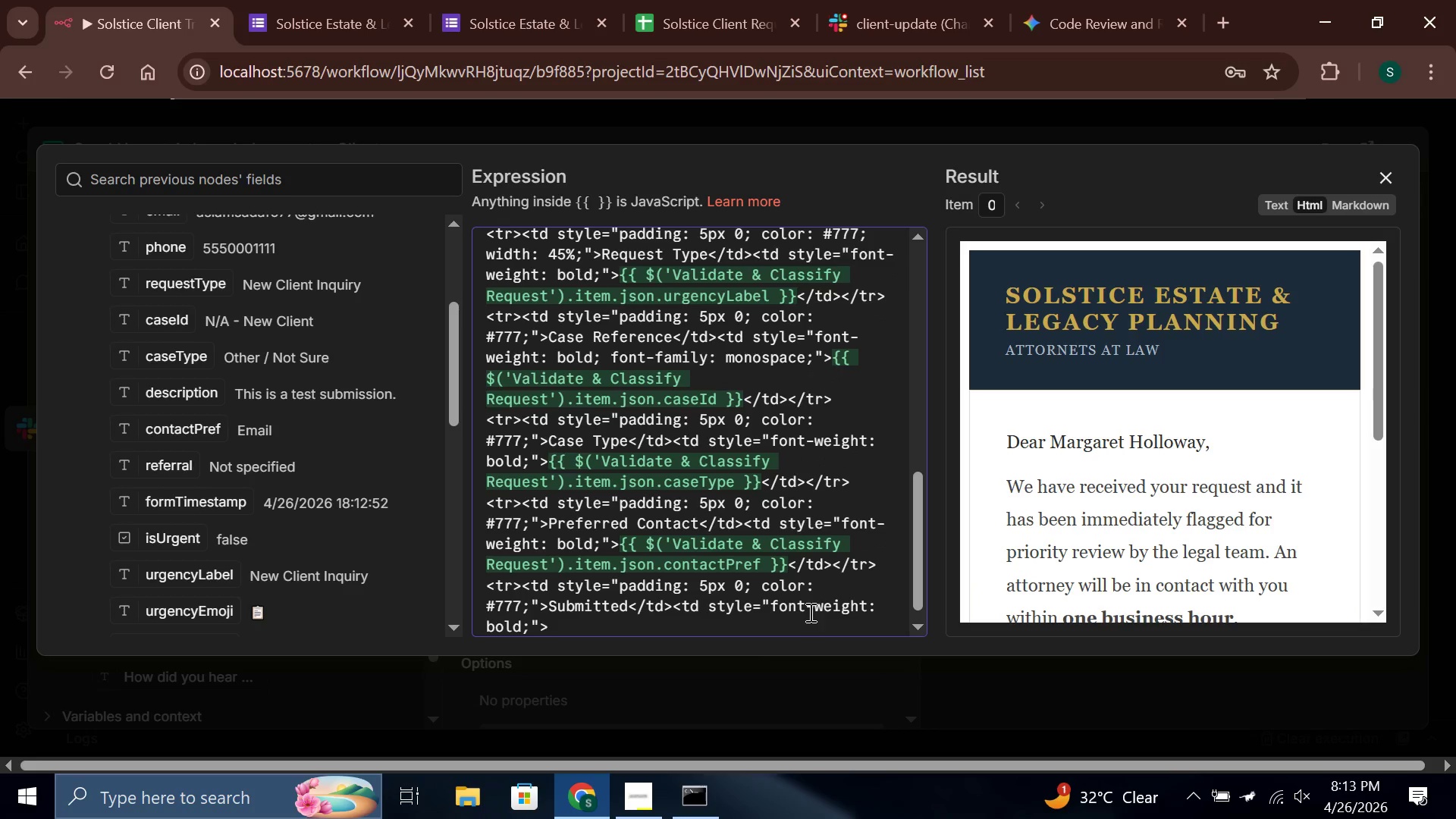 
scroll: coordinate [221, 479], scroll_direction: up, amount: 1.0
 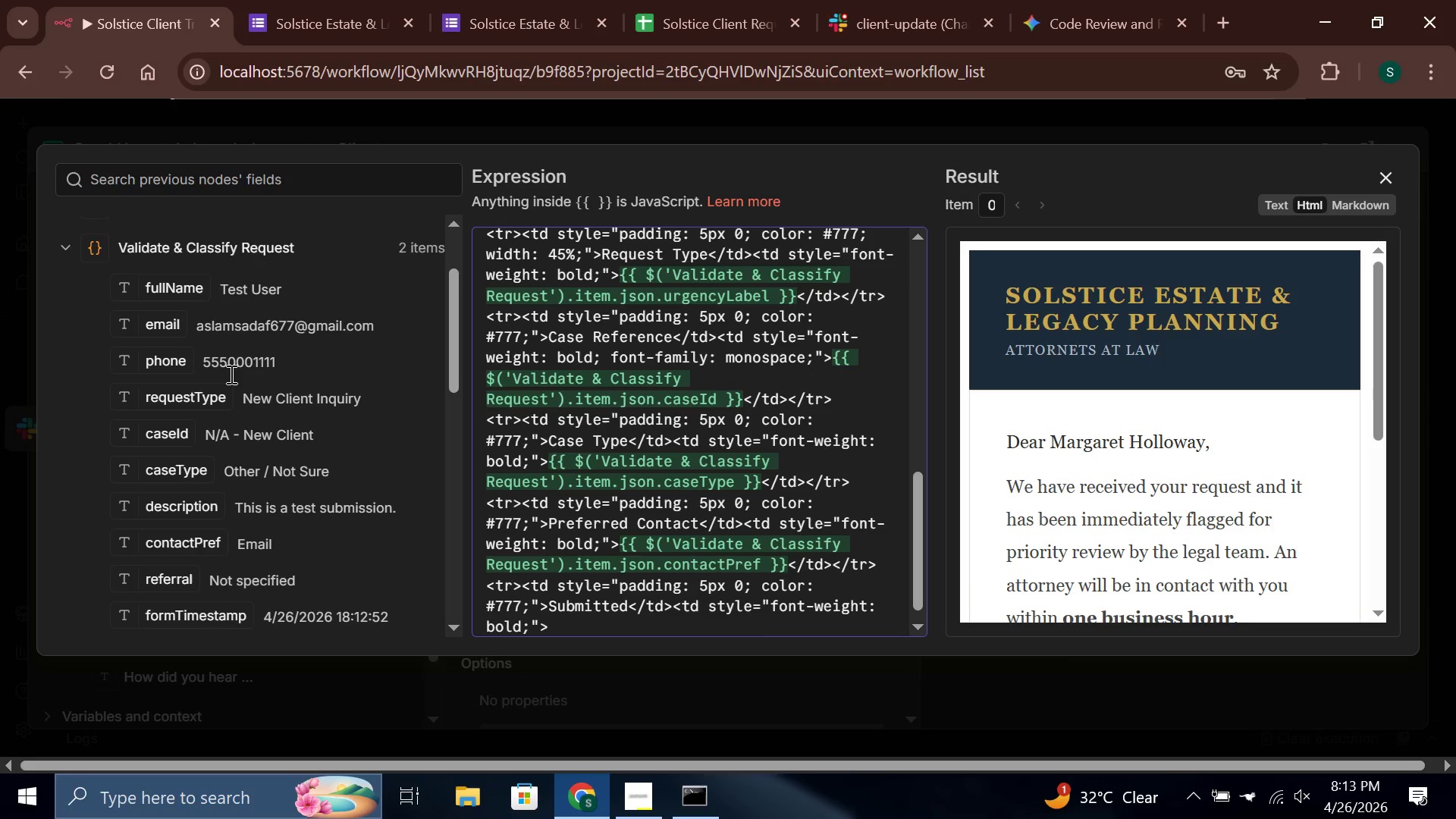 
scroll: coordinate [256, 485], scroll_direction: down, amount: 2.0
 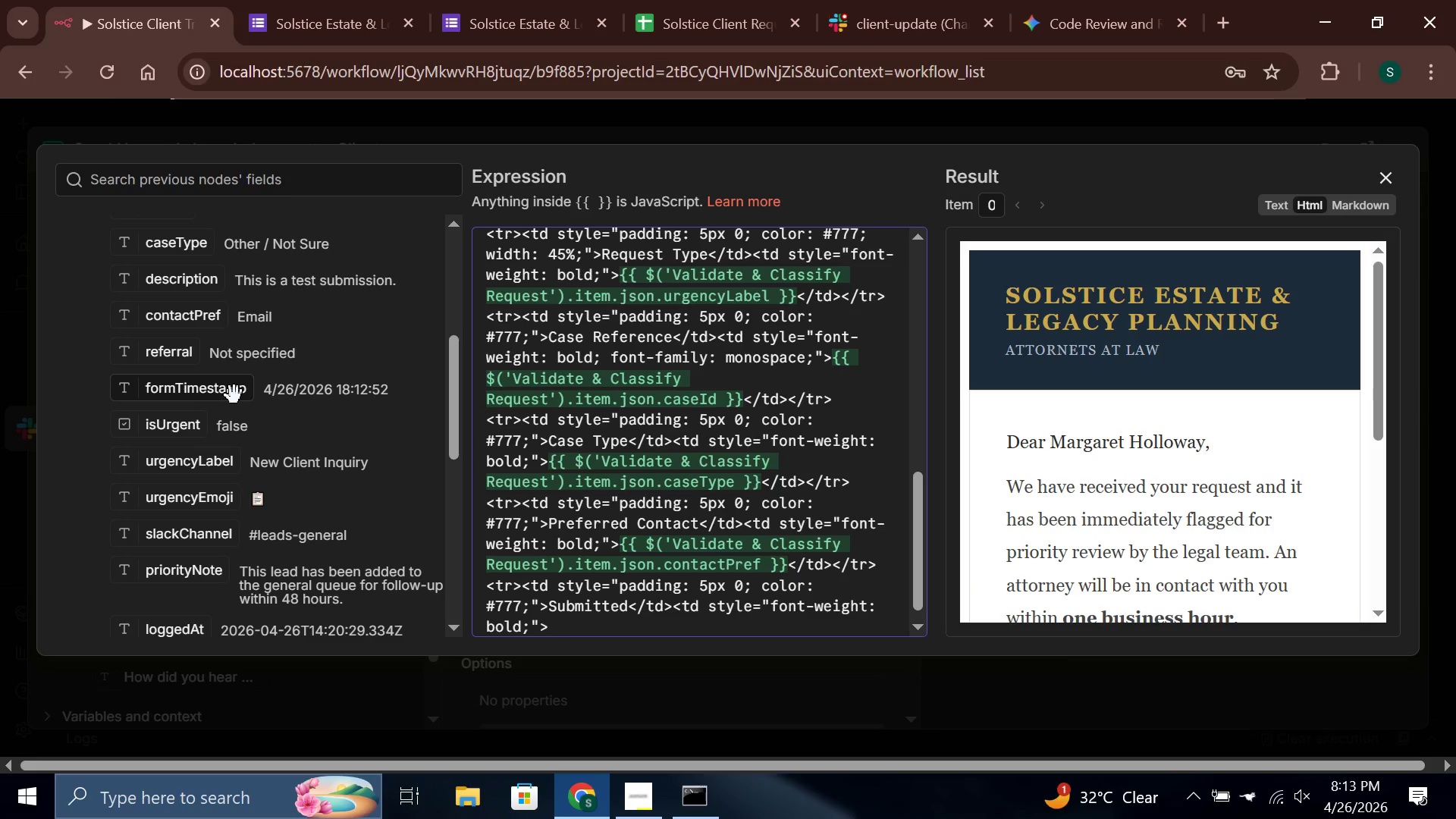 
left_click_drag(start_coordinate=[234, 394], to_coordinate=[575, 624])
 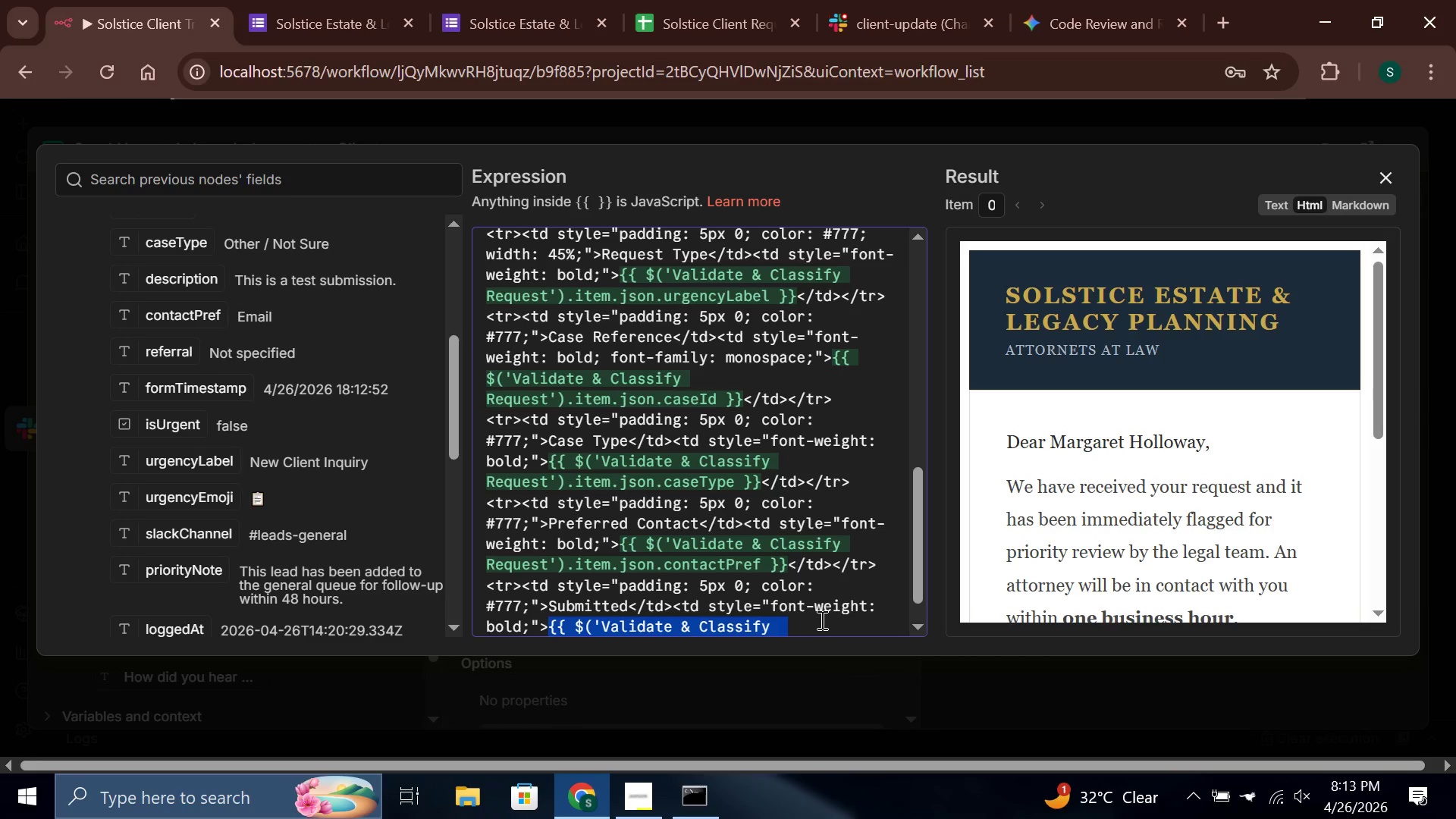 
left_click([823, 619])
 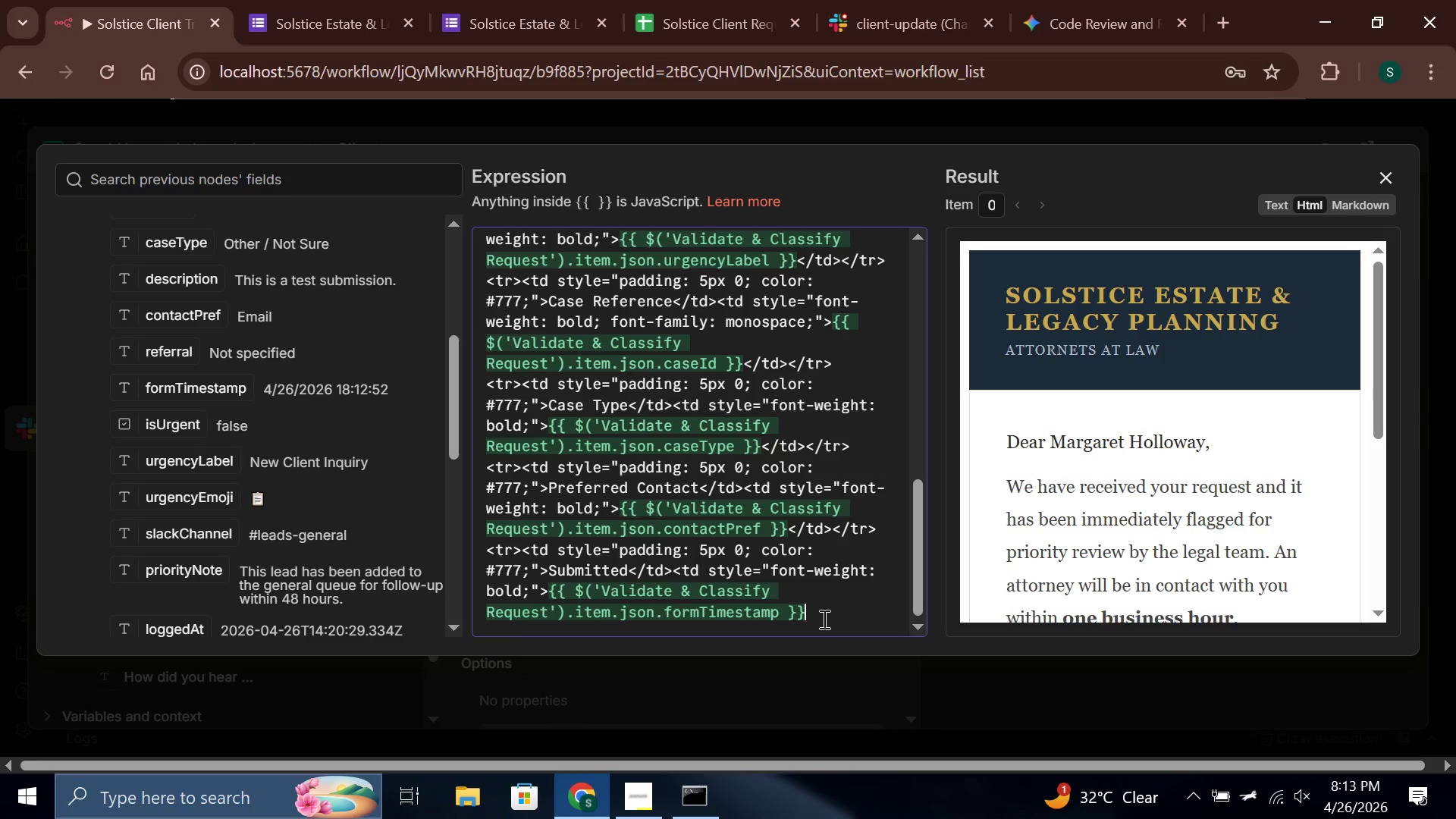 
scroll: coordinate [818, 615], scroll_direction: down, amount: 5.0
 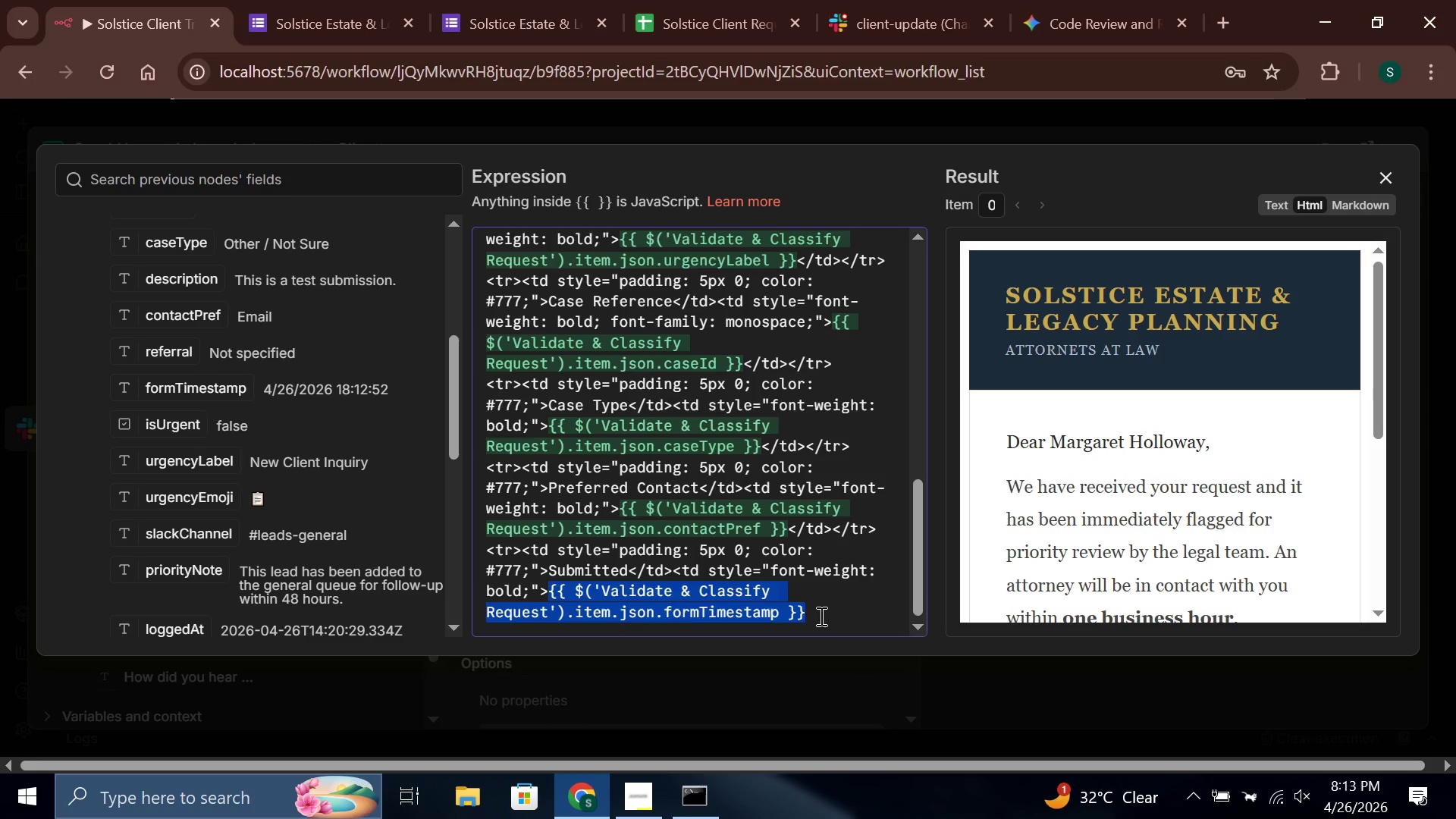 
type(</td></tr>)
 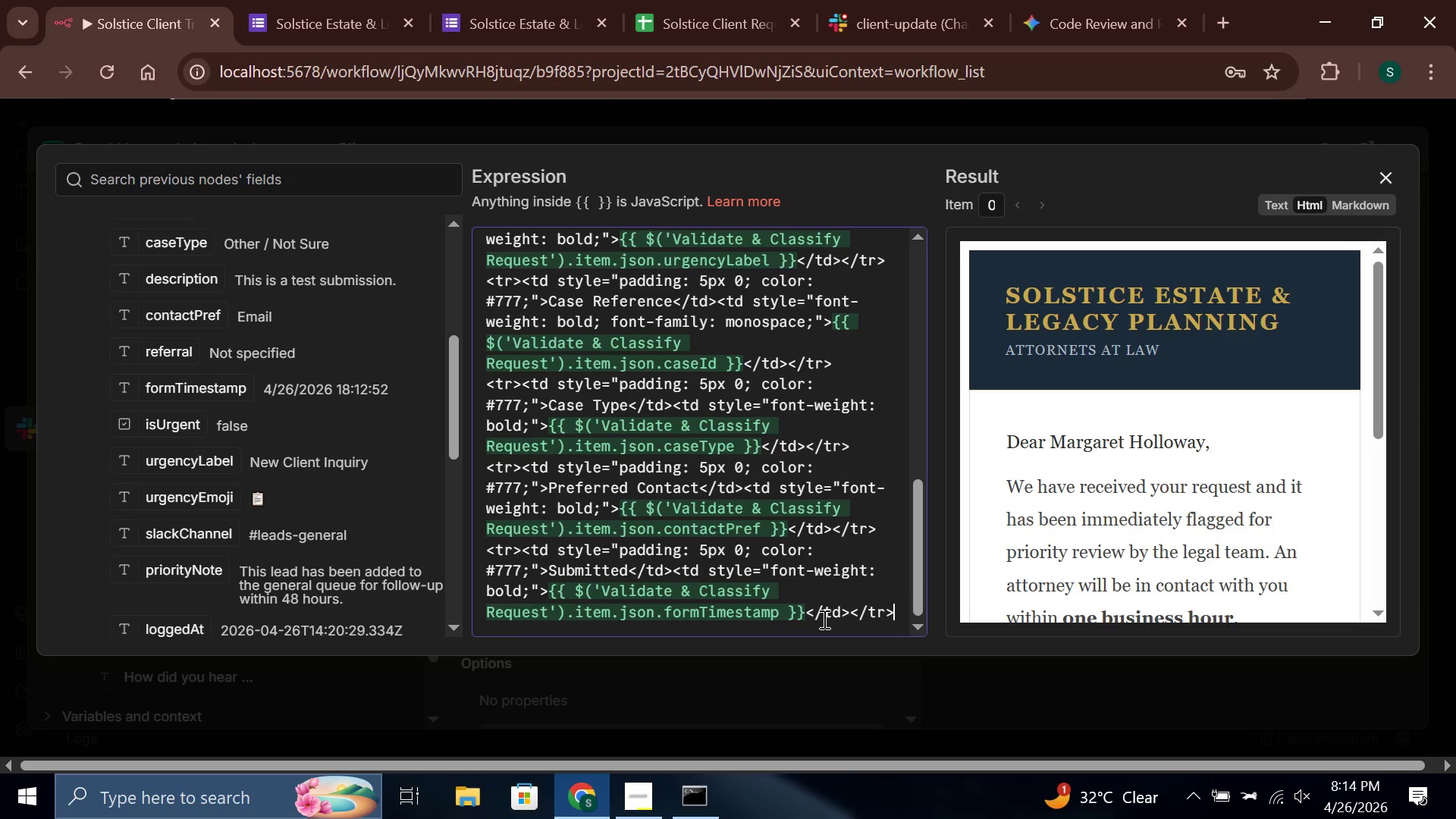 
key(Enter)
 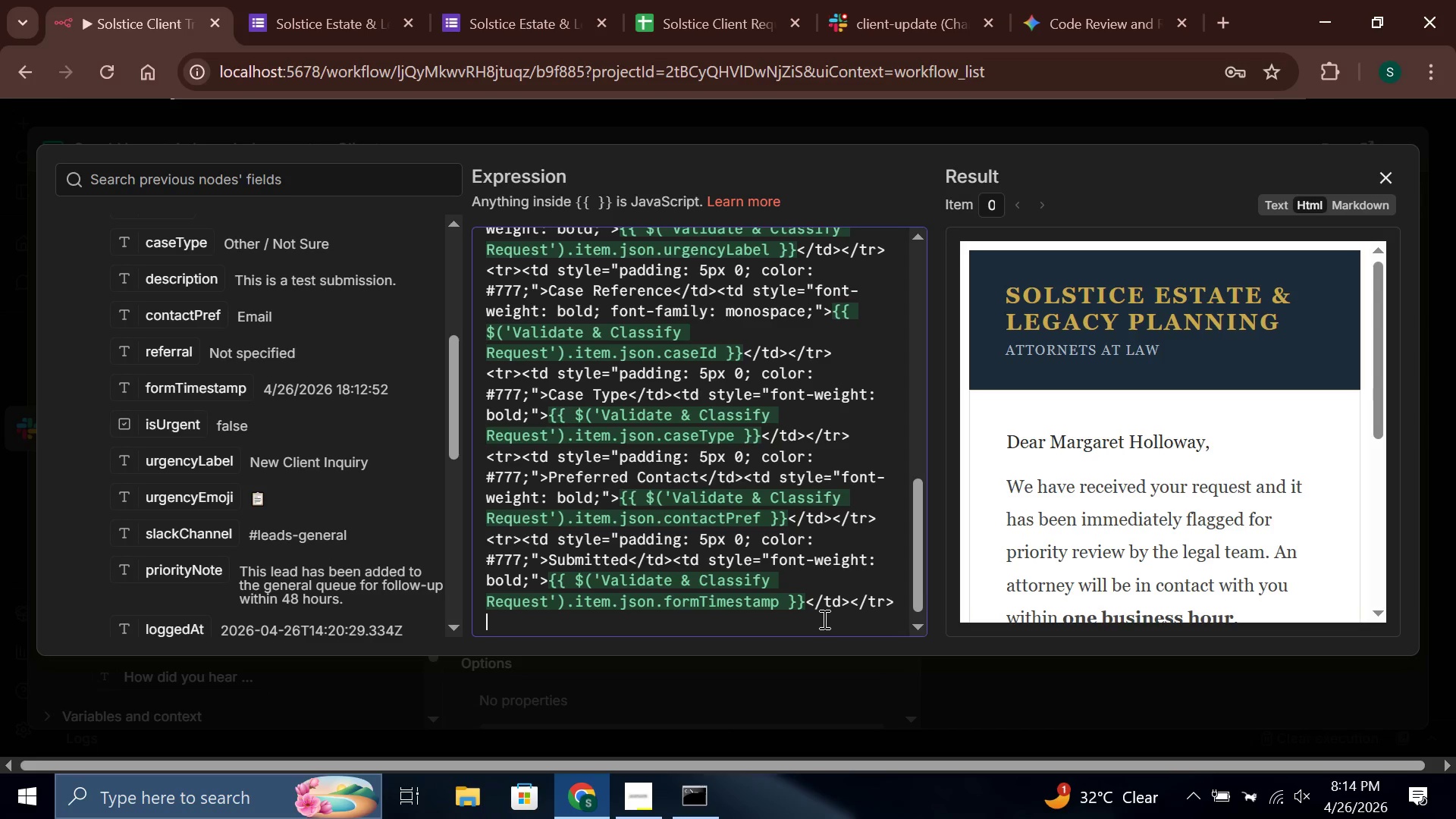 
type(</table>)
 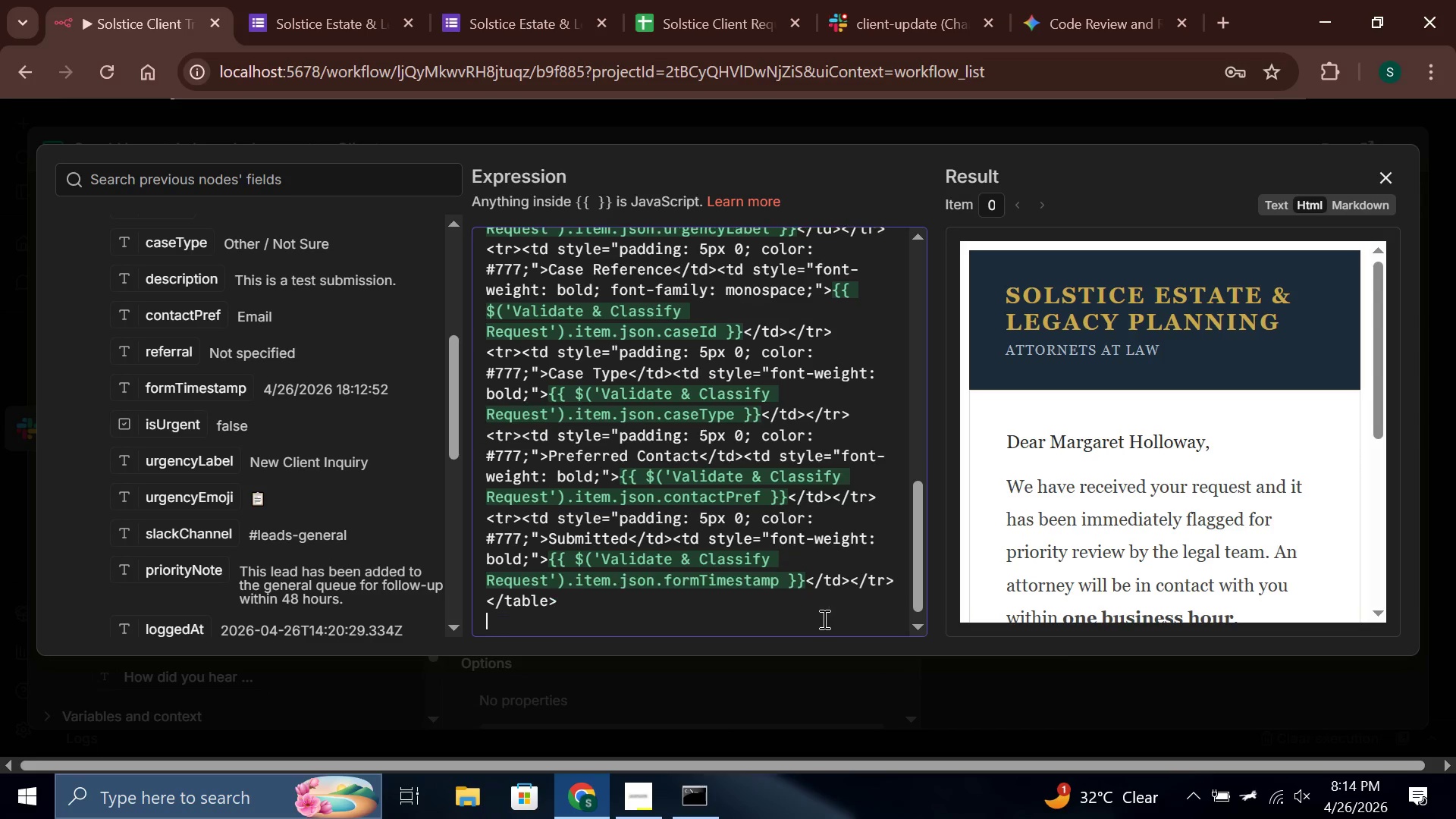 
 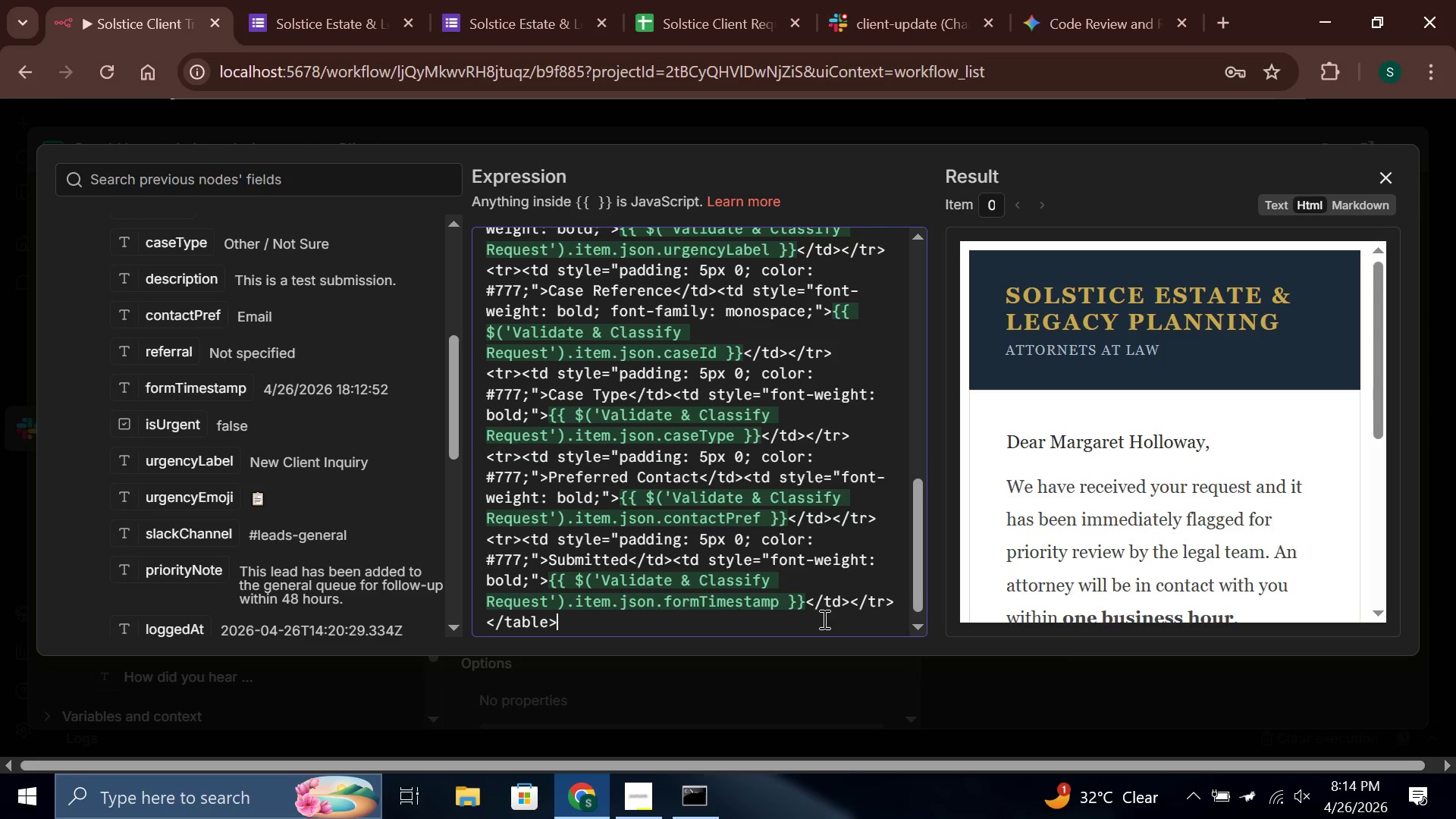 
key(Enter)
 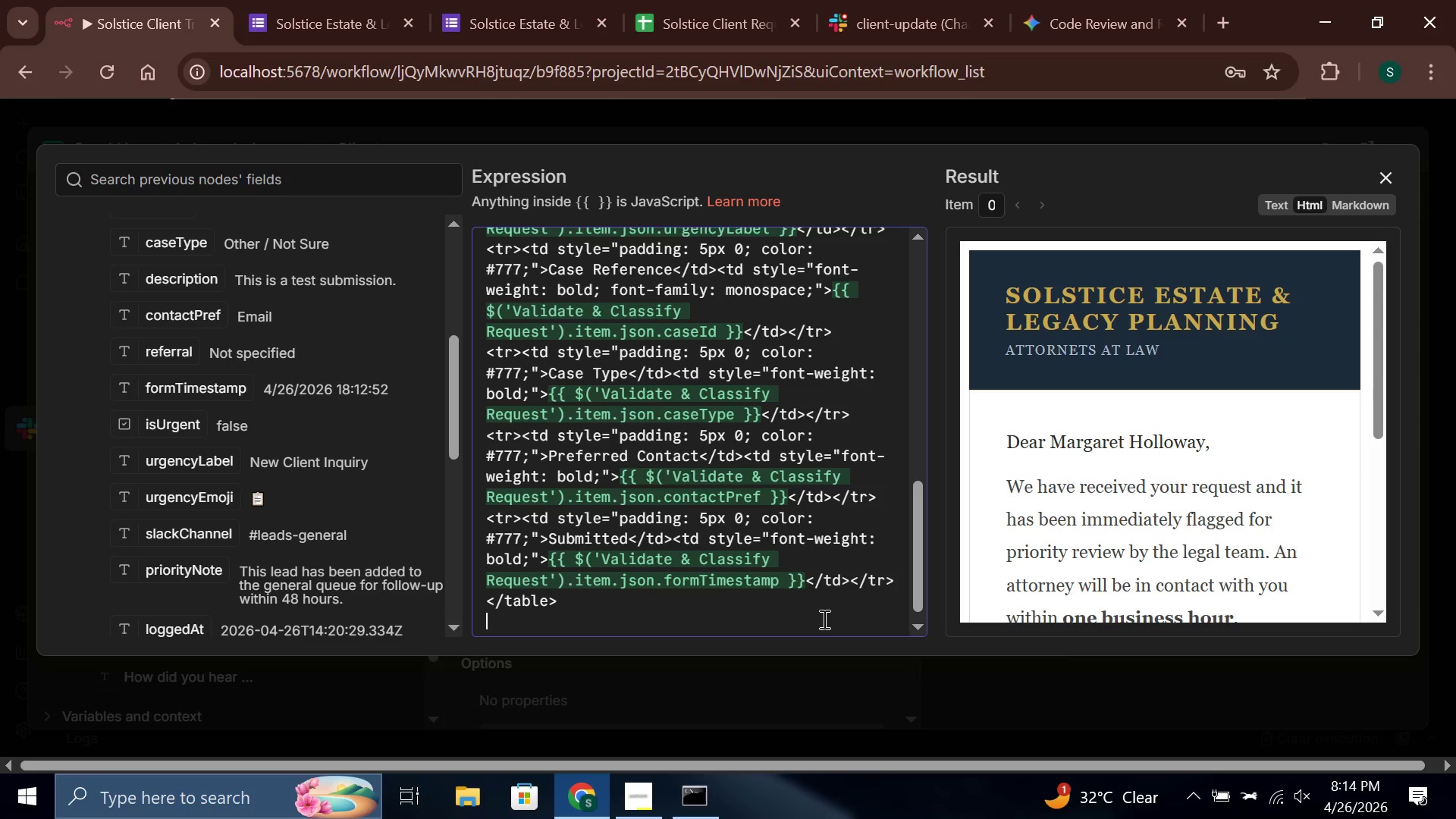 
type(</div>)
 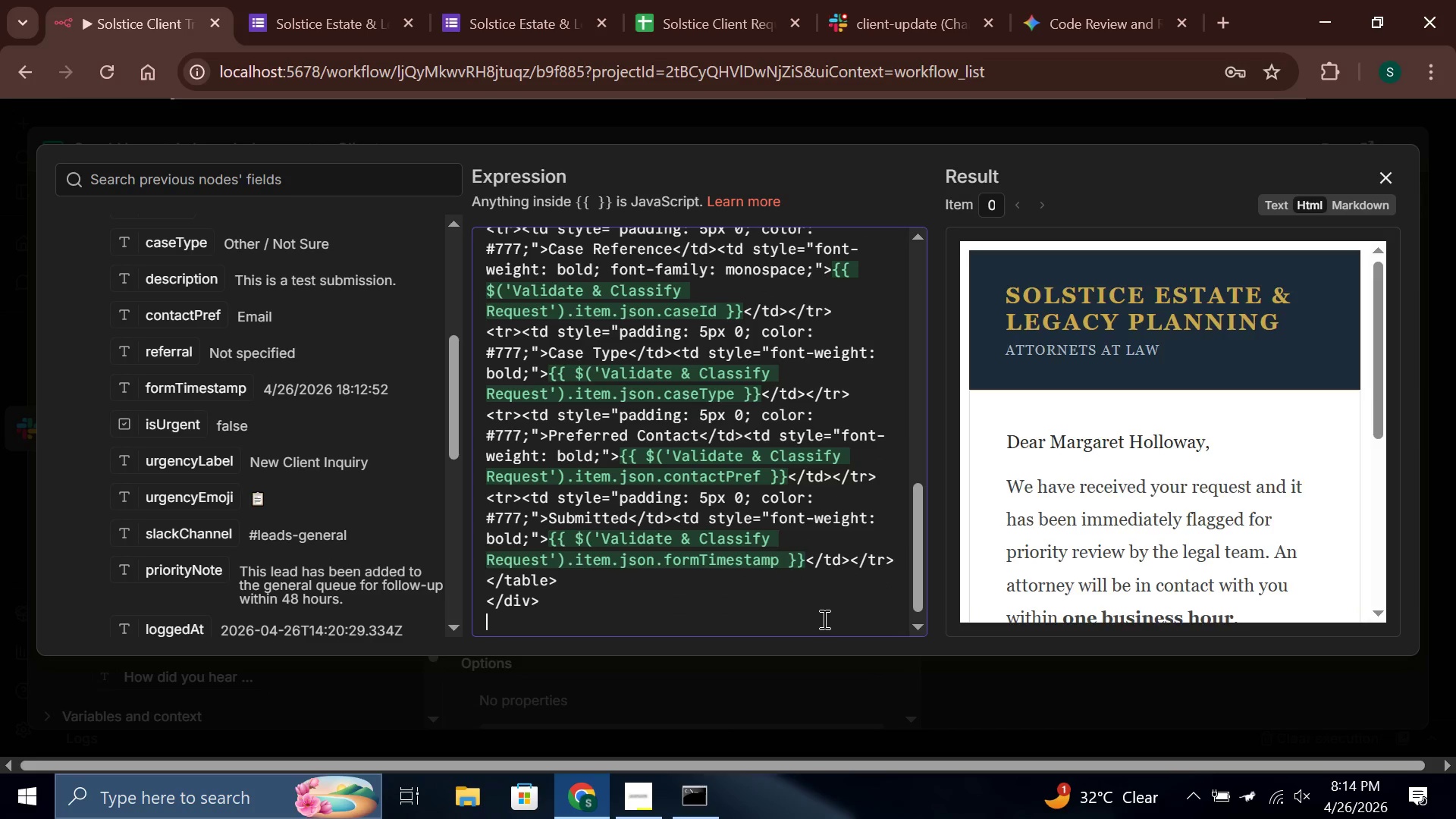 
 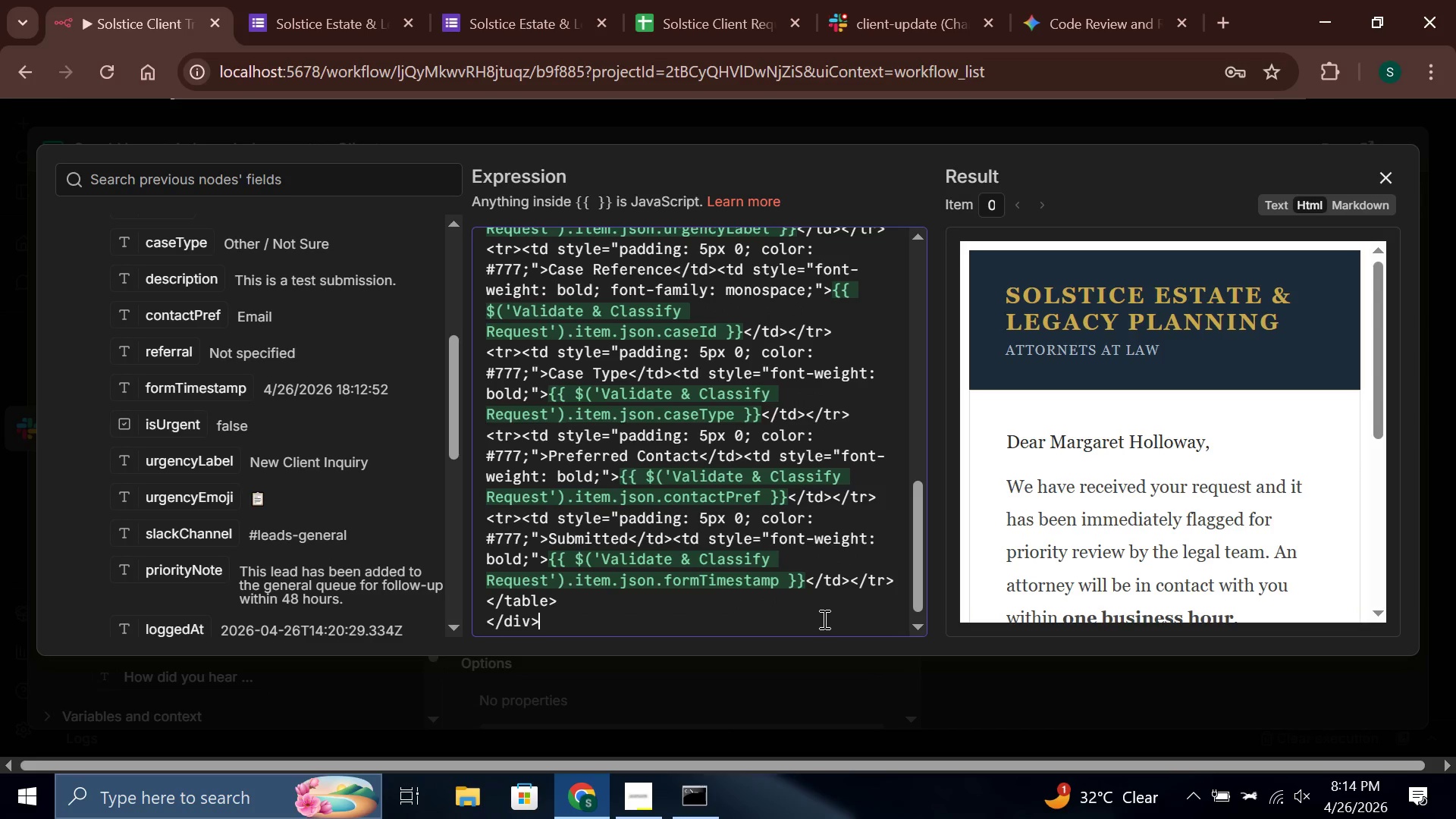 
key(Enter)
 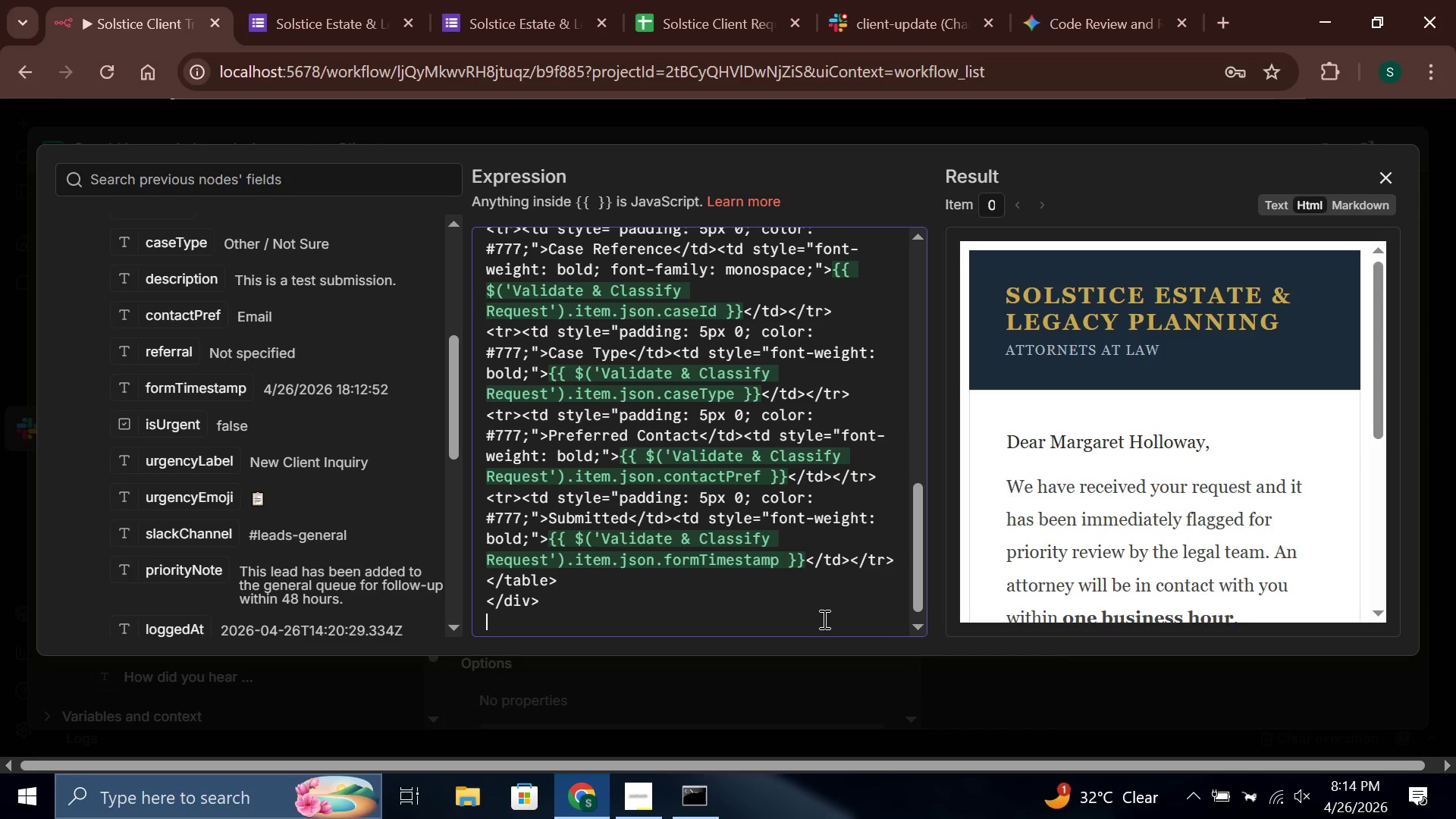 
key(Shift+Comma)
 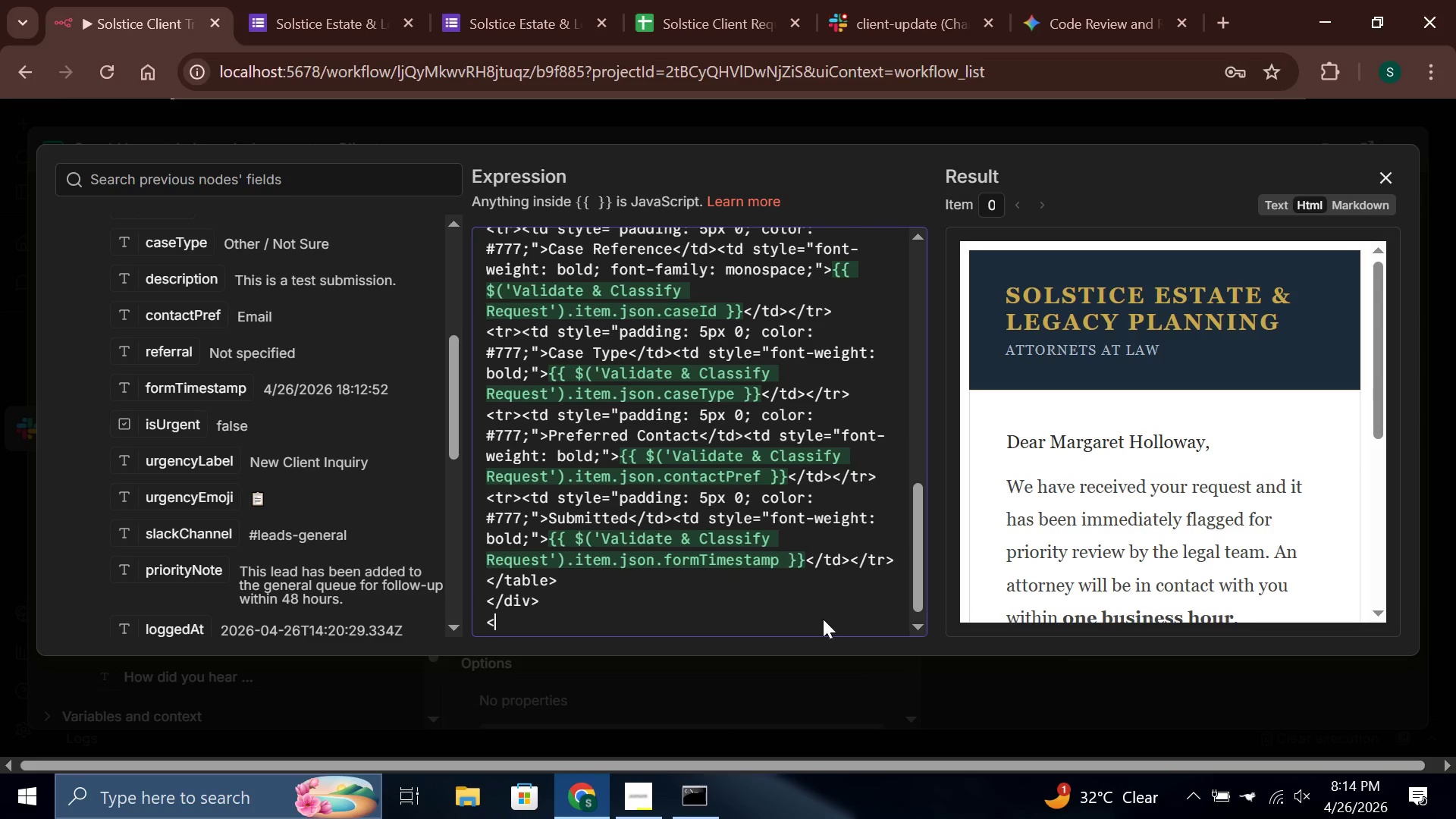 
key(P)
 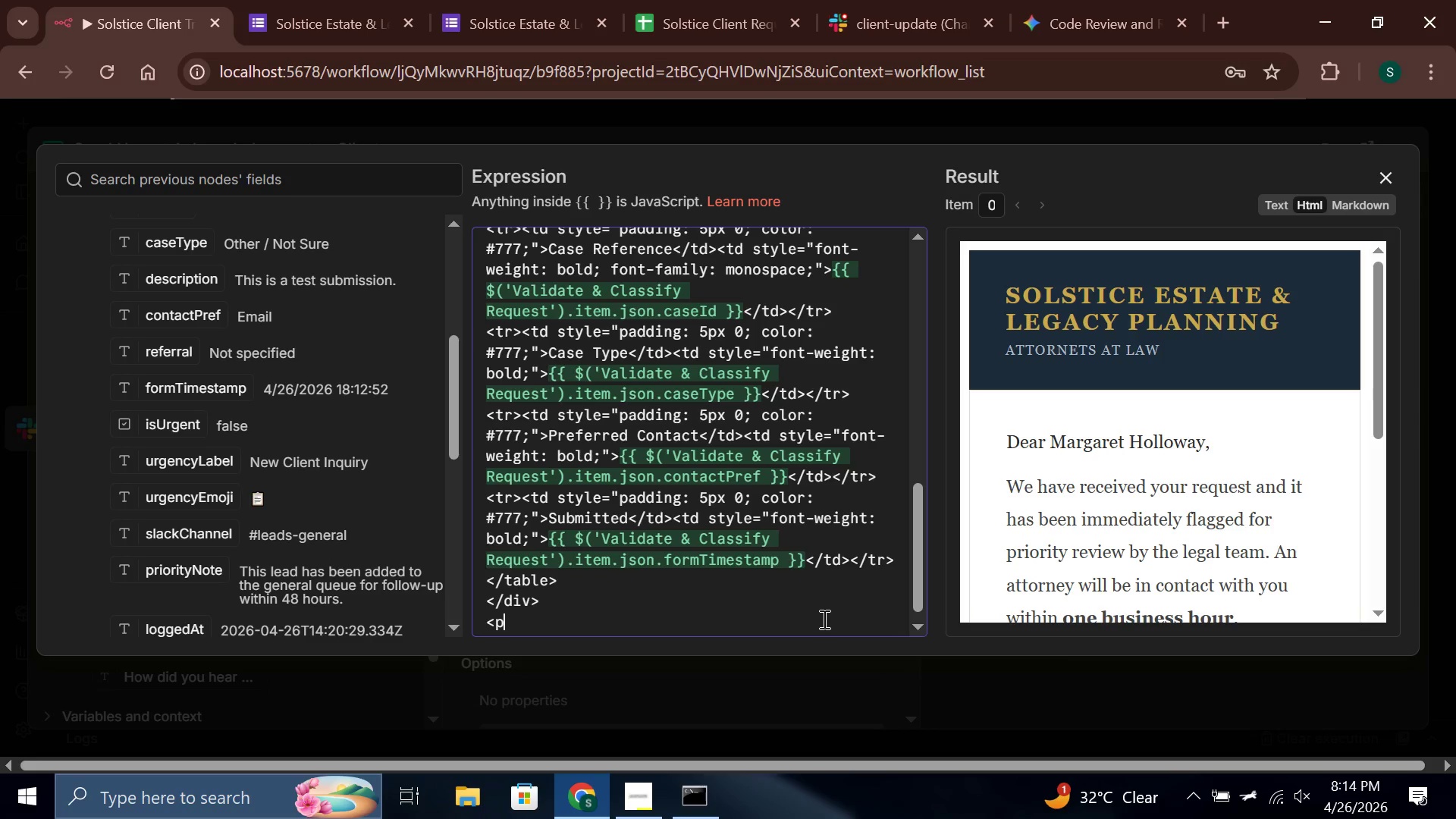 
type( style="line)
 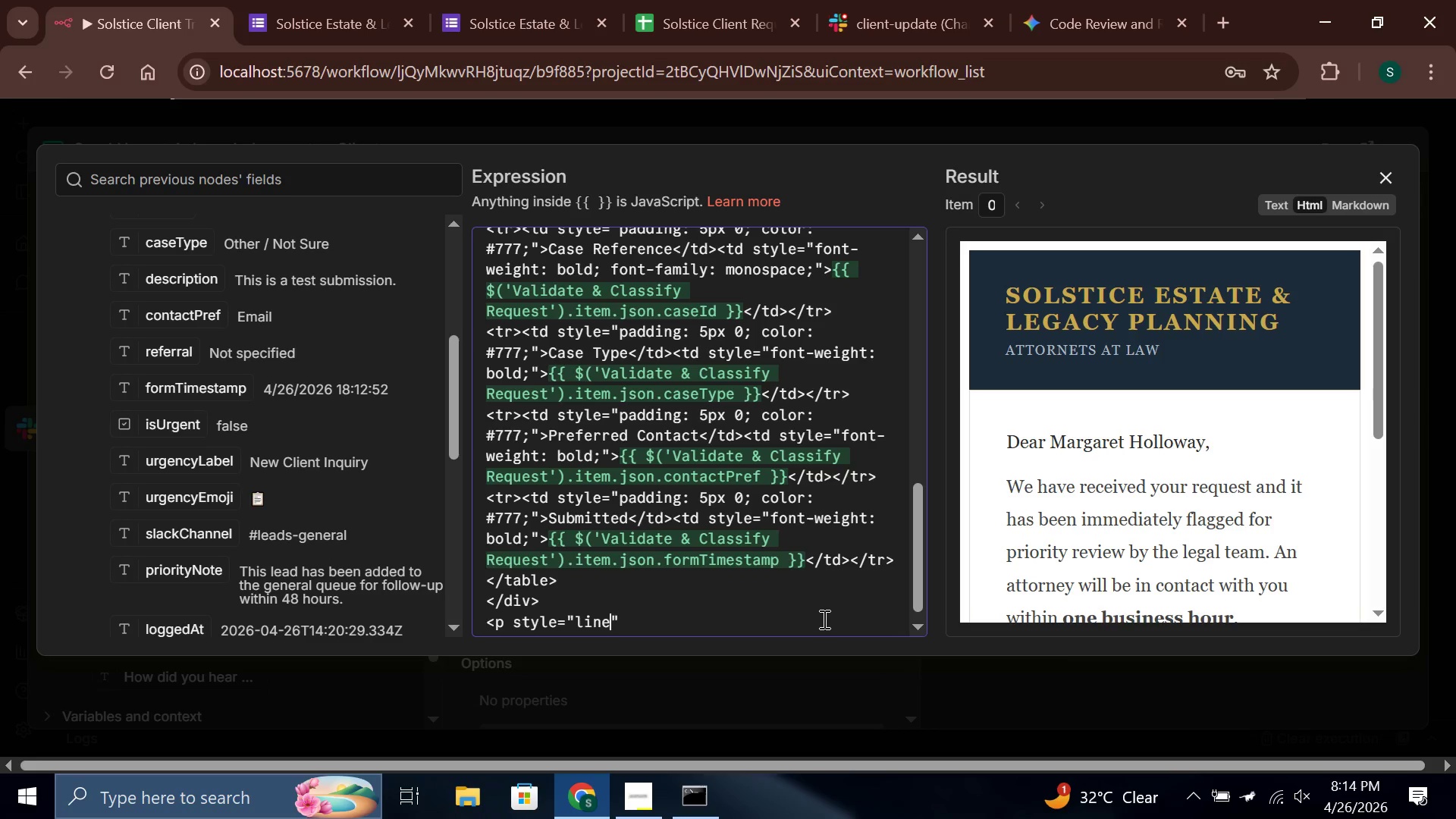 
type(-height: 1.8; color: #444;)
 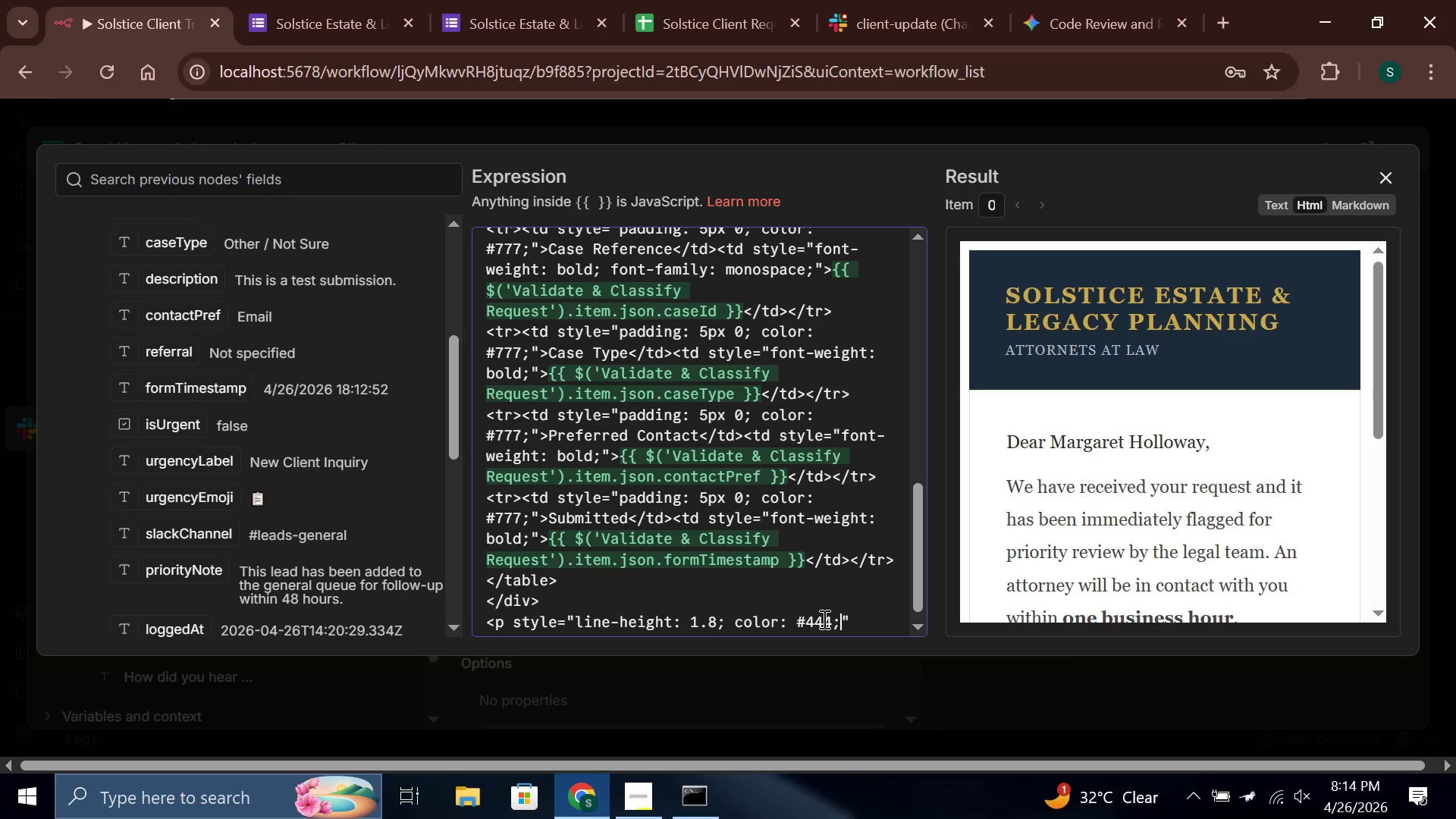 
 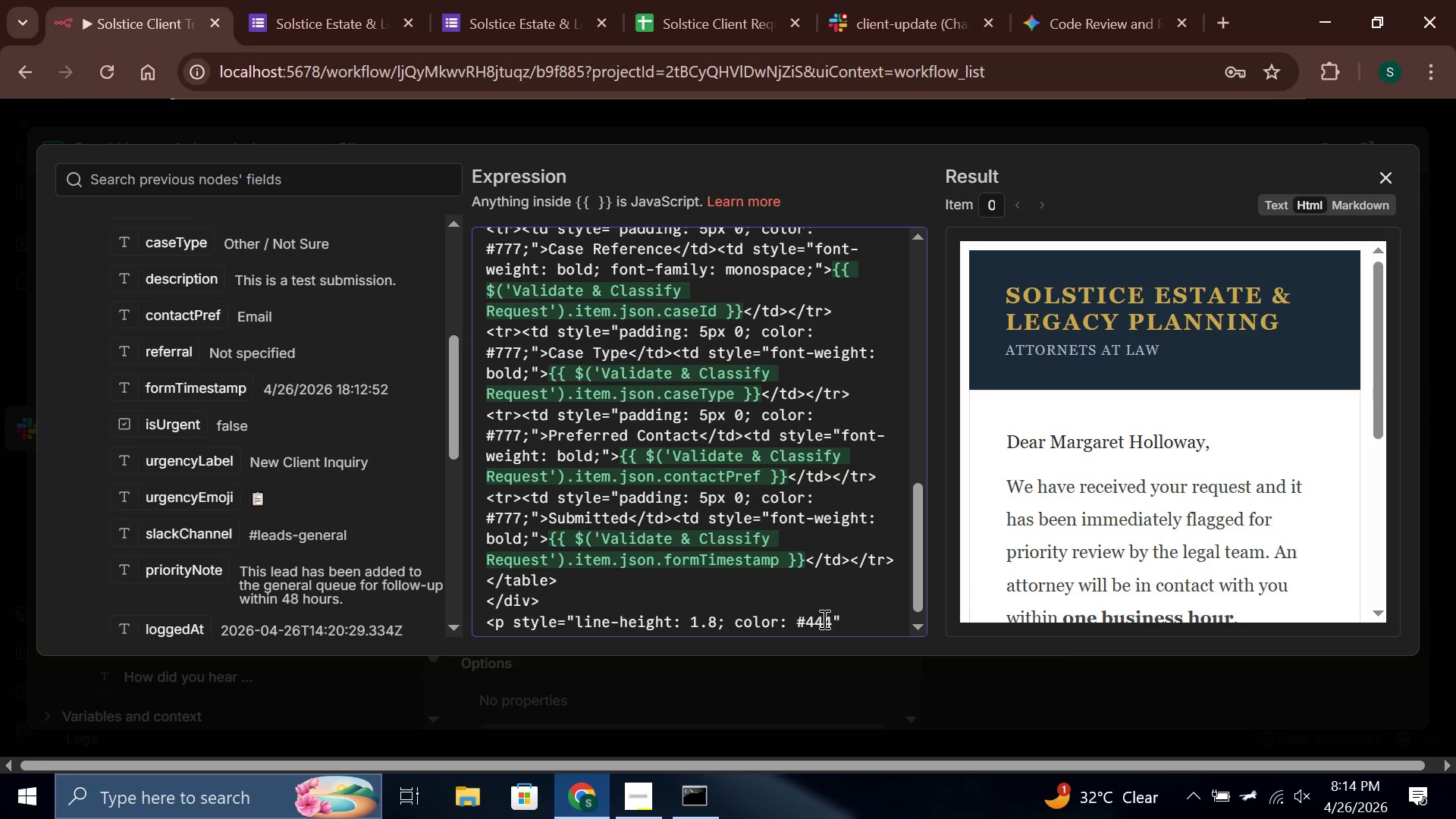 
key(ArrowRight)
 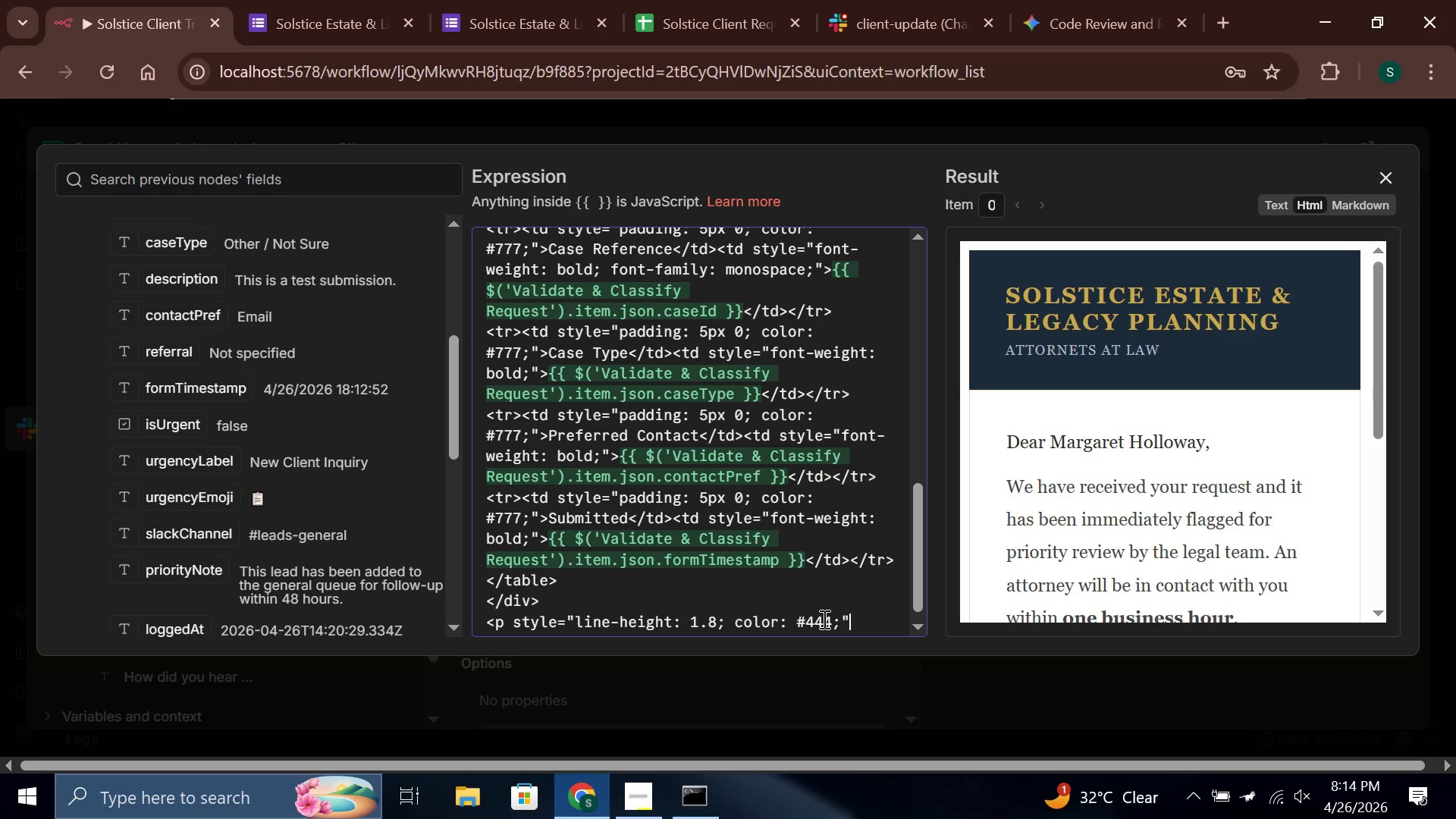 
type(> )
key(Backspace)
type(If )
 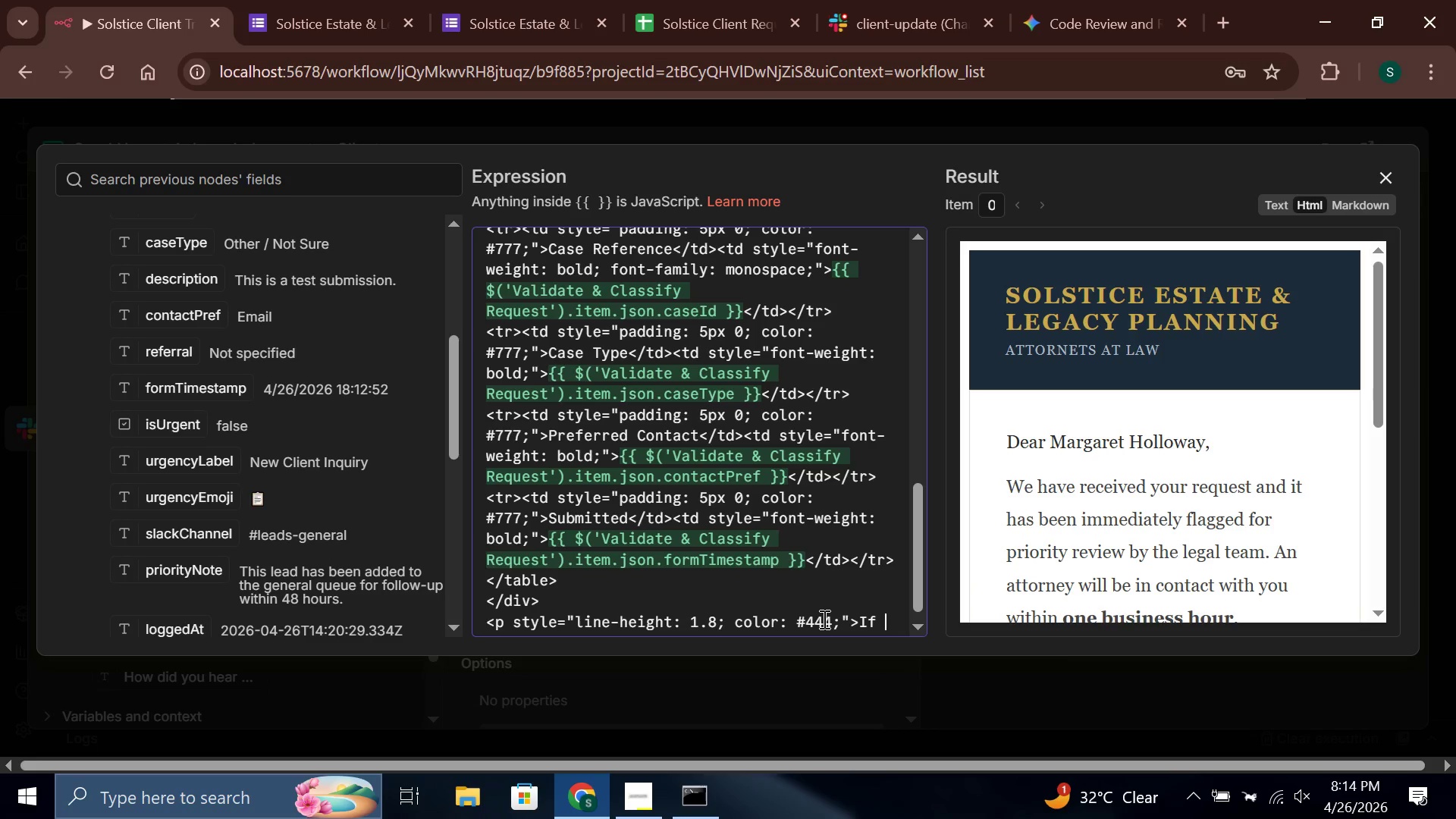 
wait(6.44)
 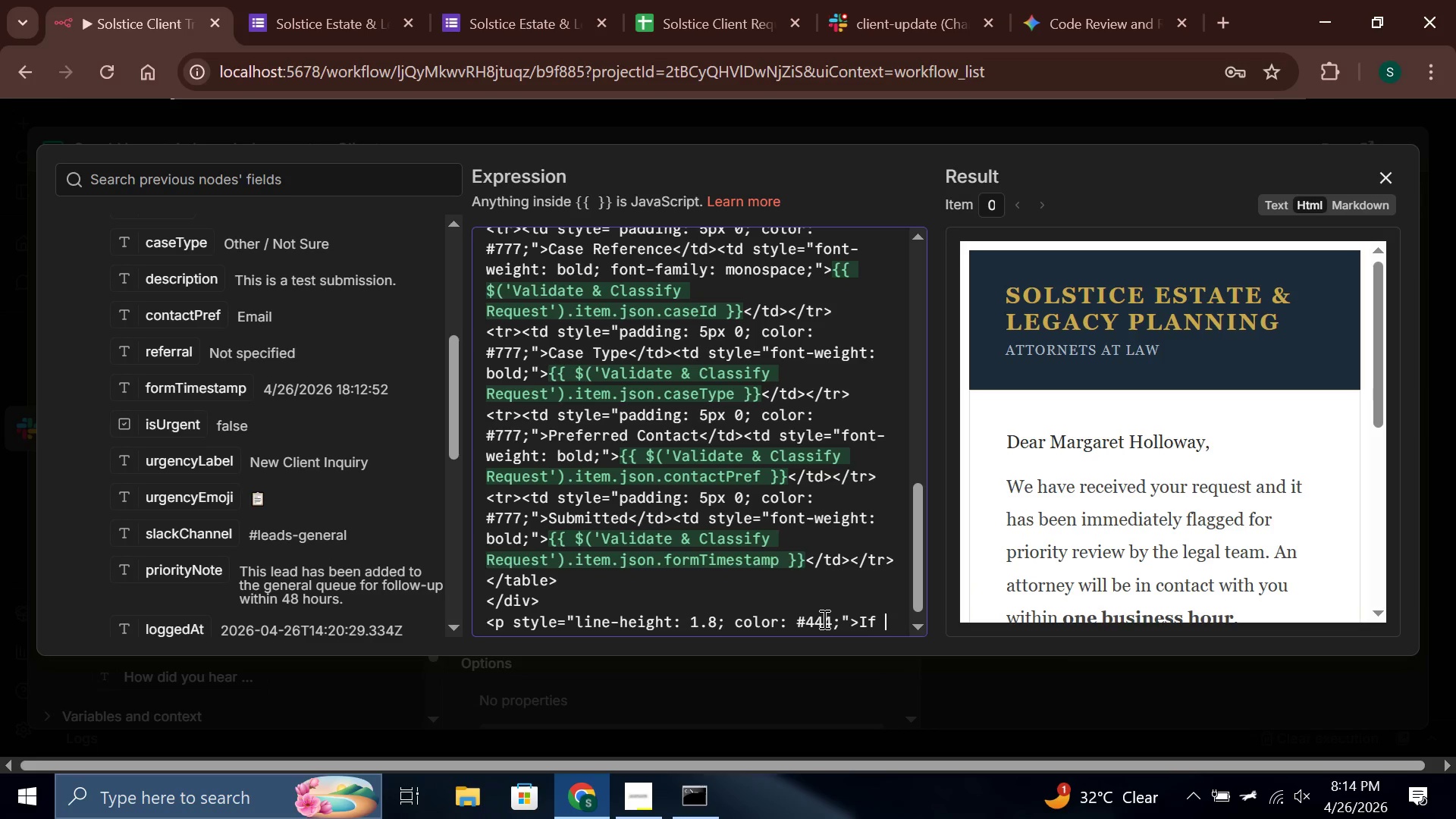 
type( )
key(Backspace)
type(your matter is time critical)
 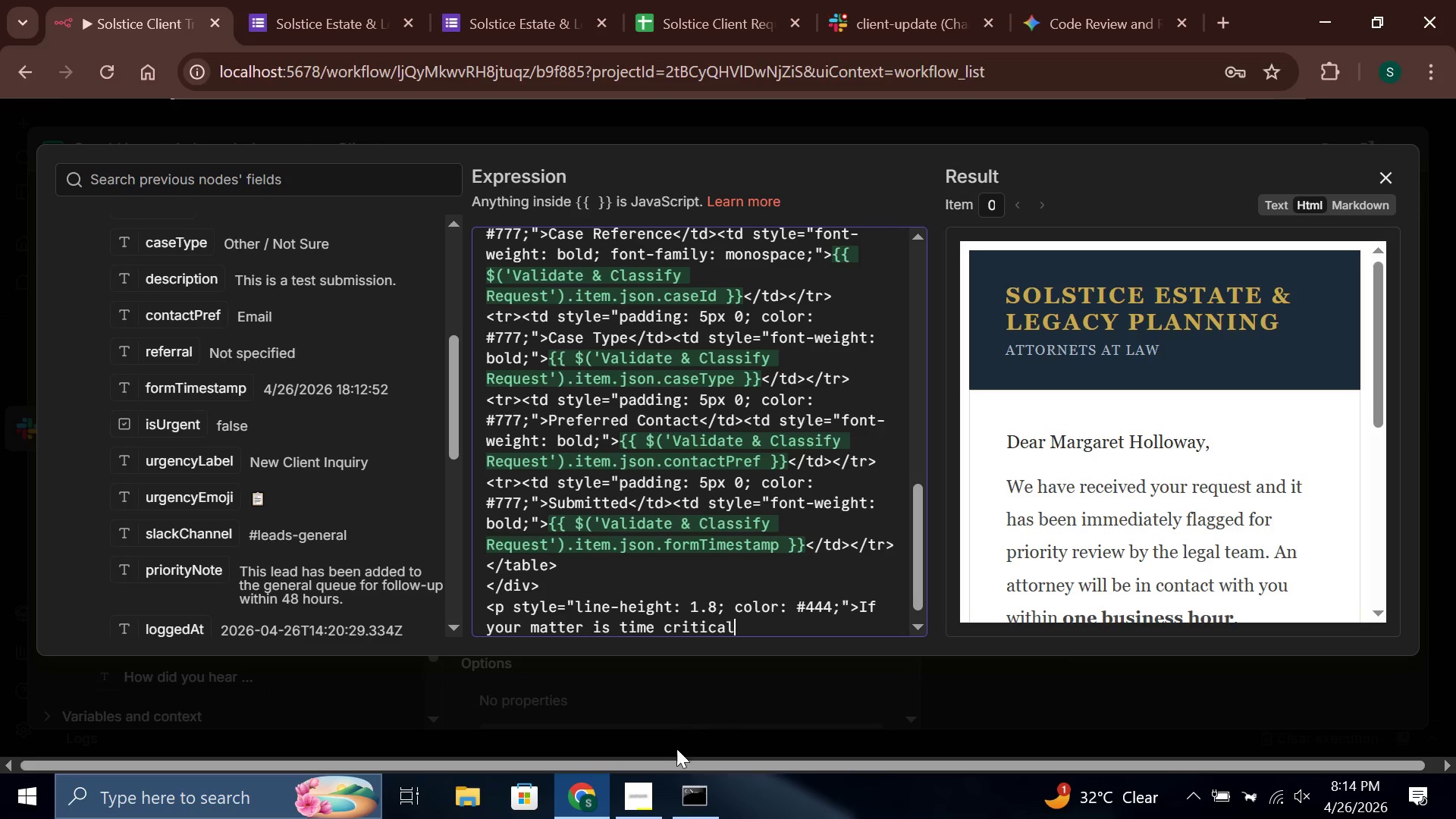 
left_click([648, 805])